 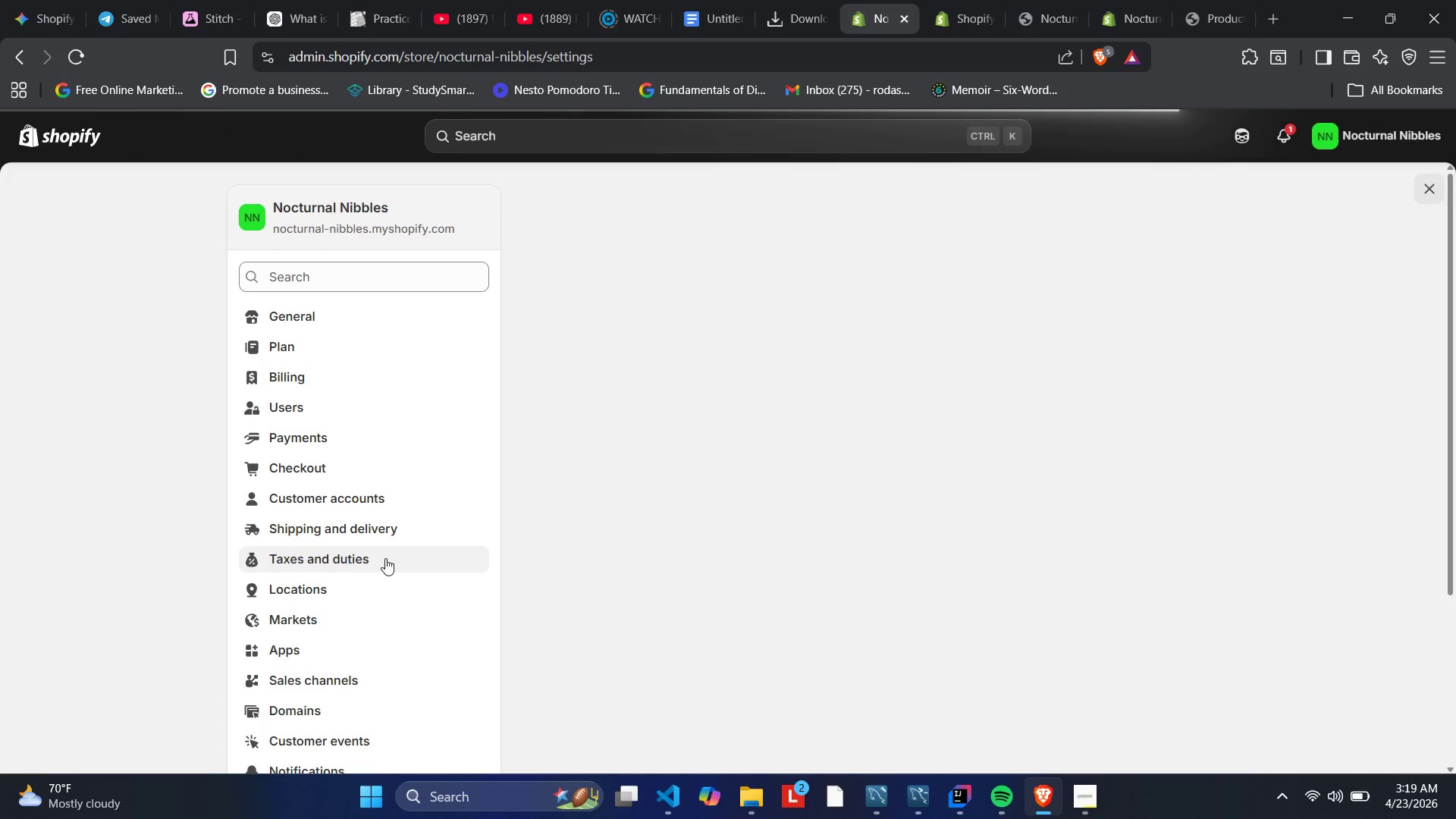 
mouse_move([727, 478])
 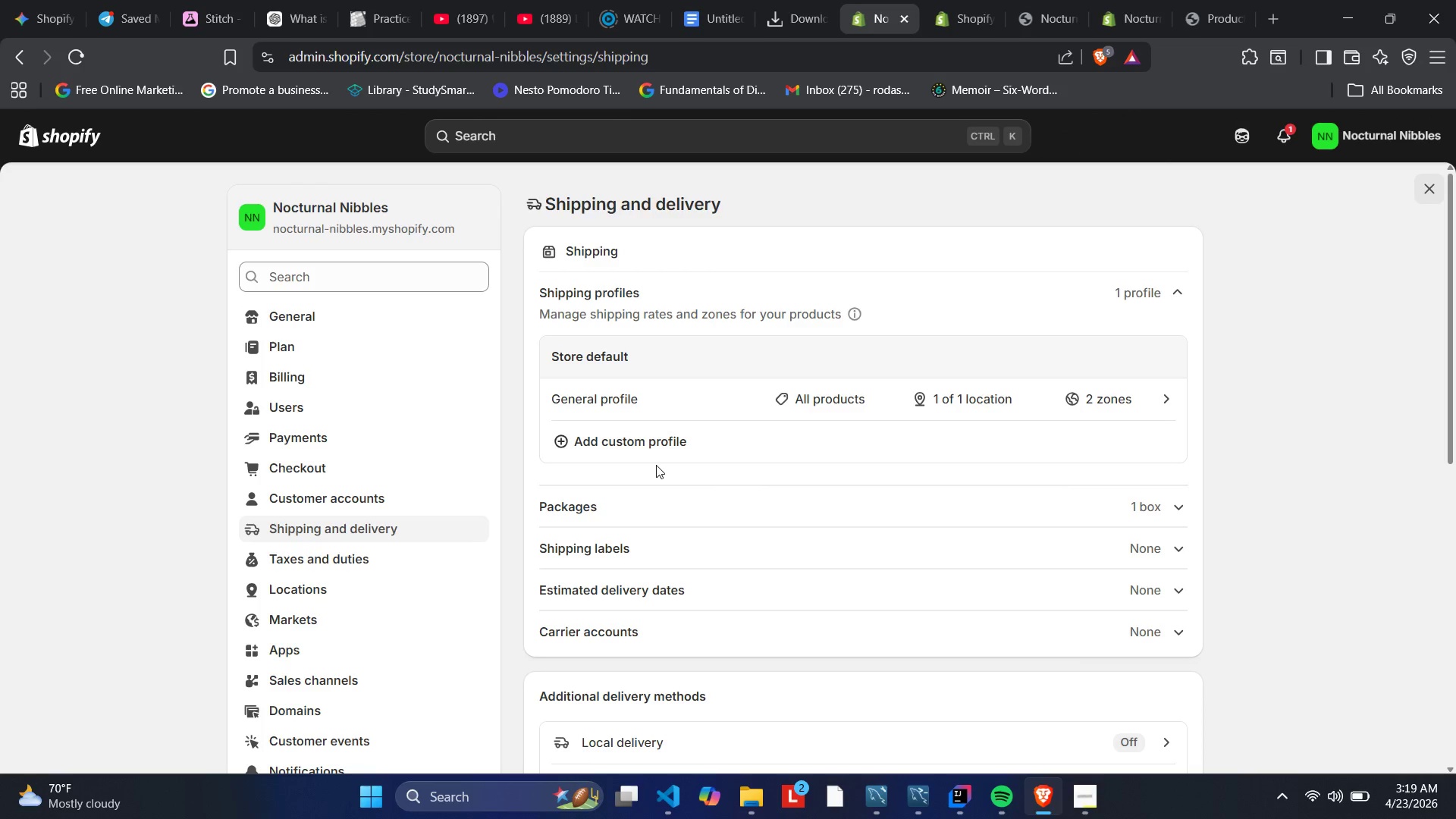 
scroll: coordinate [648, 467], scroll_direction: down, amount: 5.0
 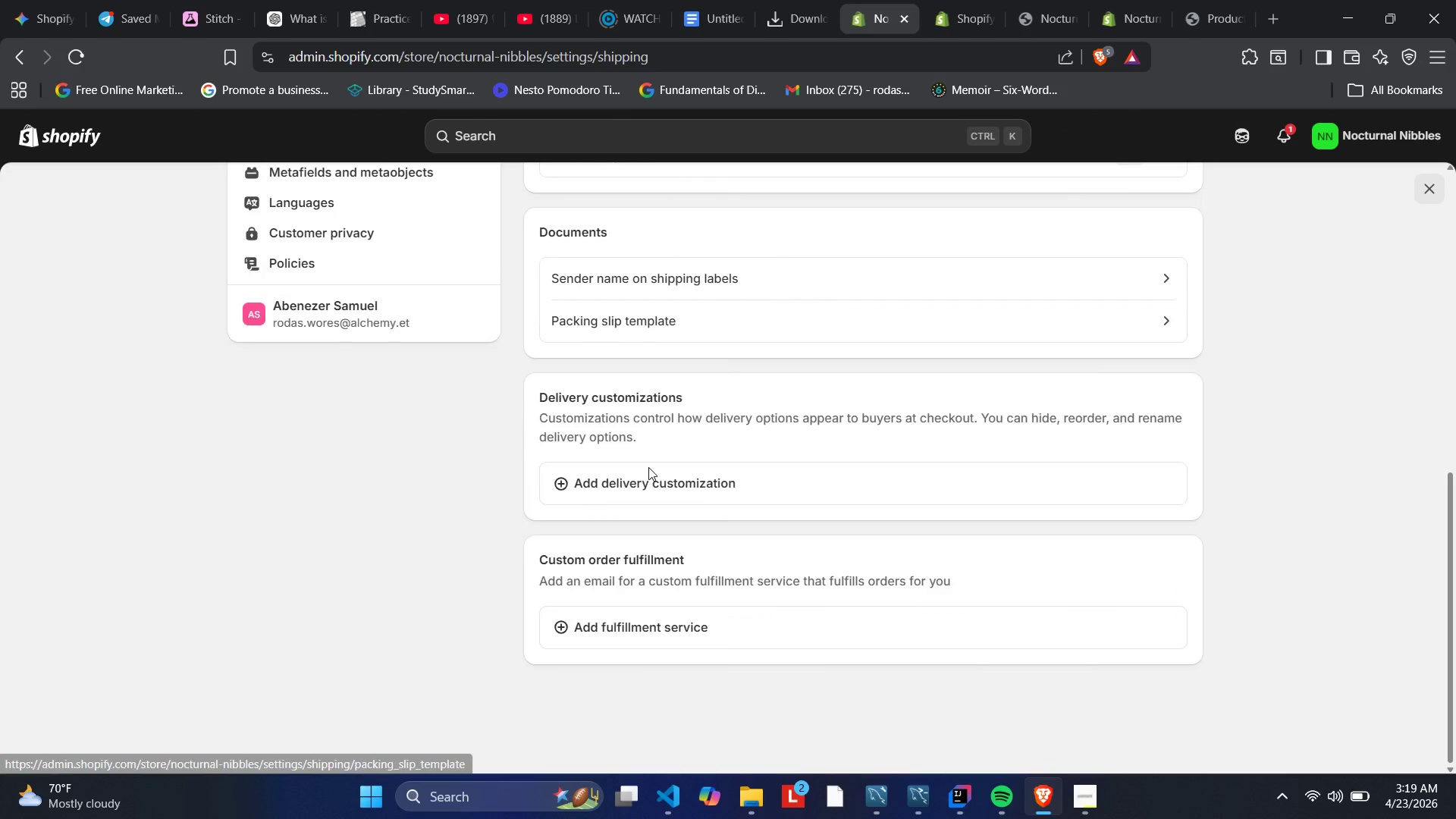 
scroll: coordinate [656, 464], scroll_direction: up, amount: 5.0
 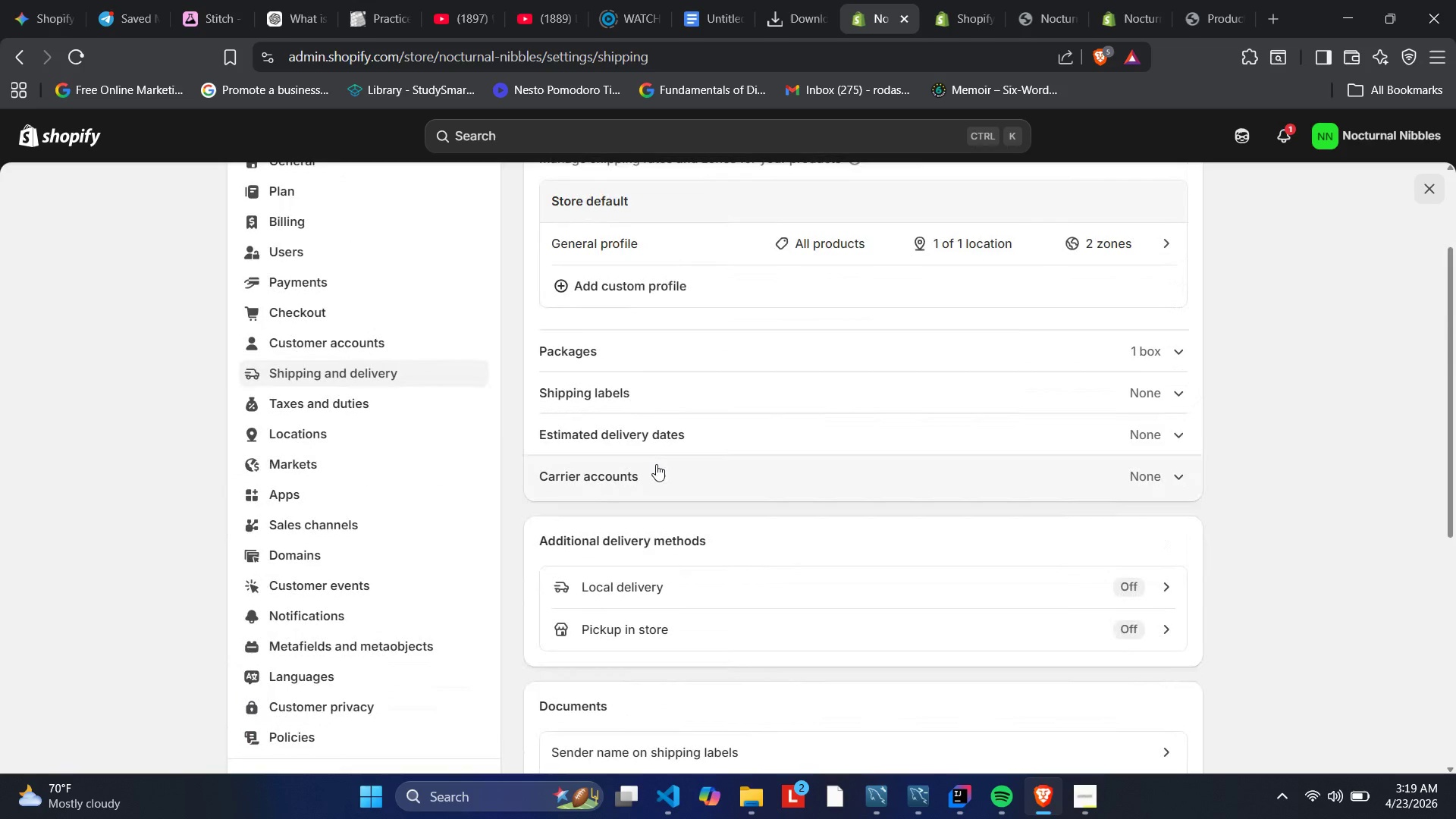 
scroll: coordinate [656, 466], scroll_direction: down, amount: 1.0
 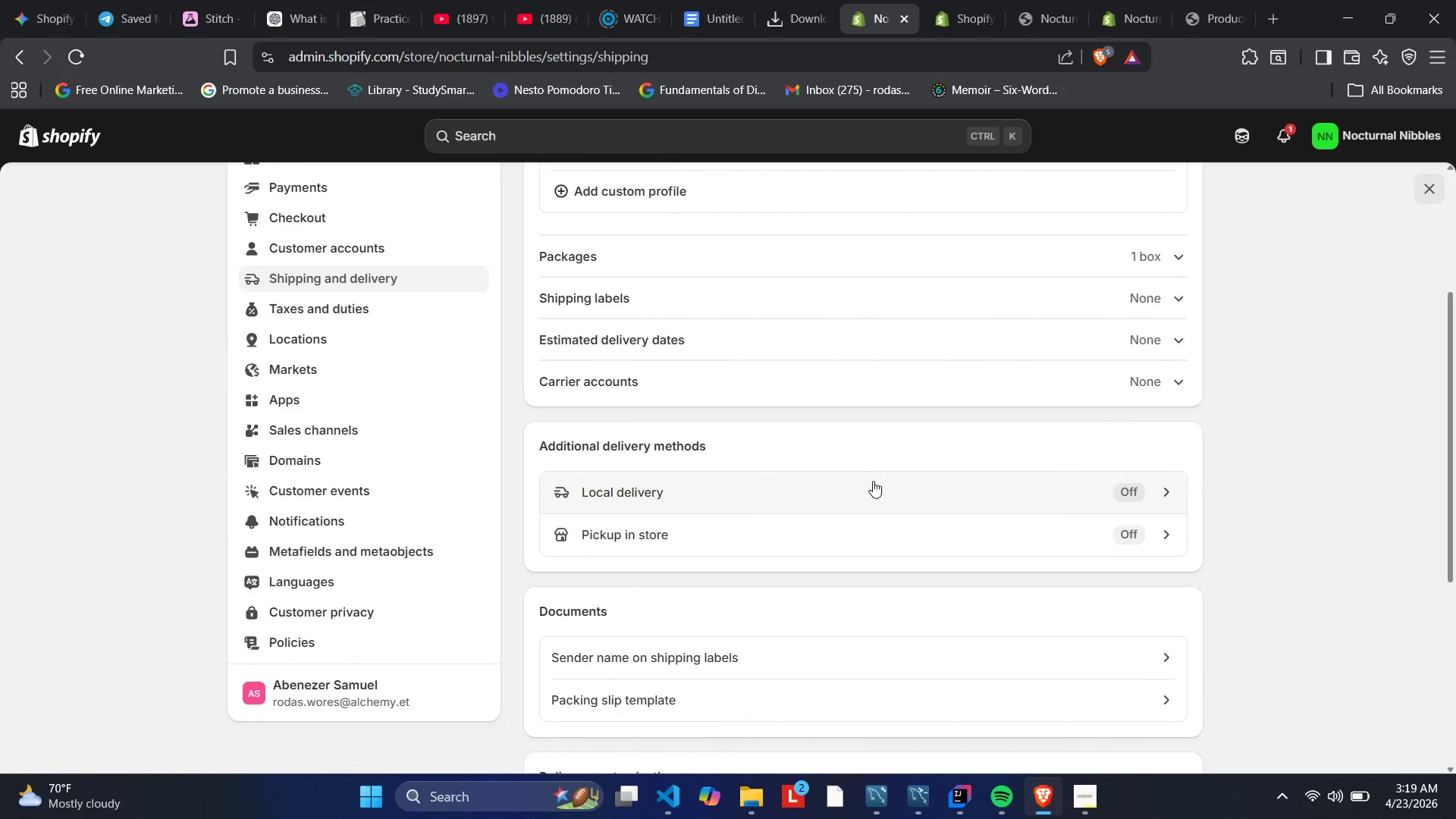 
left_click([1019, 500])
 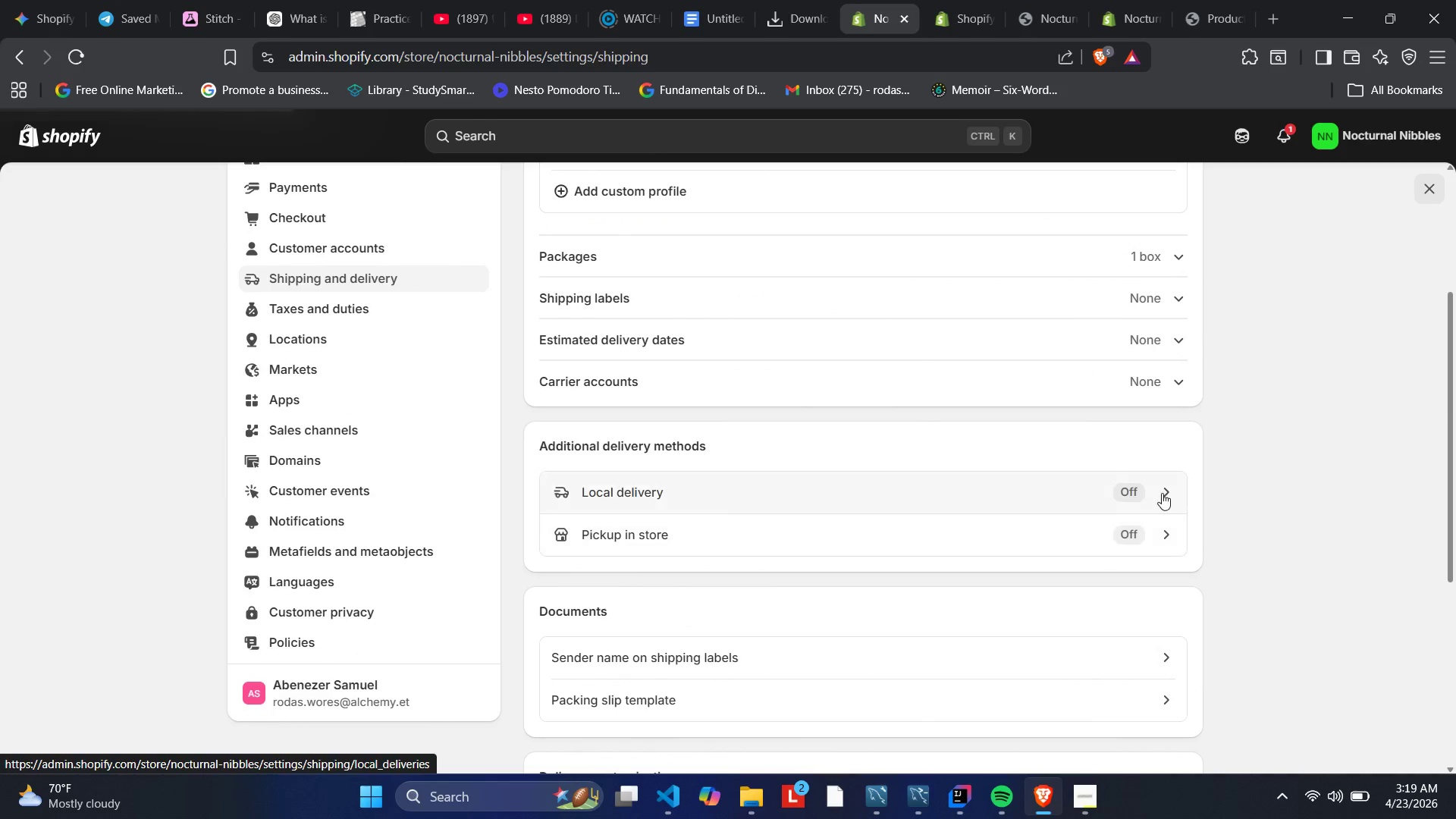 
left_click([1163, 491])
 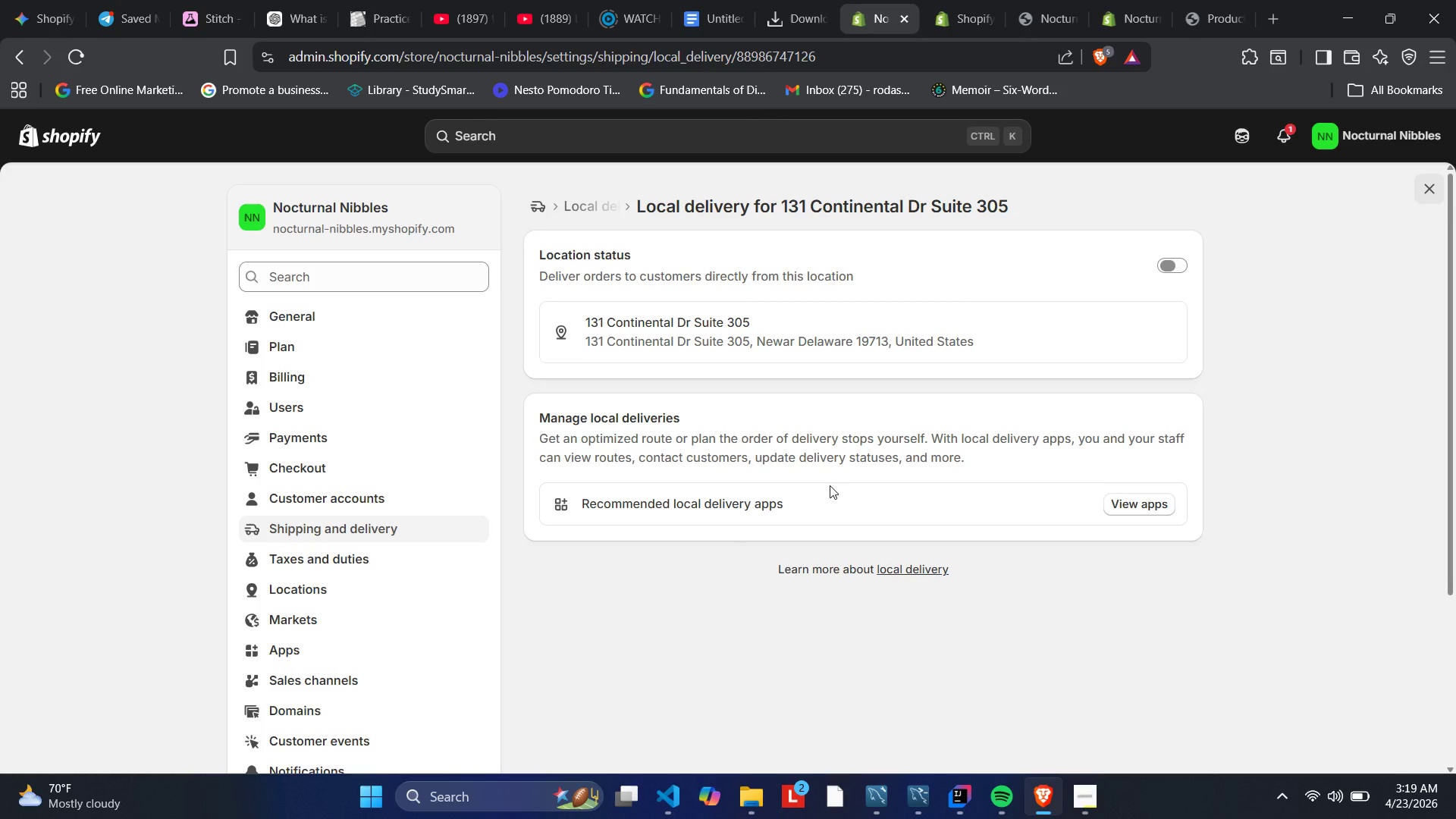 
wait(13.3)
 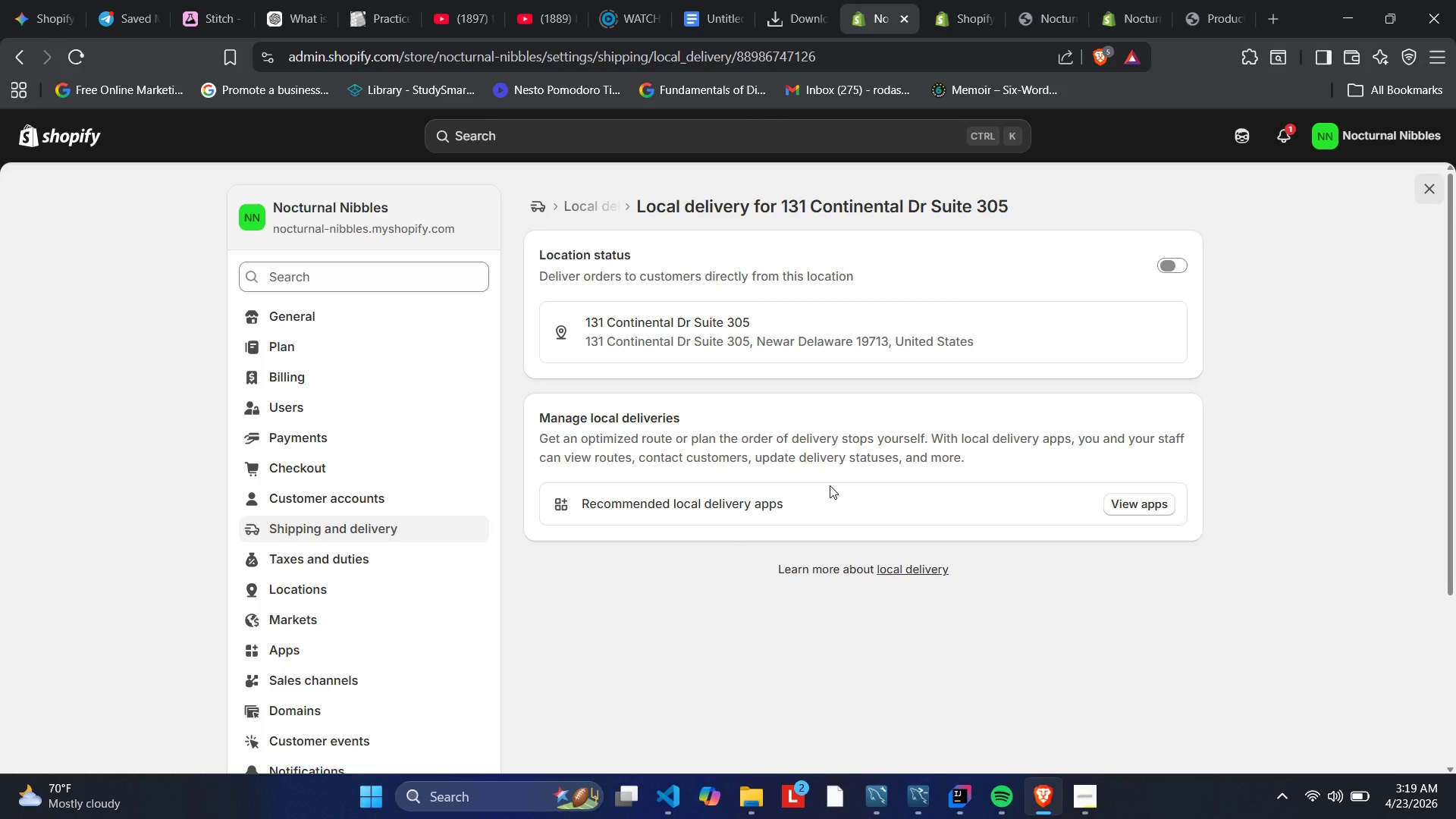 
left_click([1175, 263])
 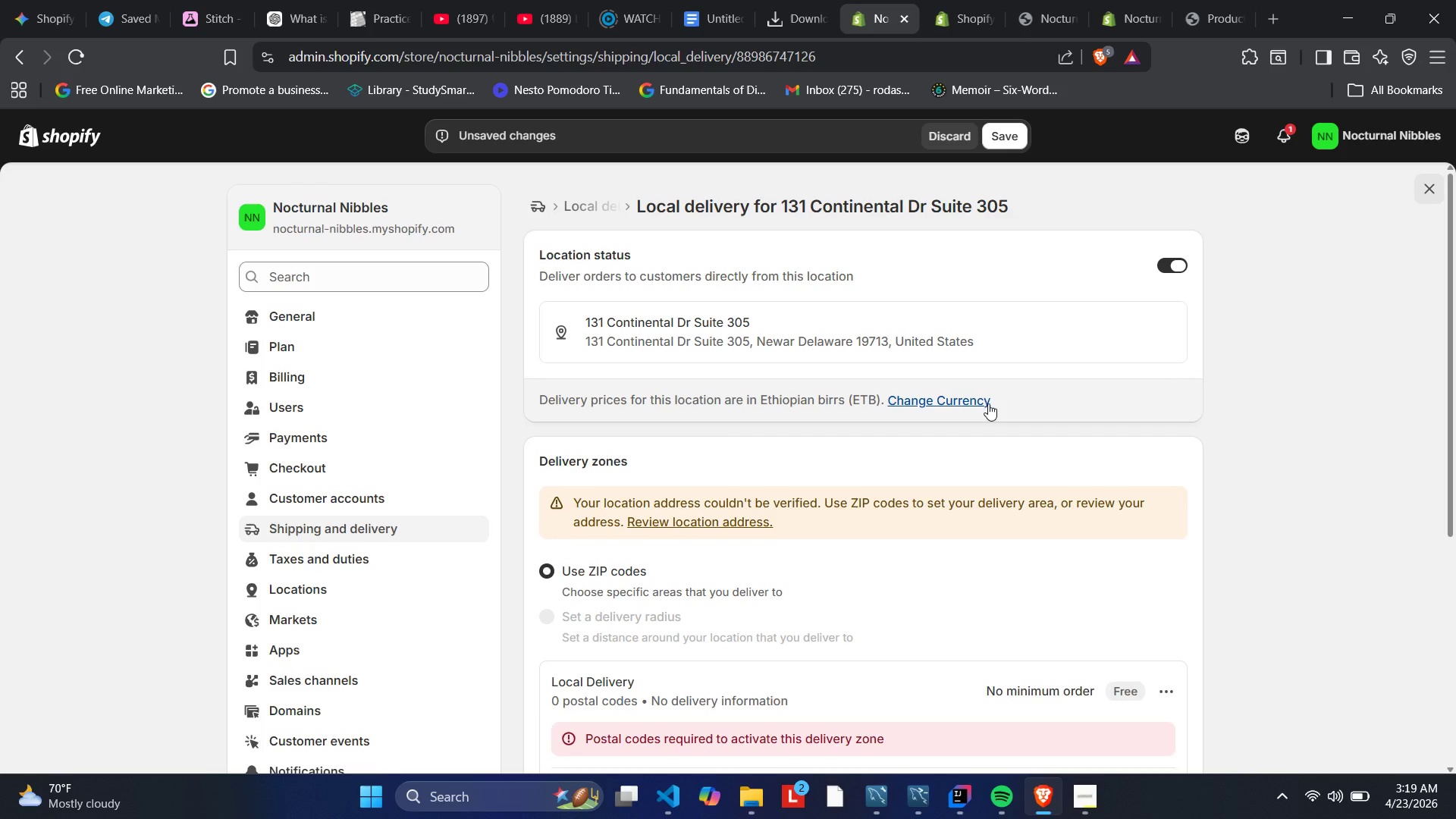 
wait(5.05)
 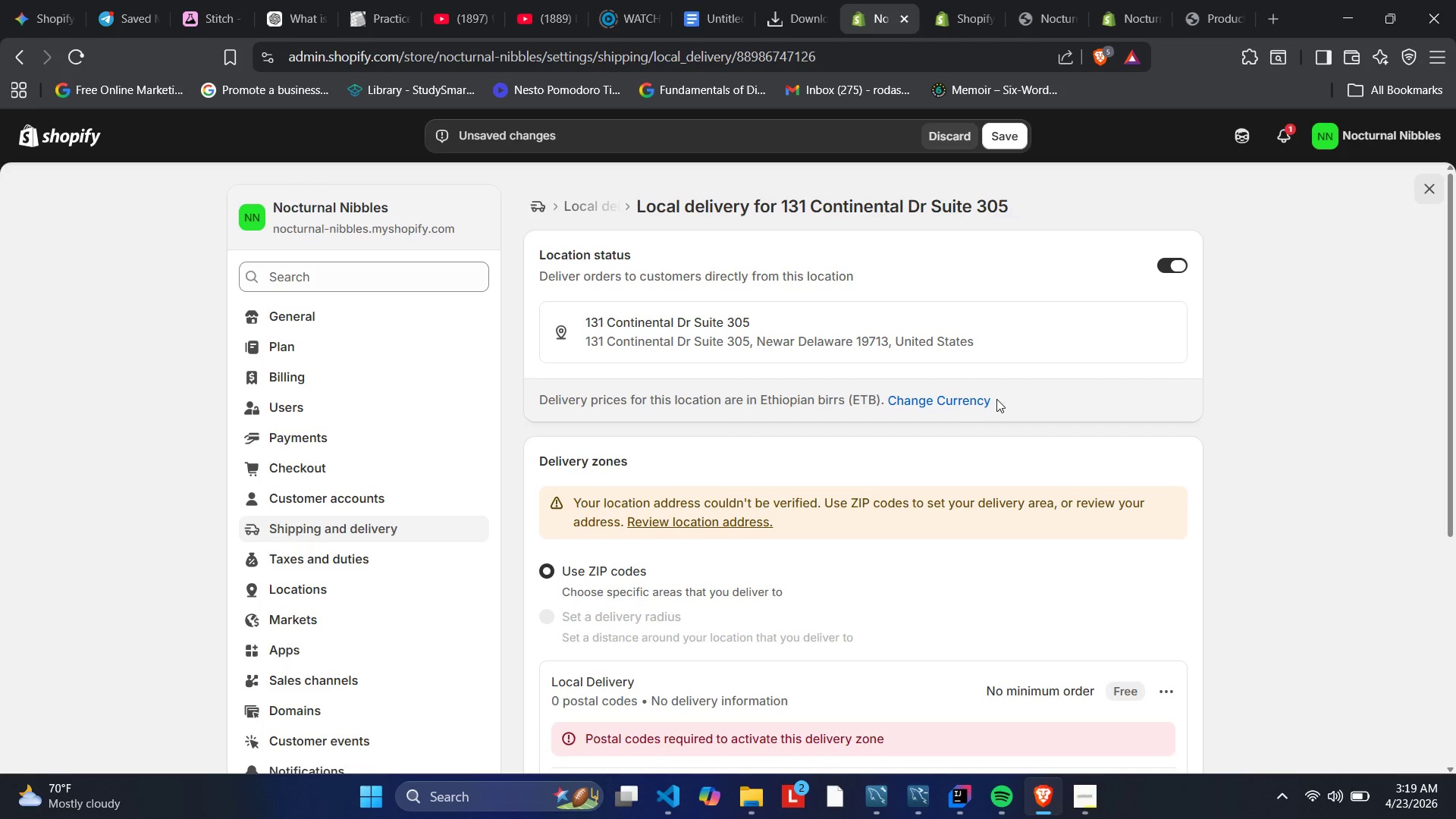 
scroll: coordinate [844, 419], scroll_direction: down, amount: 2.0
 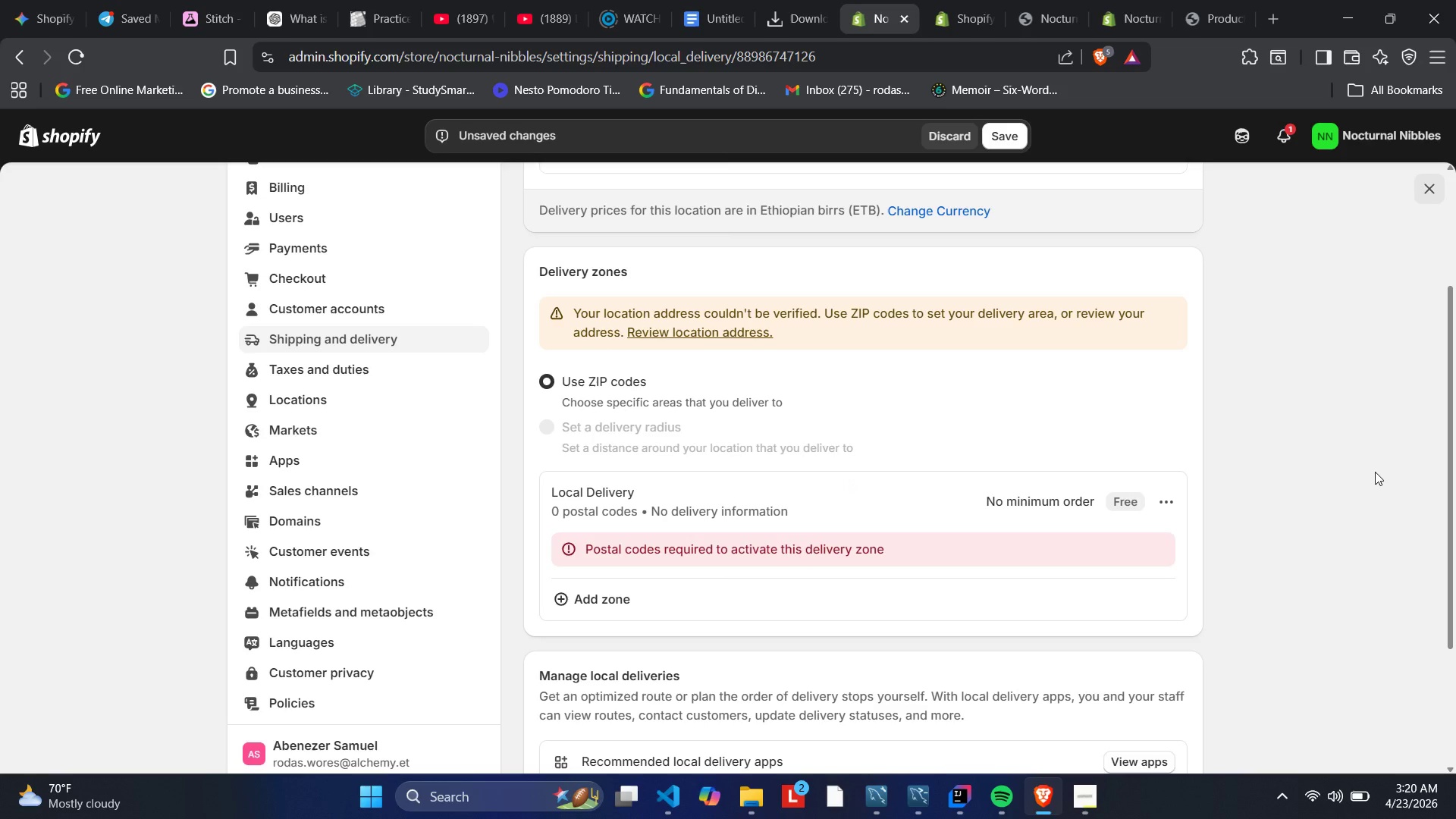 
wait(45.23)
 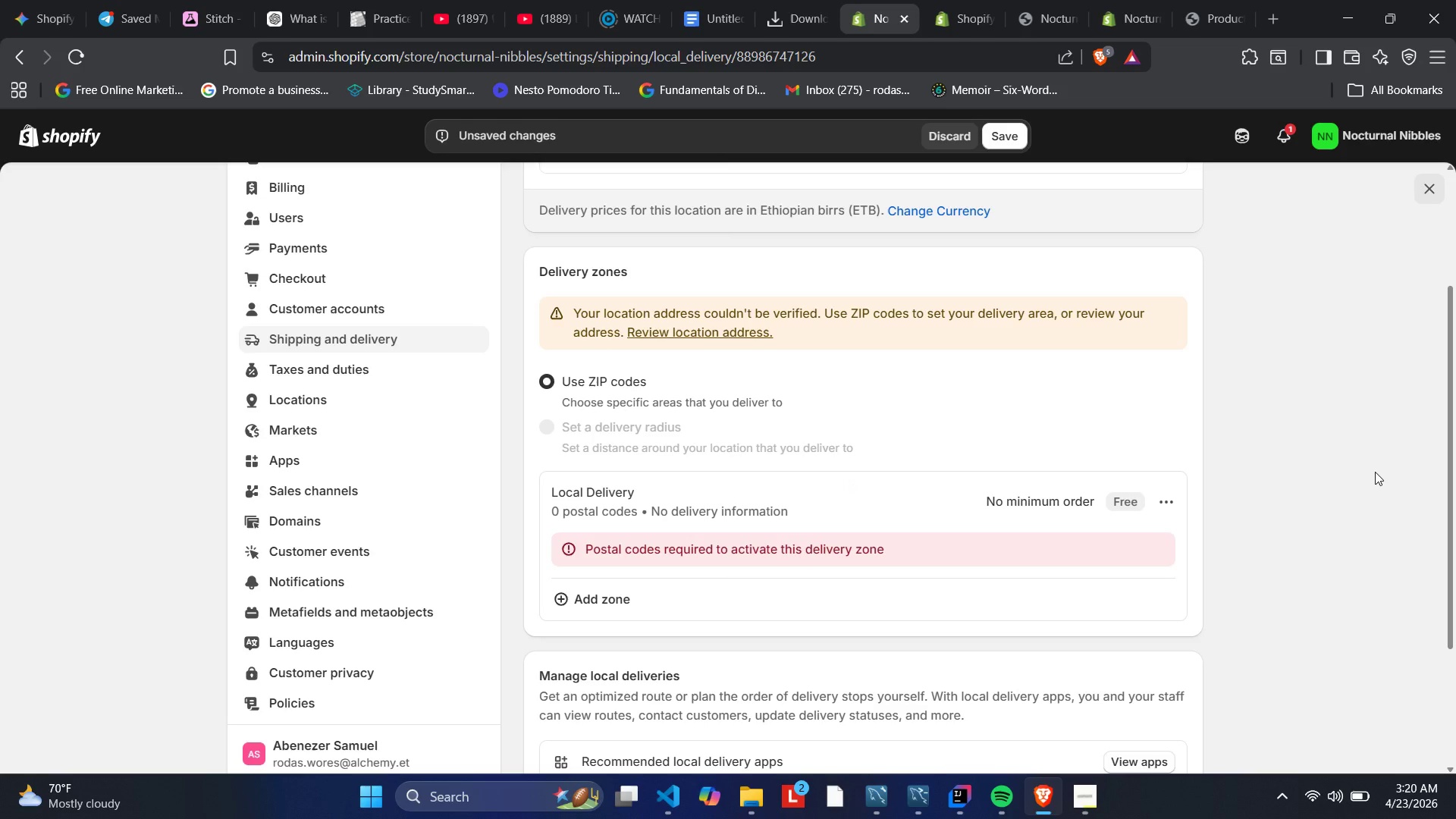 
scroll: coordinate [971, 310], scroll_direction: down, amount: 1.0
 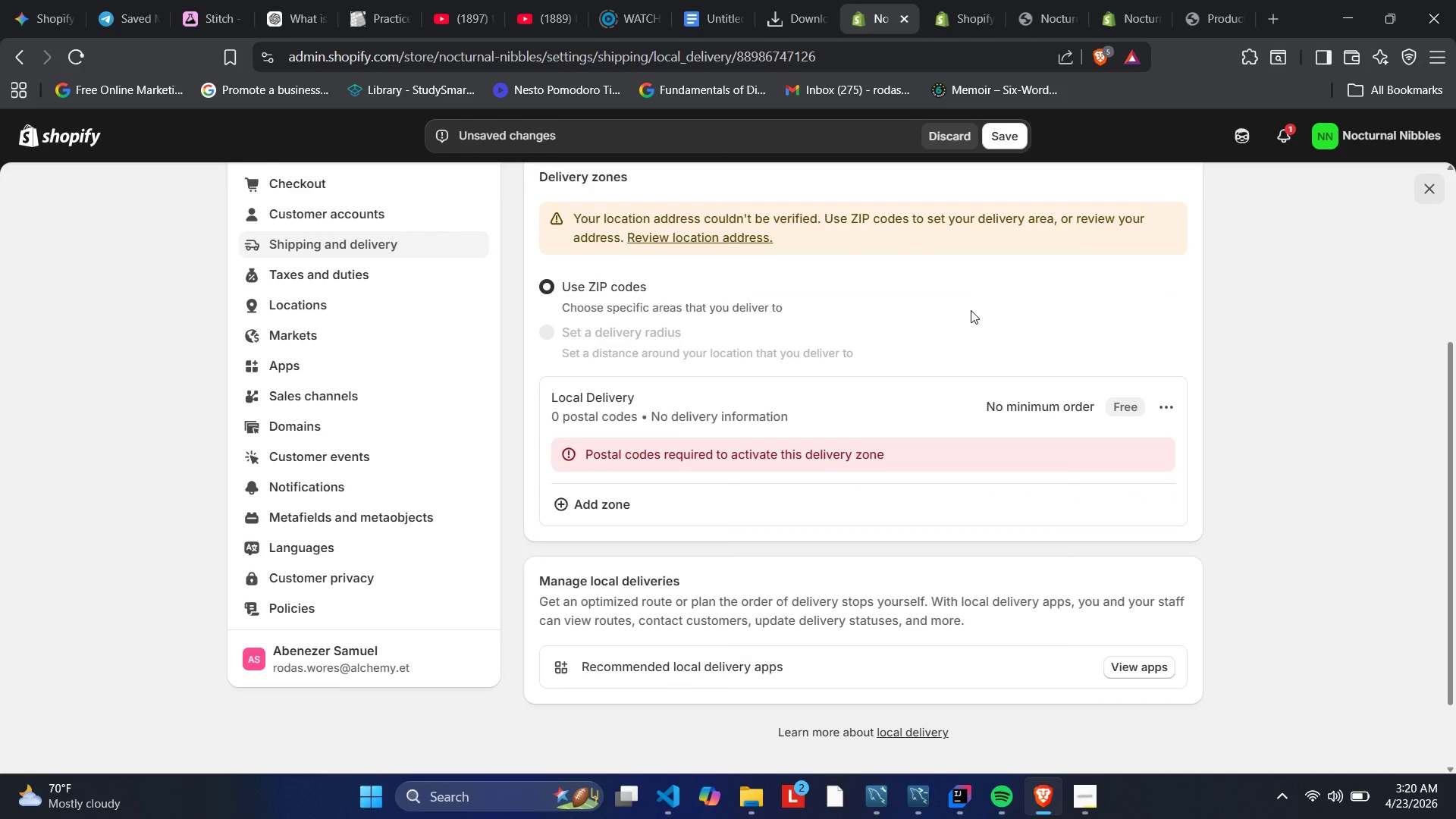 
scroll: coordinate [971, 310], scroll_direction: up, amount: 1.0
 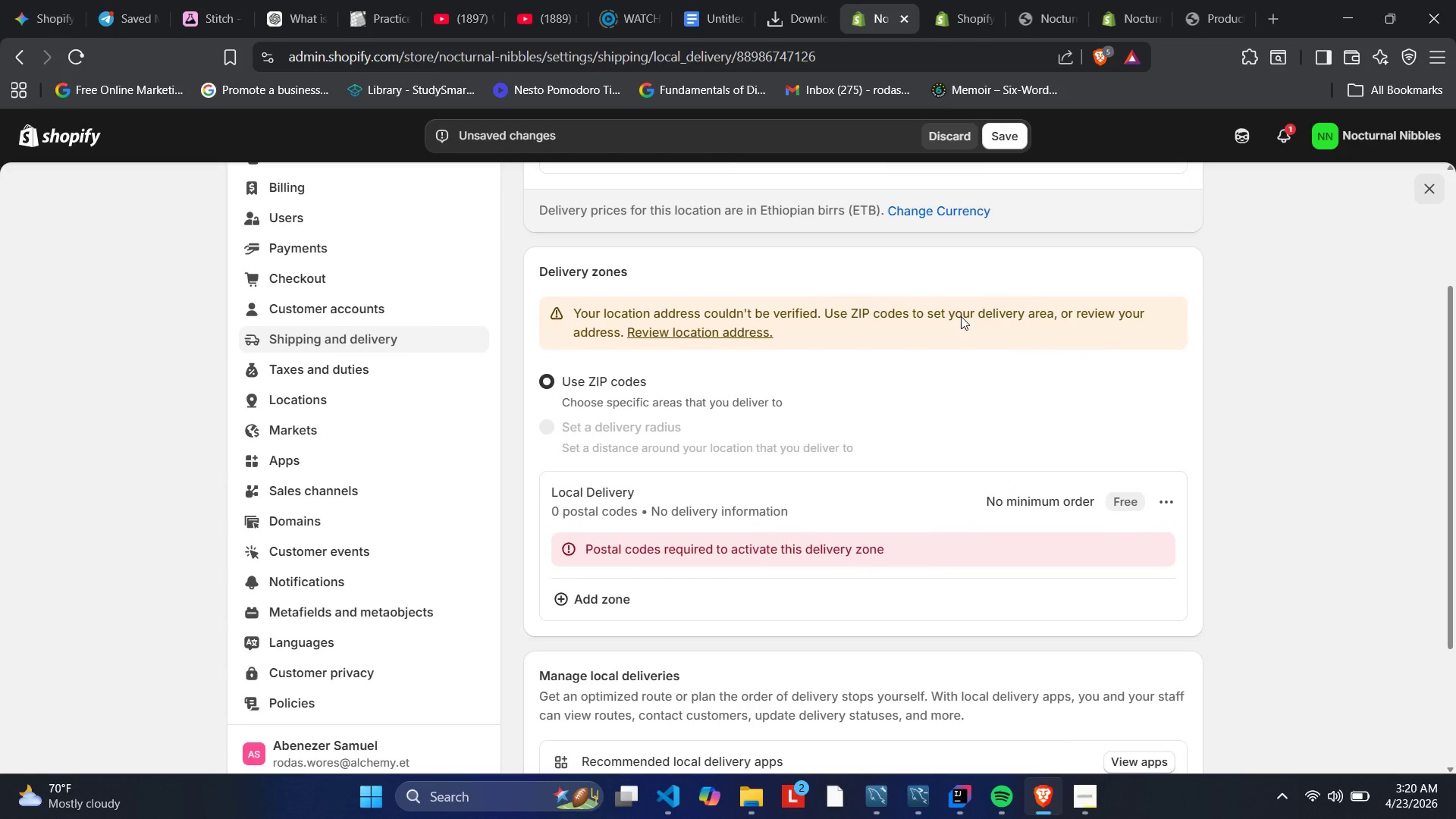 
wait(8.67)
 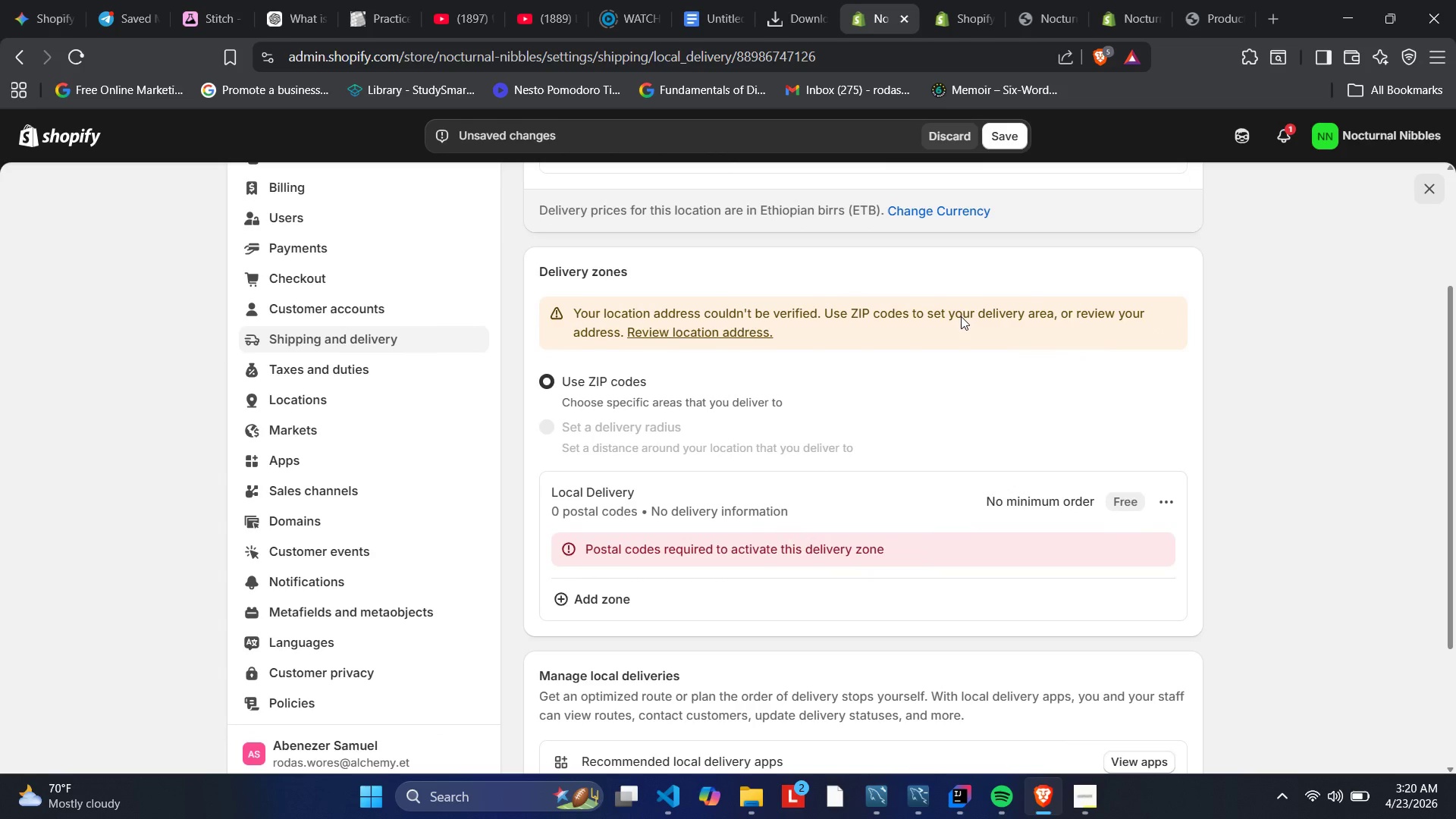 
scroll: coordinate [961, 317], scroll_direction: up, amount: 2.0
 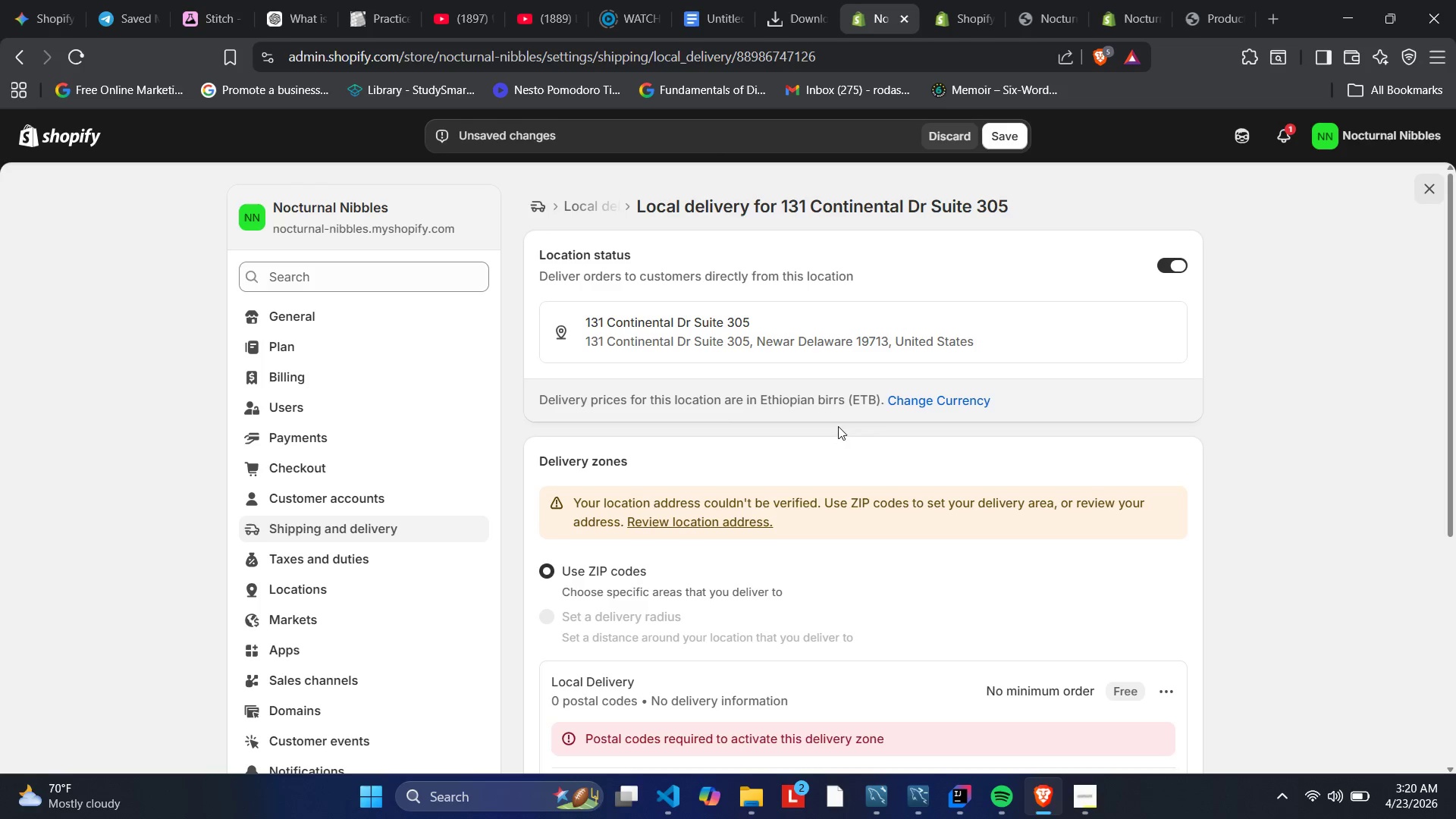 
scroll: coordinate [838, 431], scroll_direction: down, amount: 1.0
 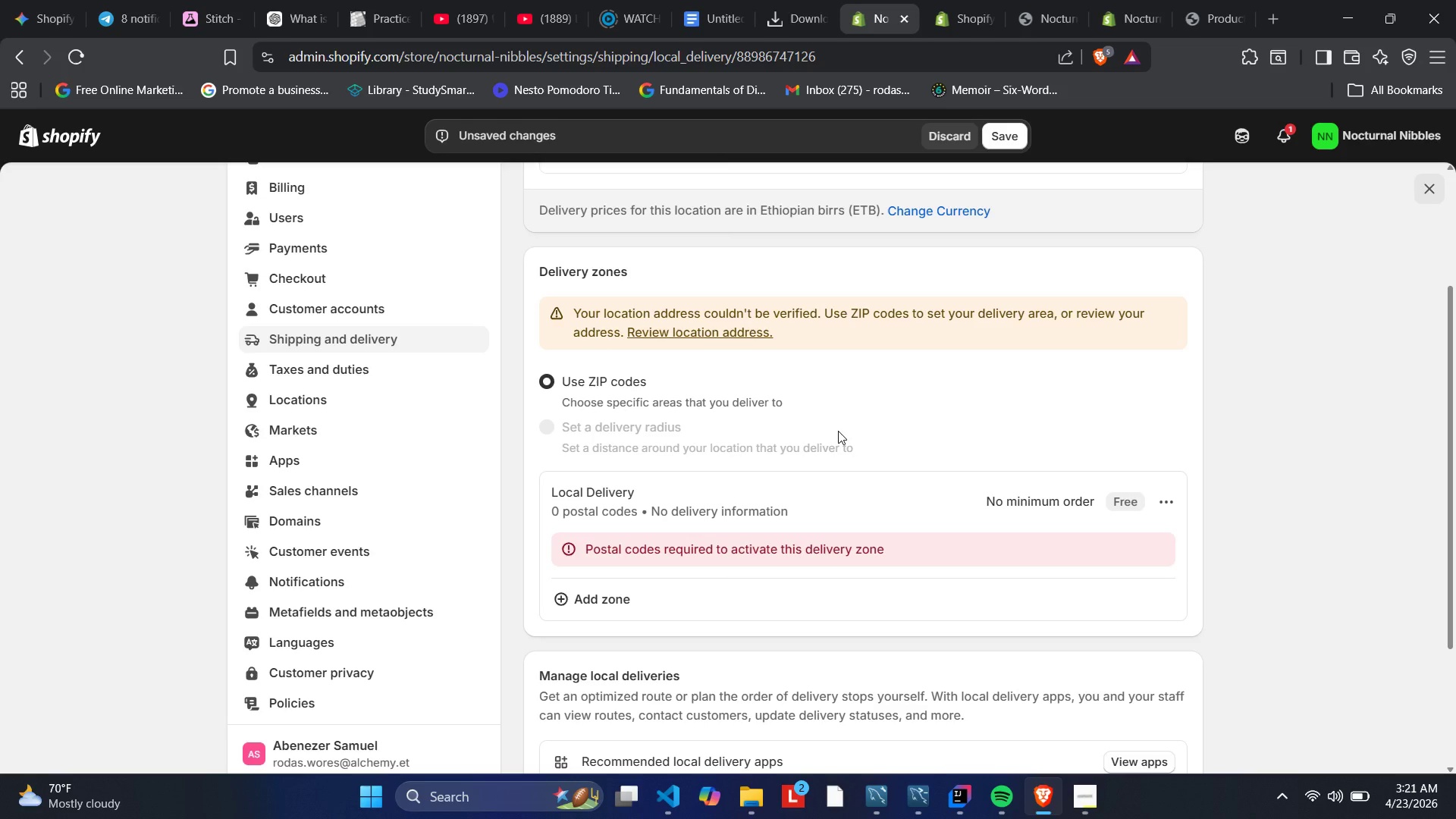 
wait(27.08)
 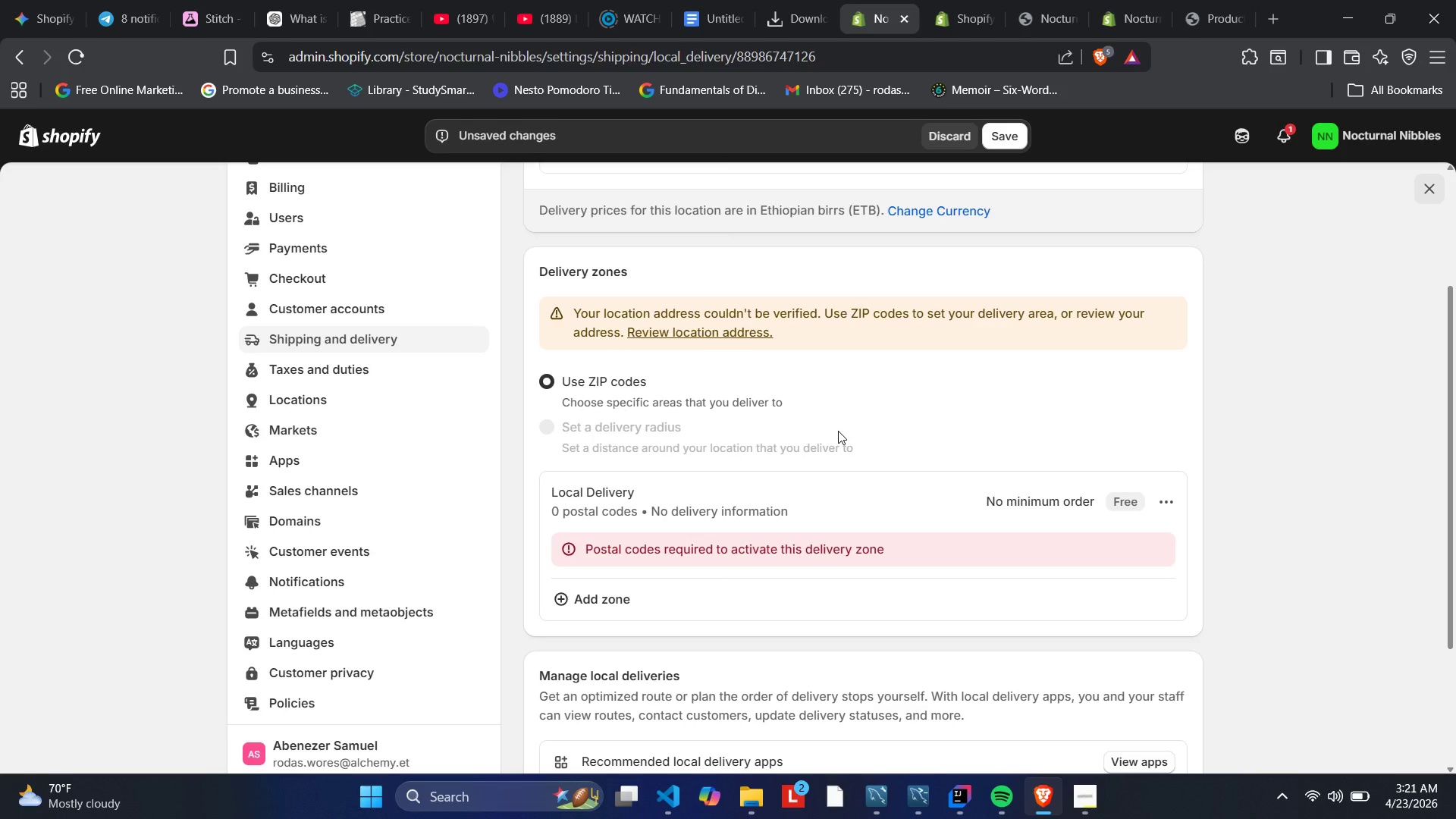 
scroll: coordinate [833, 439], scroll_direction: down, amount: 1.0
 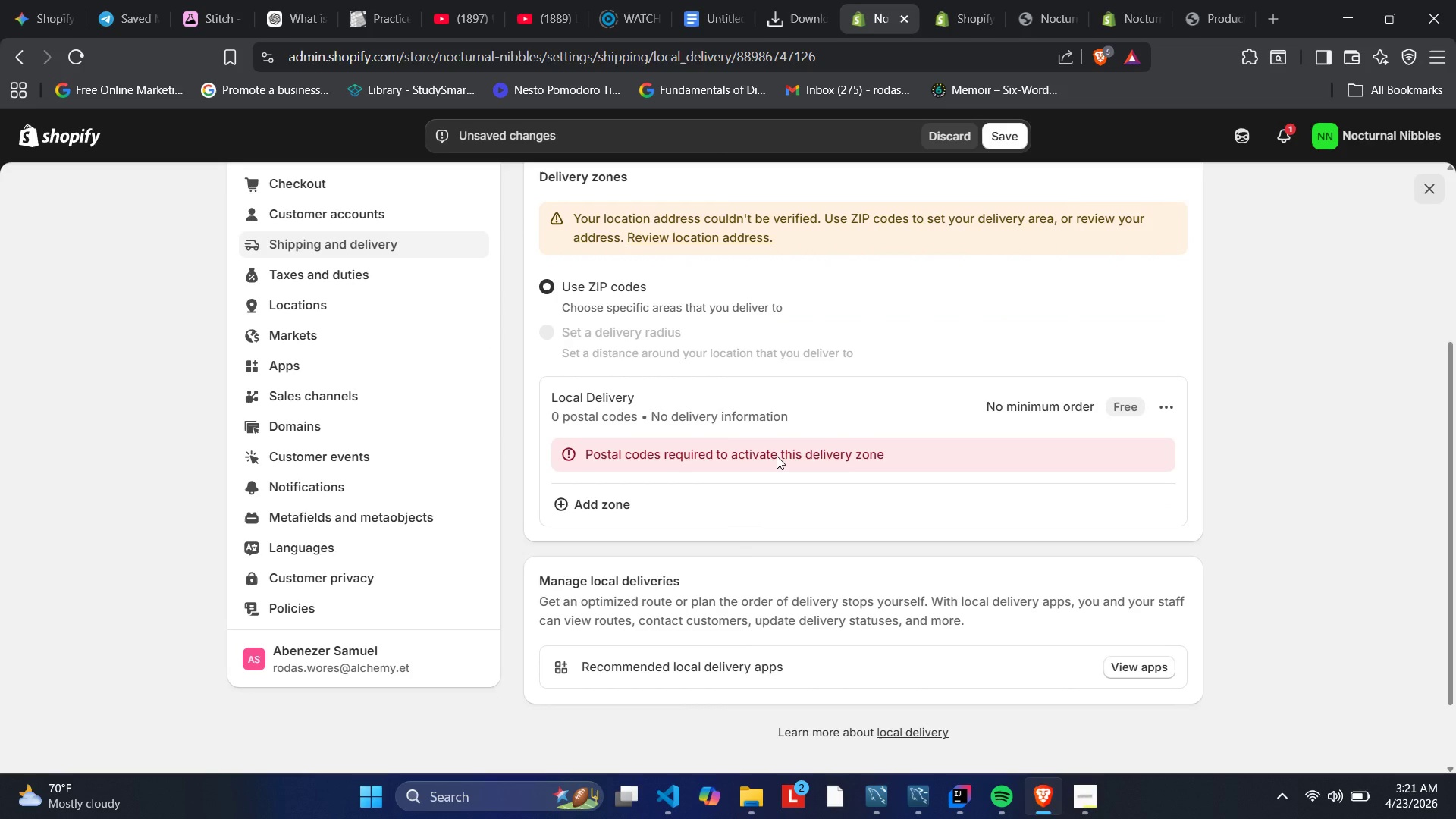 
wait(6.86)
 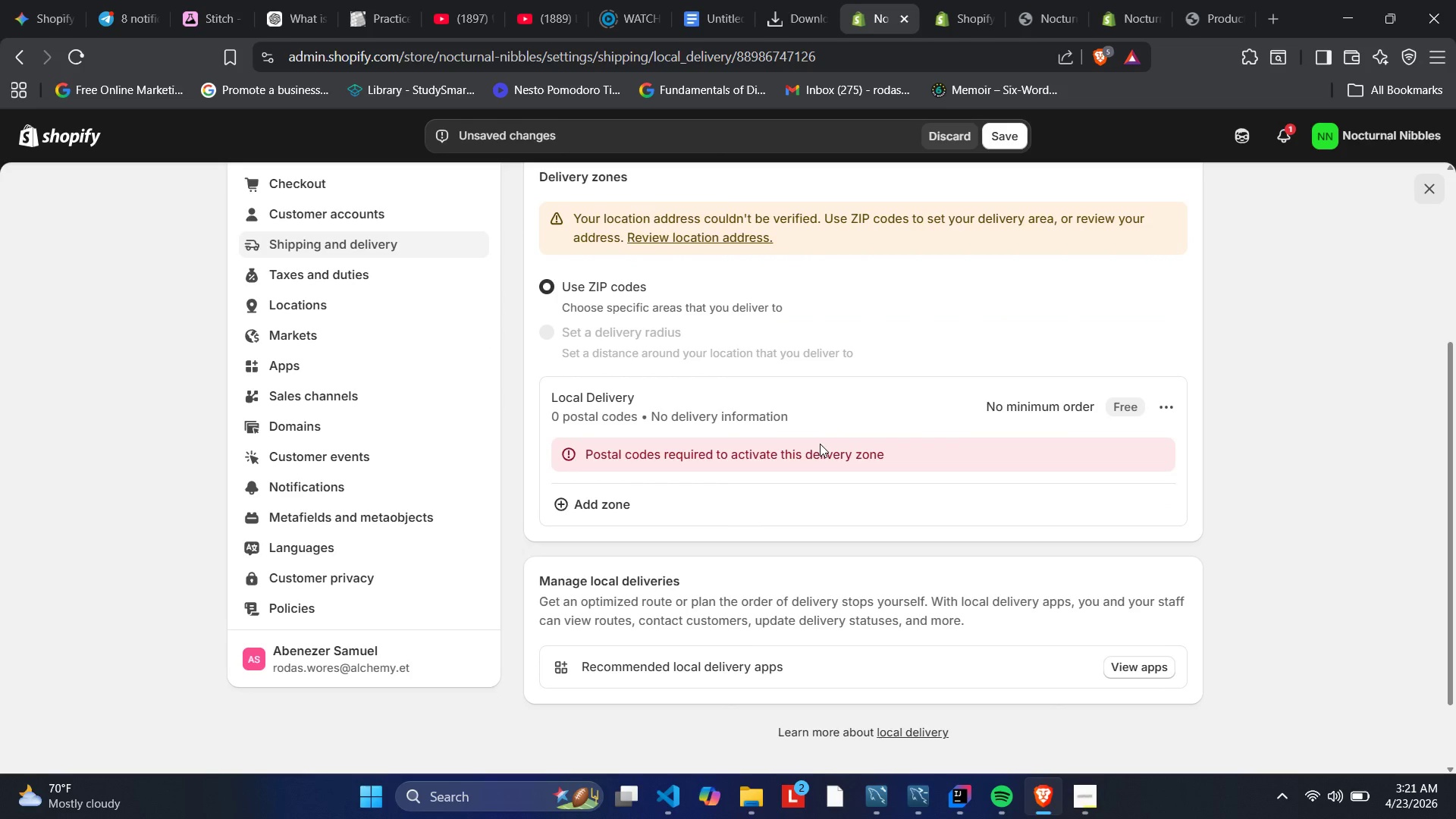 
scroll: coordinate [775, 457], scroll_direction: down, amount: 2.0
 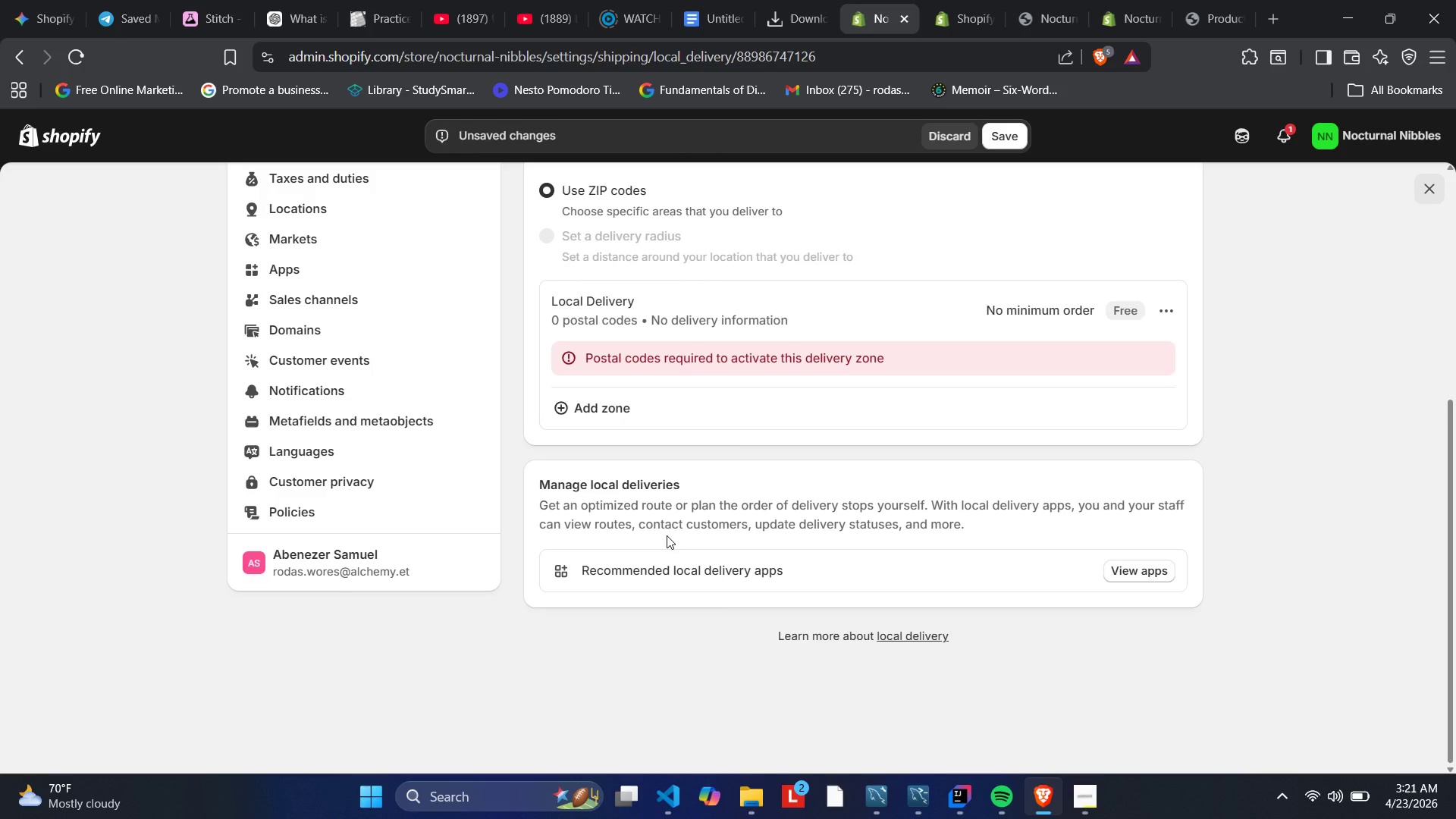 
wait(6.53)
 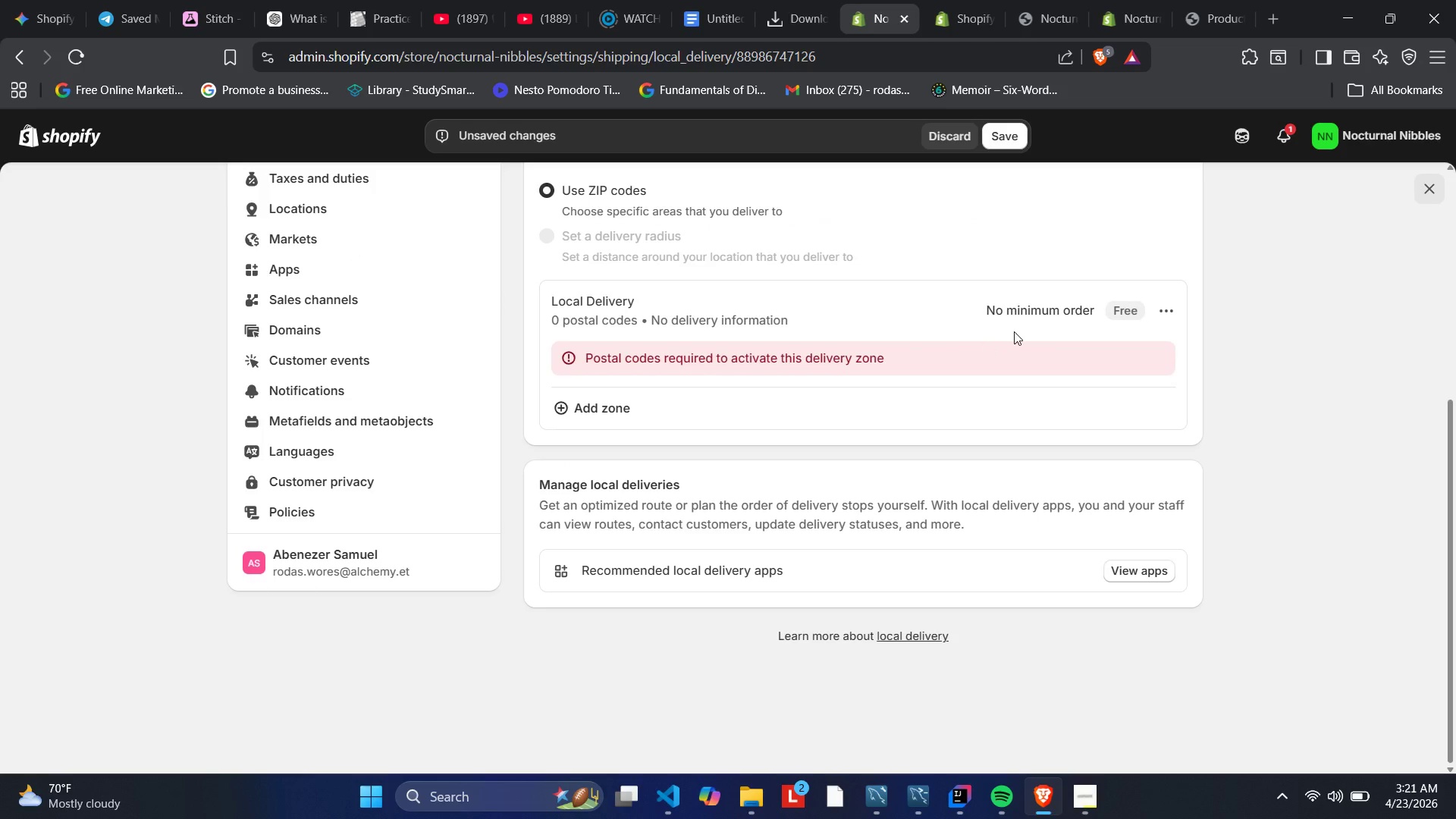 
scroll: coordinate [610, 384], scroll_direction: up, amount: 3.0
 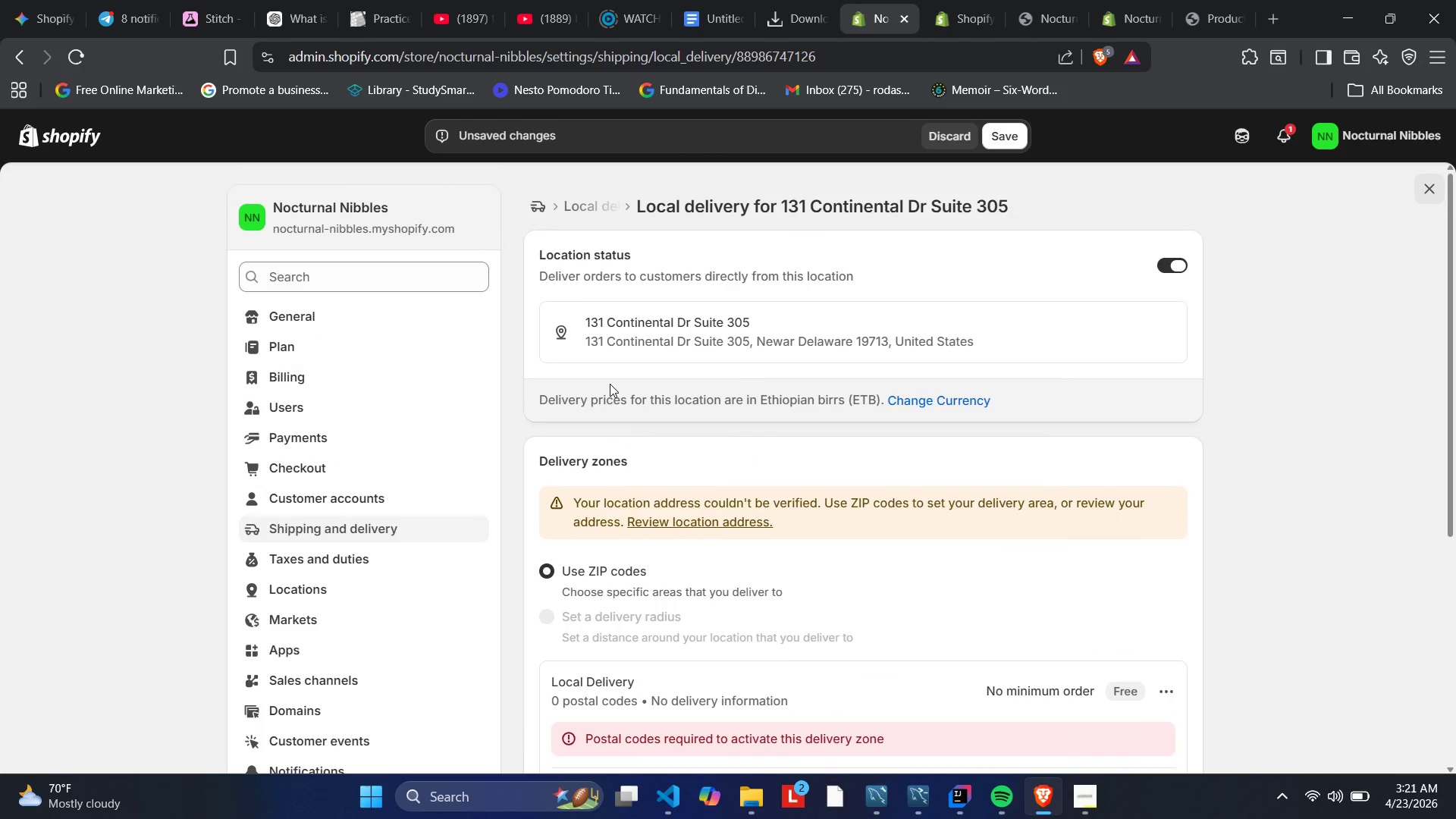 
scroll: coordinate [618, 482], scroll_direction: down, amount: 2.0
 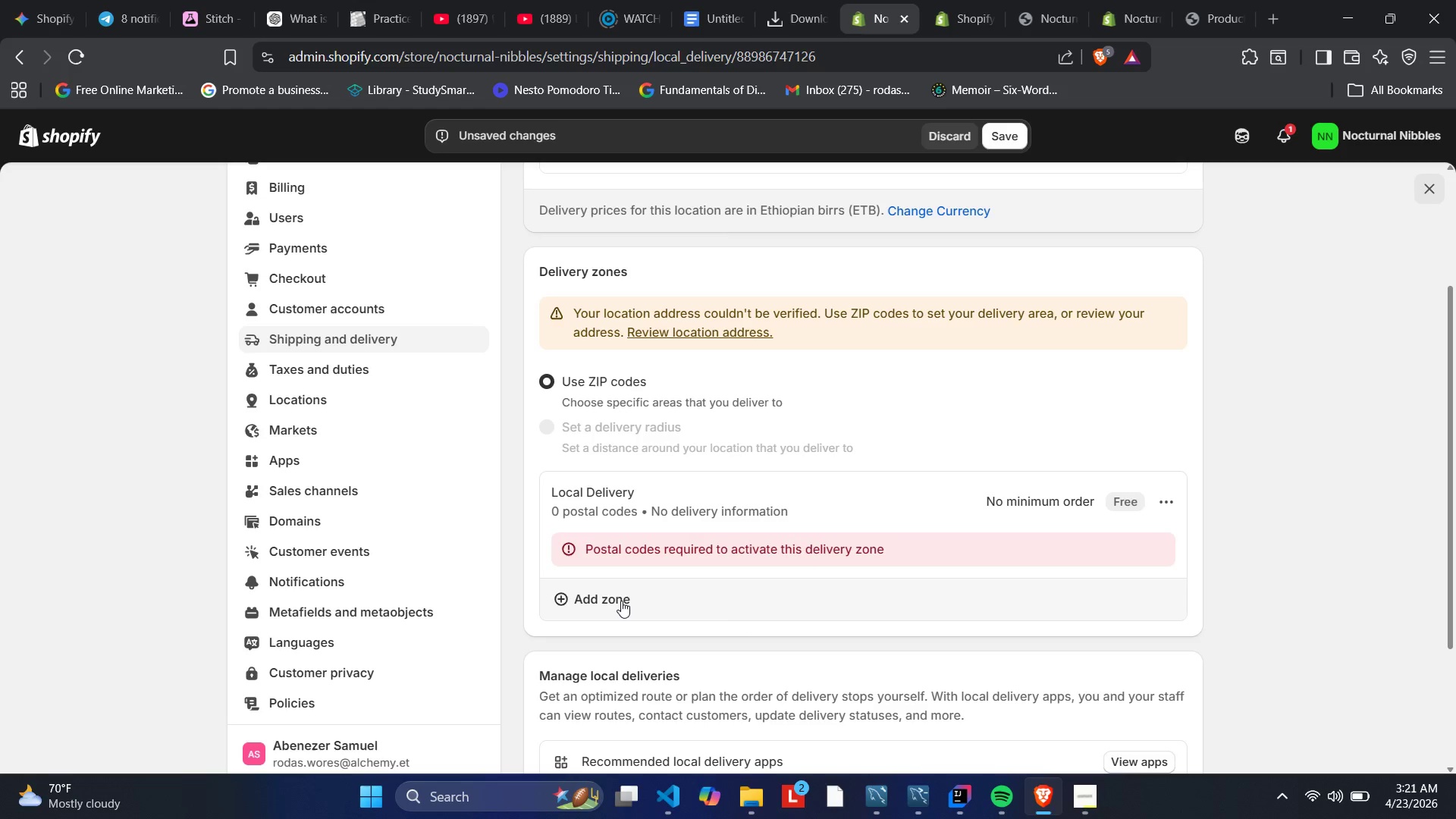 
left_click([621, 601])
 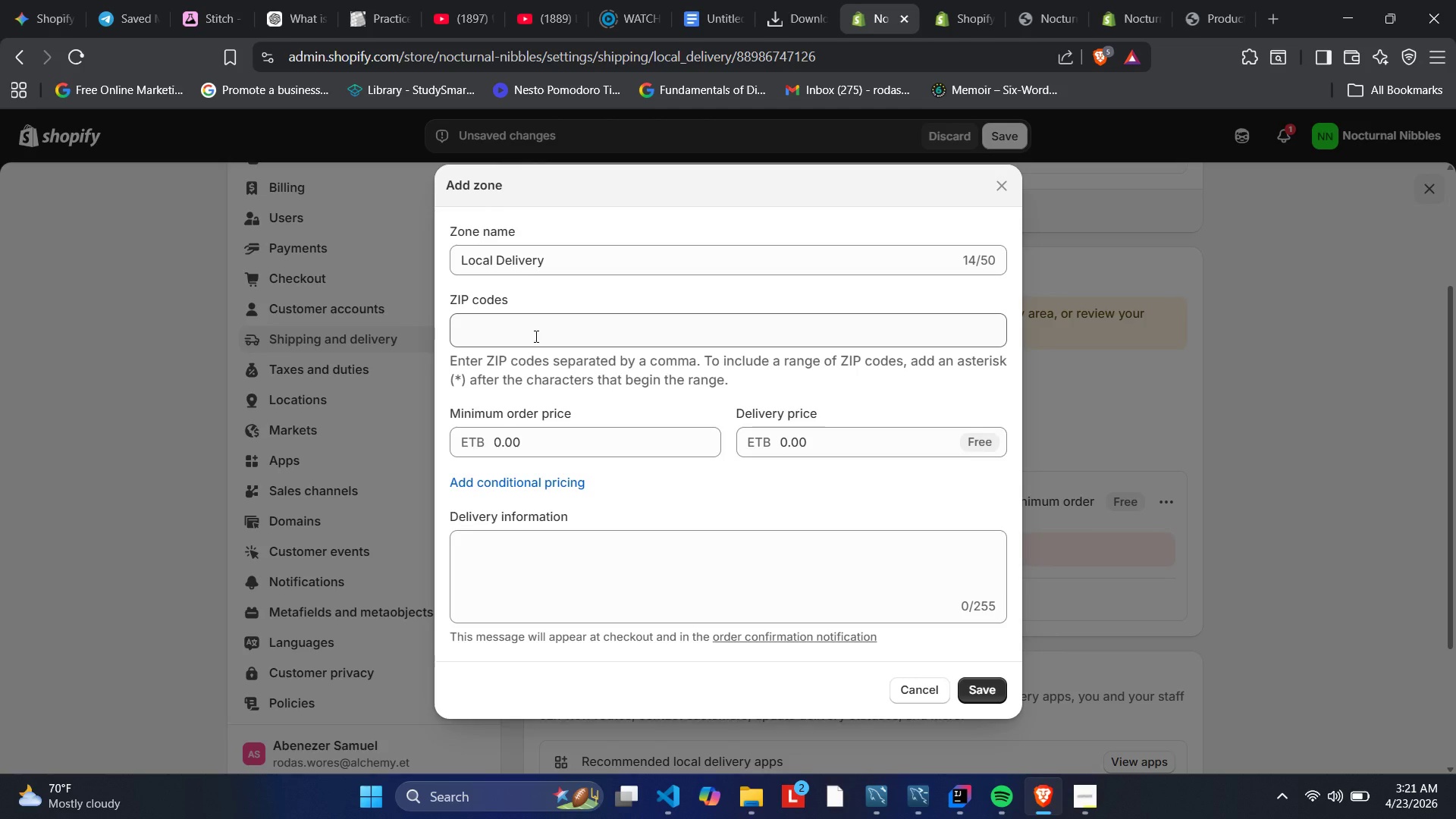 
wait(5.22)
 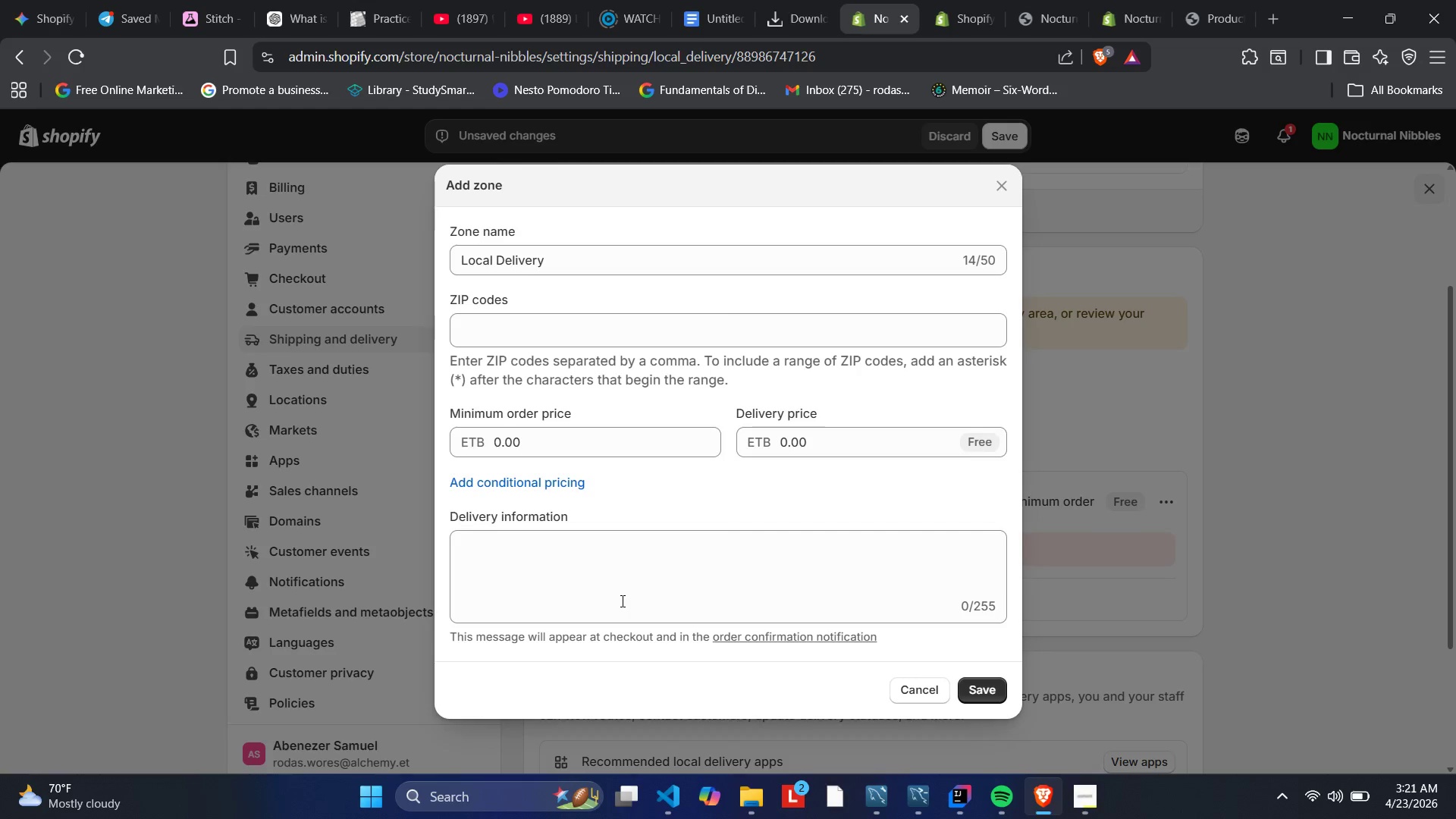 
left_click([536, 336])
 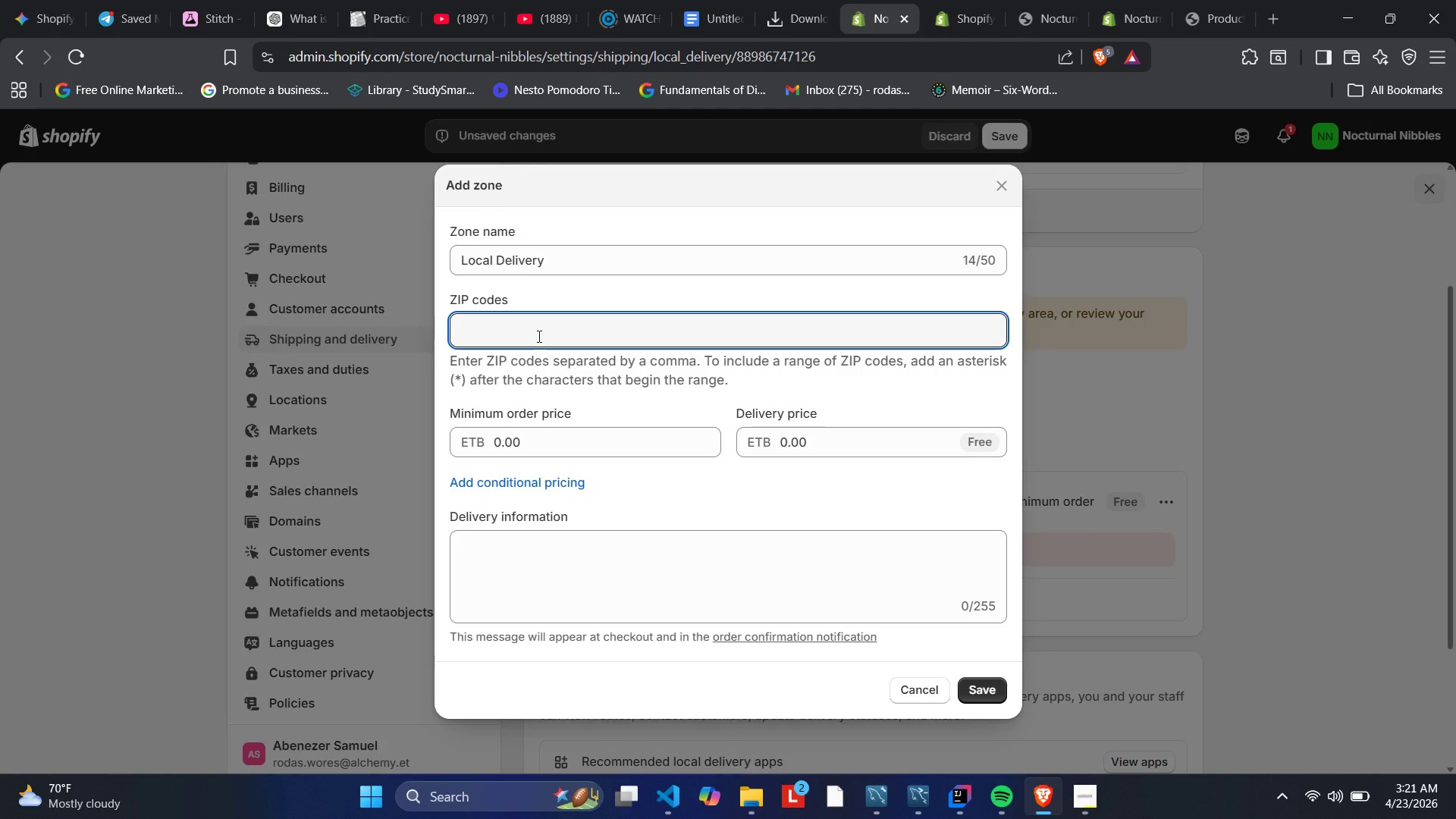 
type(197)
 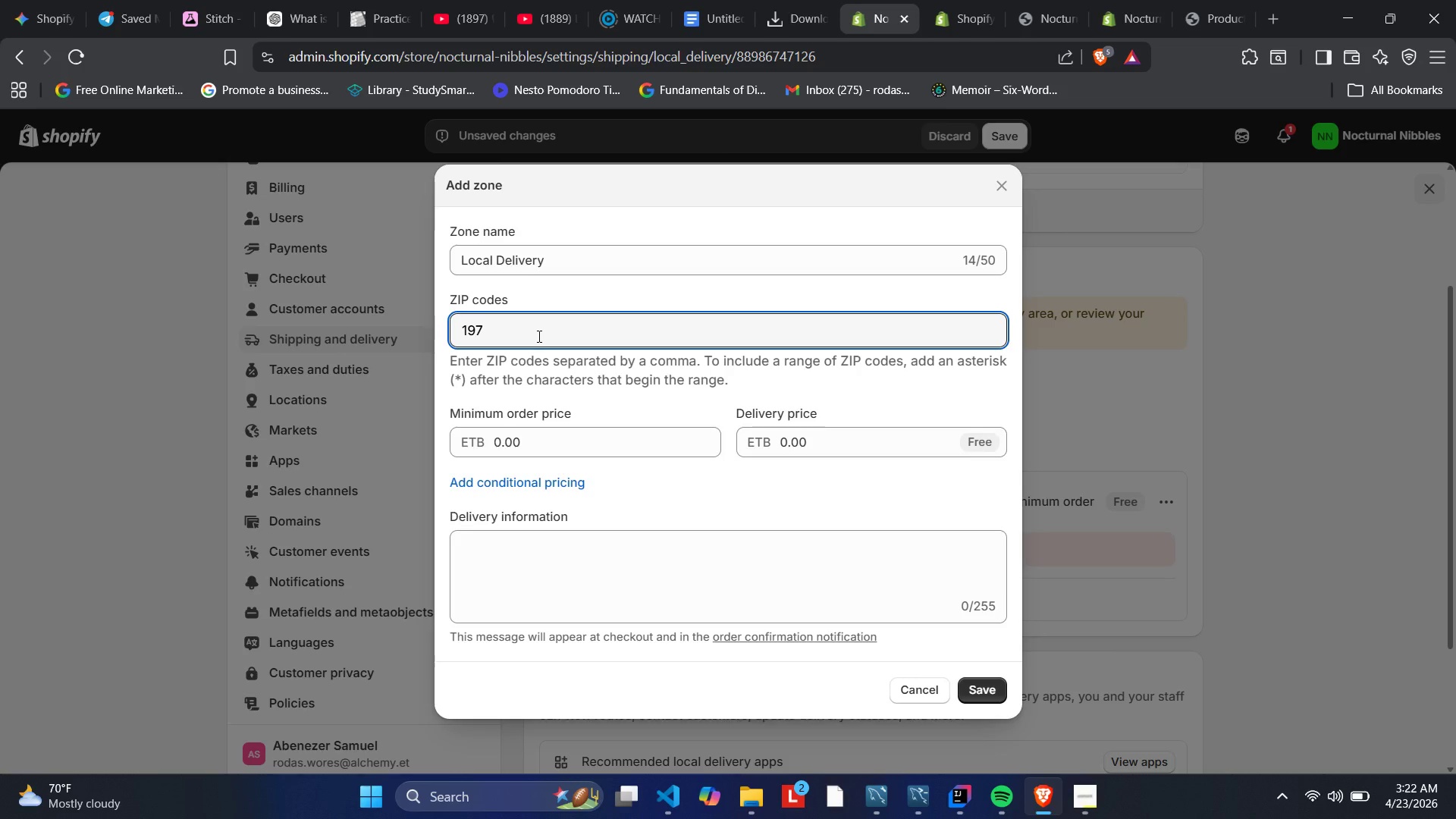 
wait(9.89)
 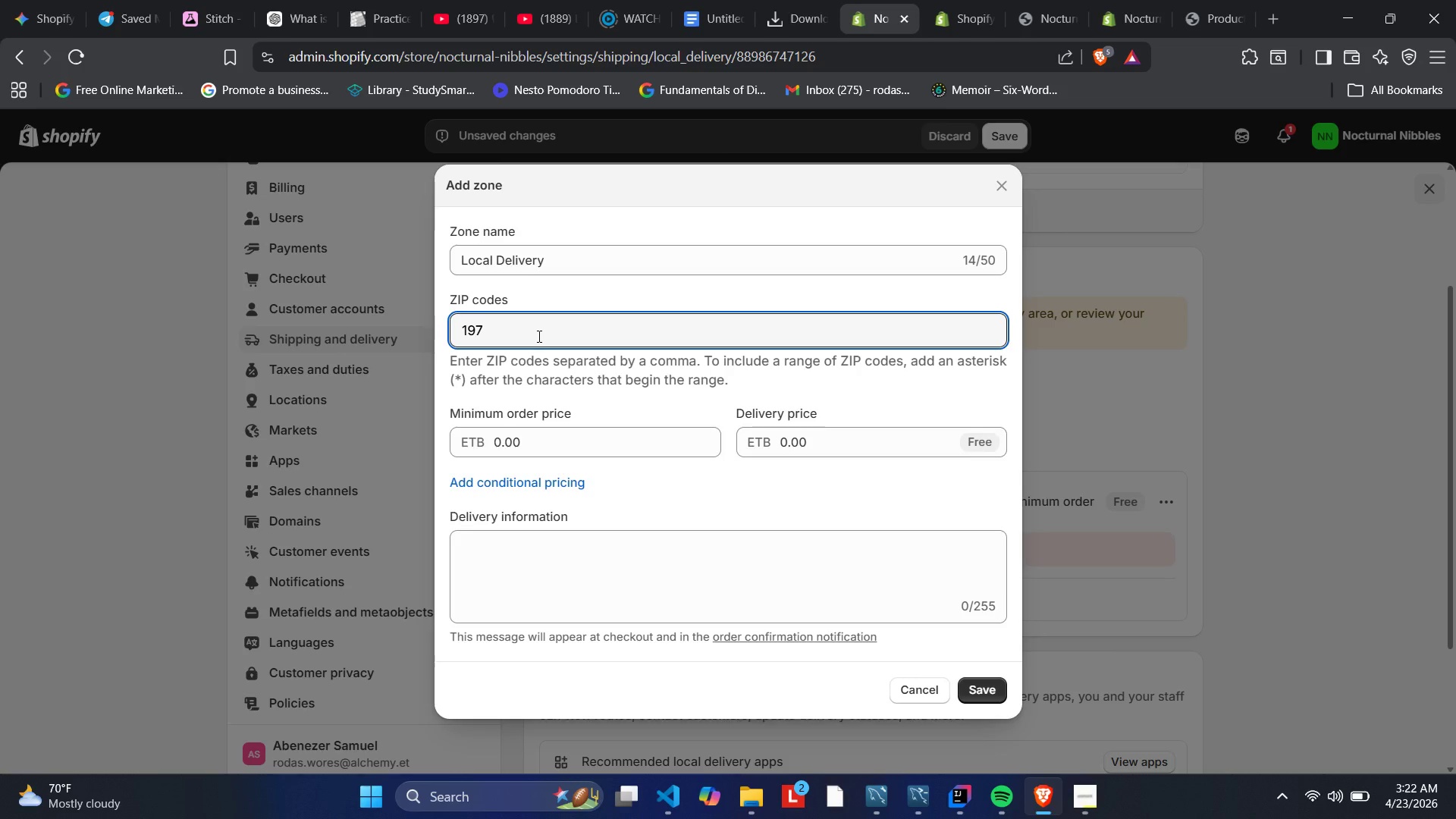 
type(11)
 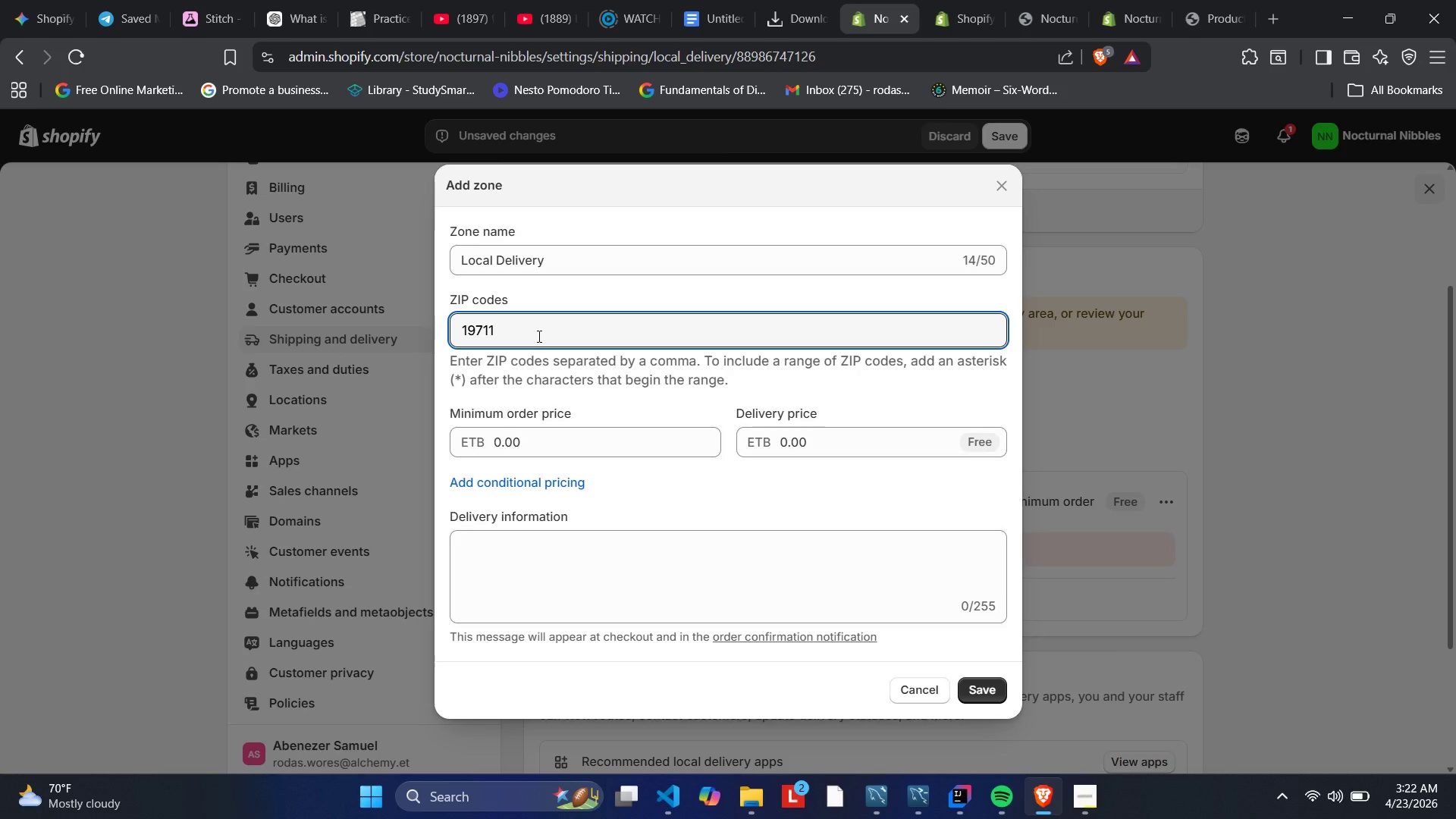 
key(Enter)
 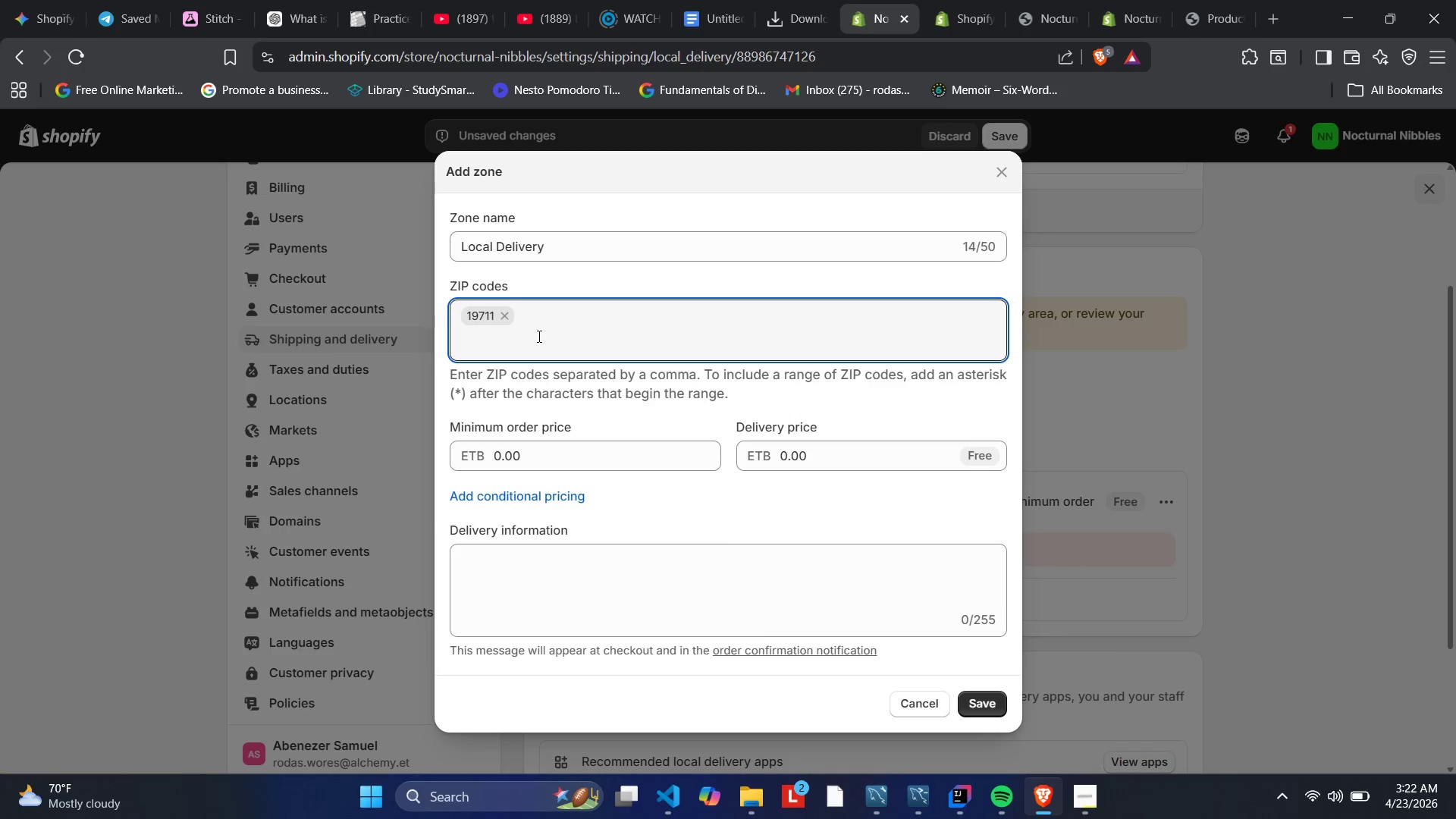 
type(19716)
 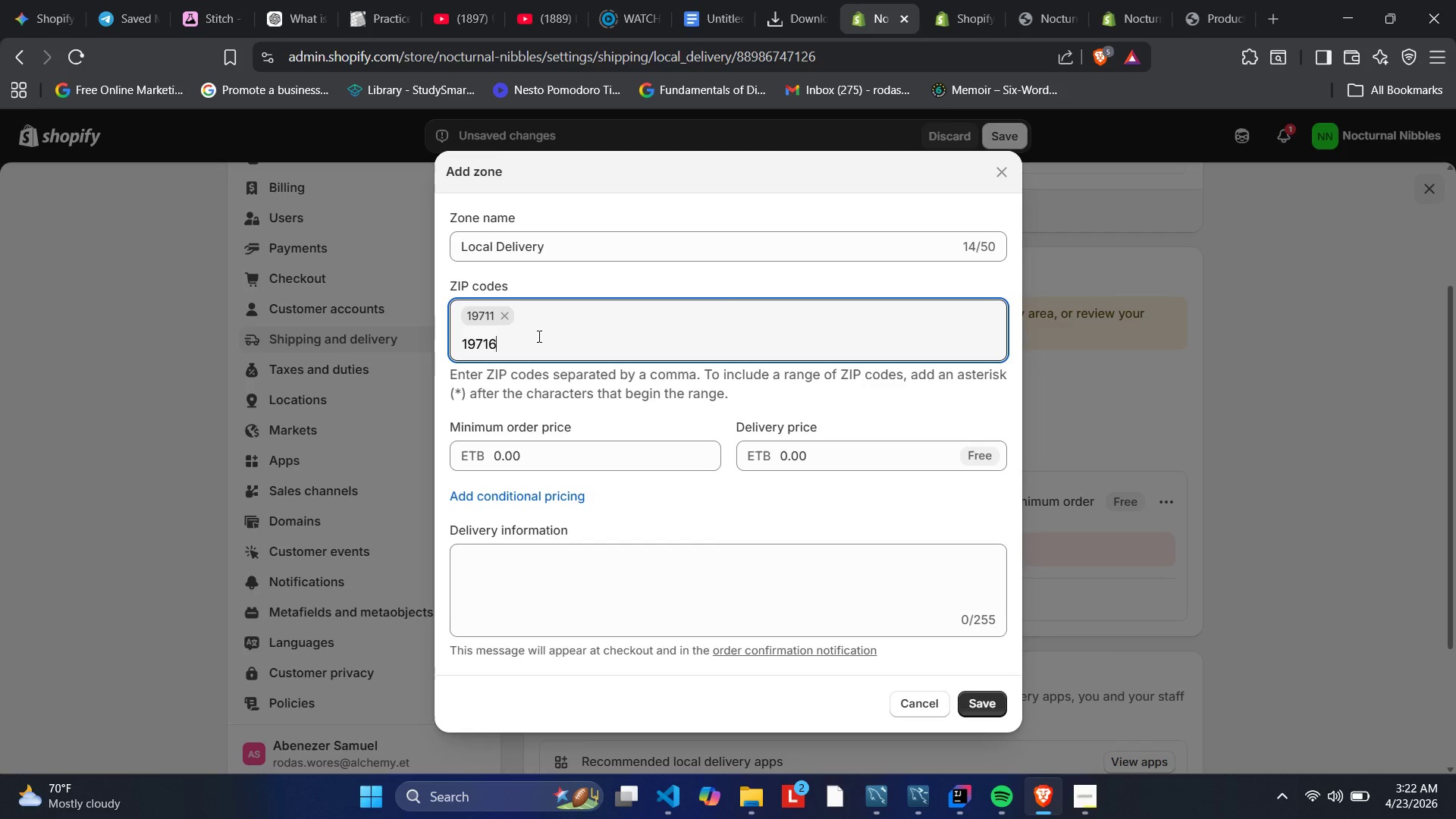 
key(Enter)
 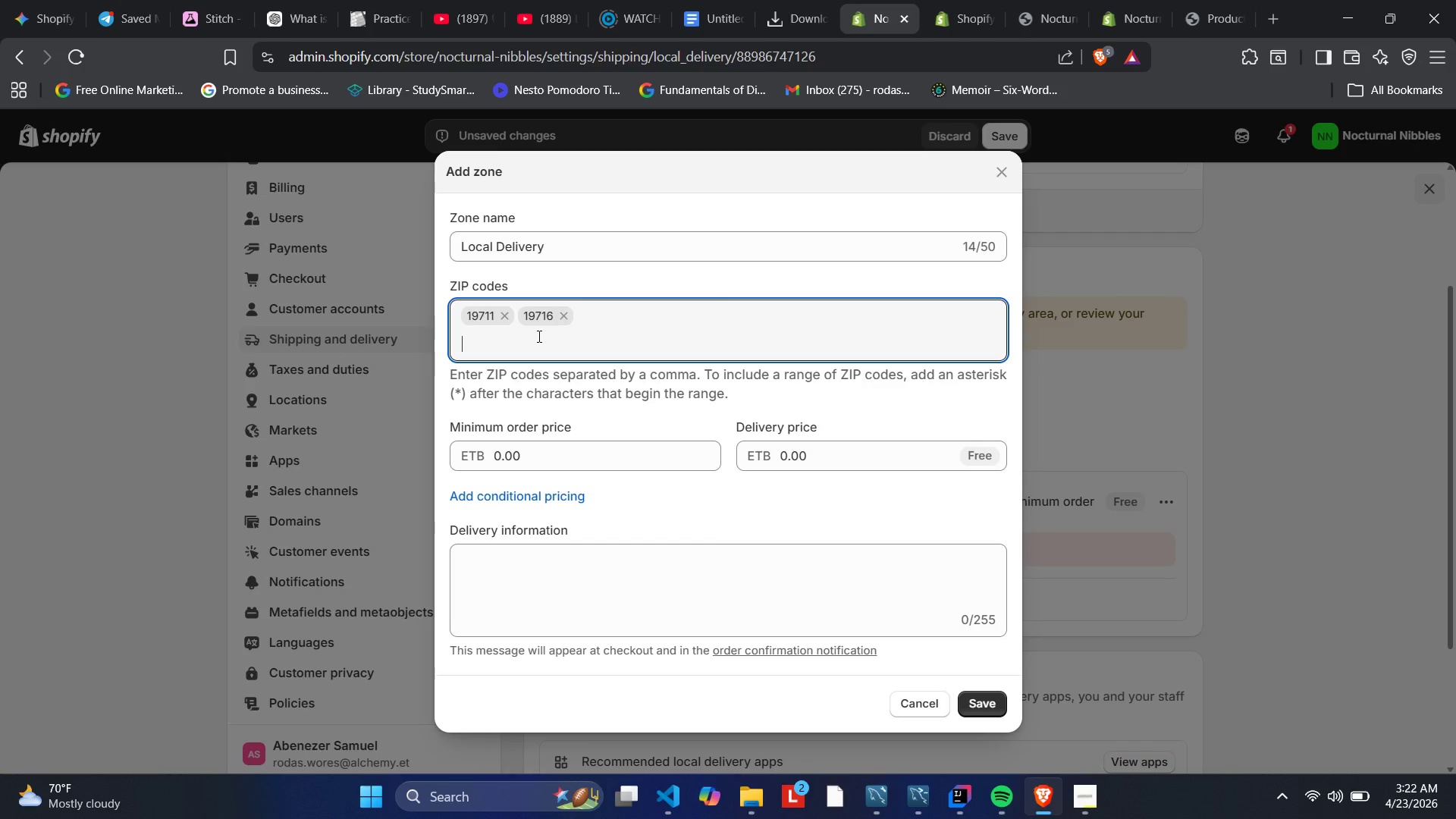 
type(19720)
 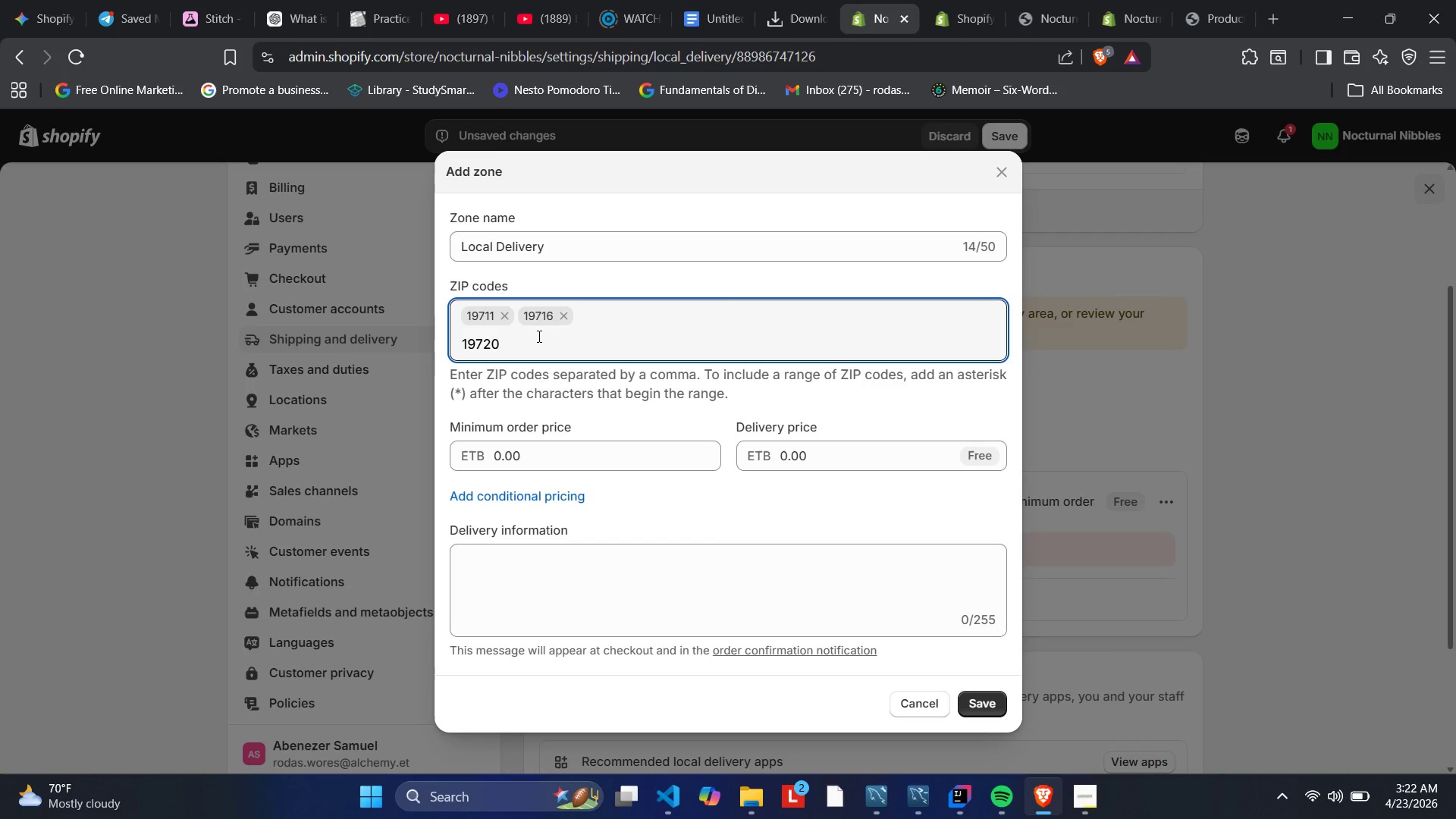 
key(Enter)
 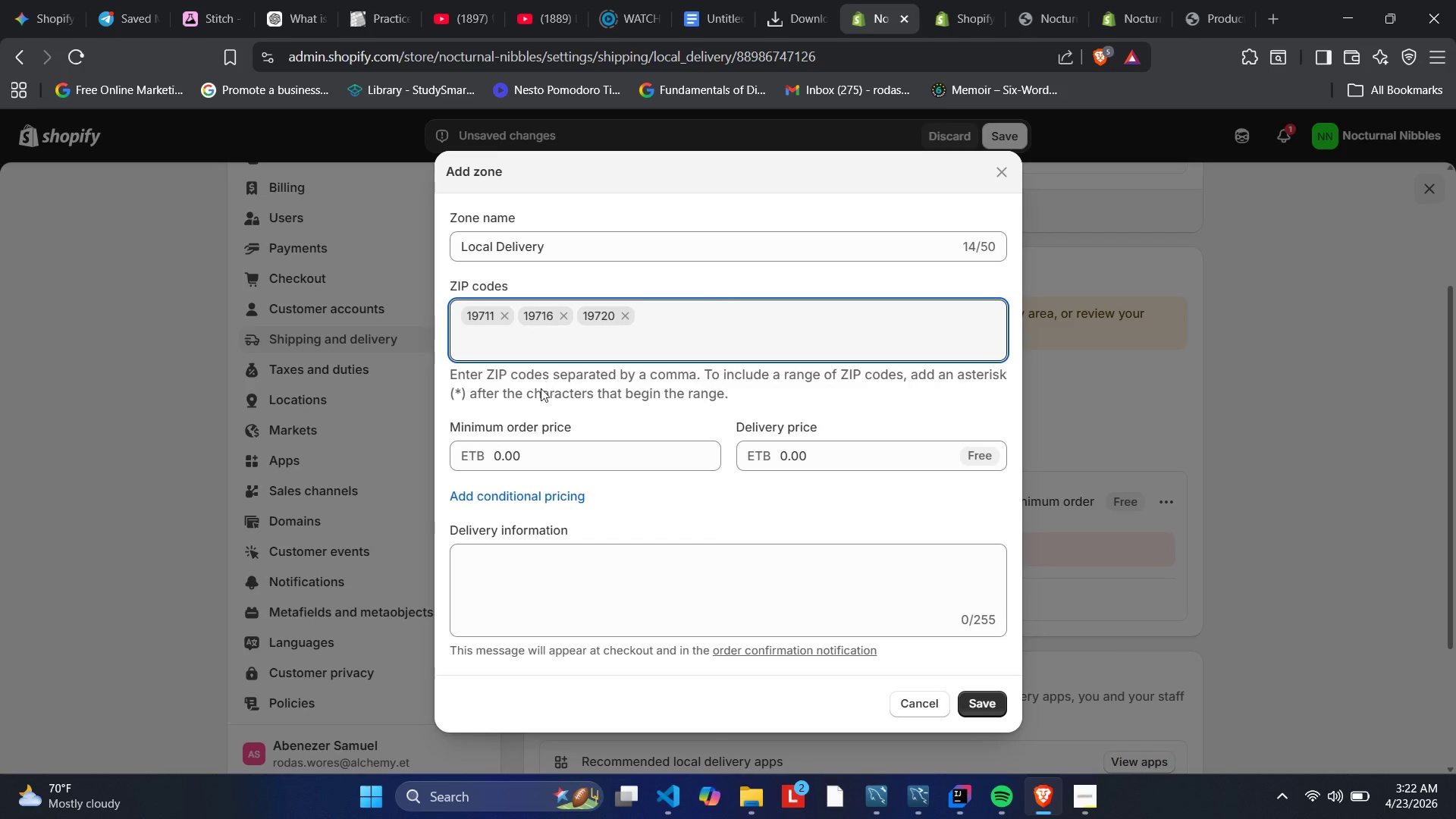 
wait(8.0)
 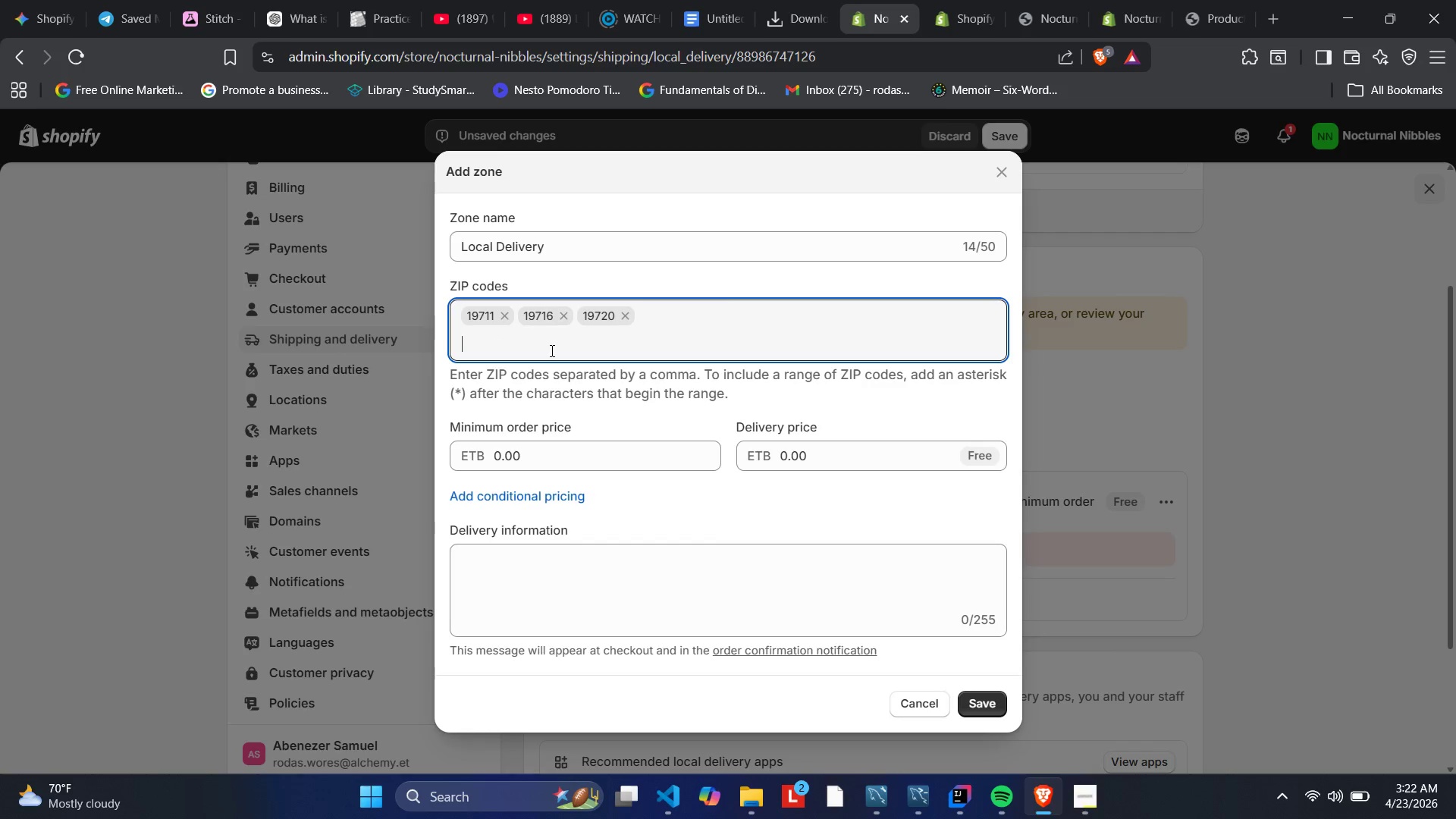 
left_click([502, 464])
 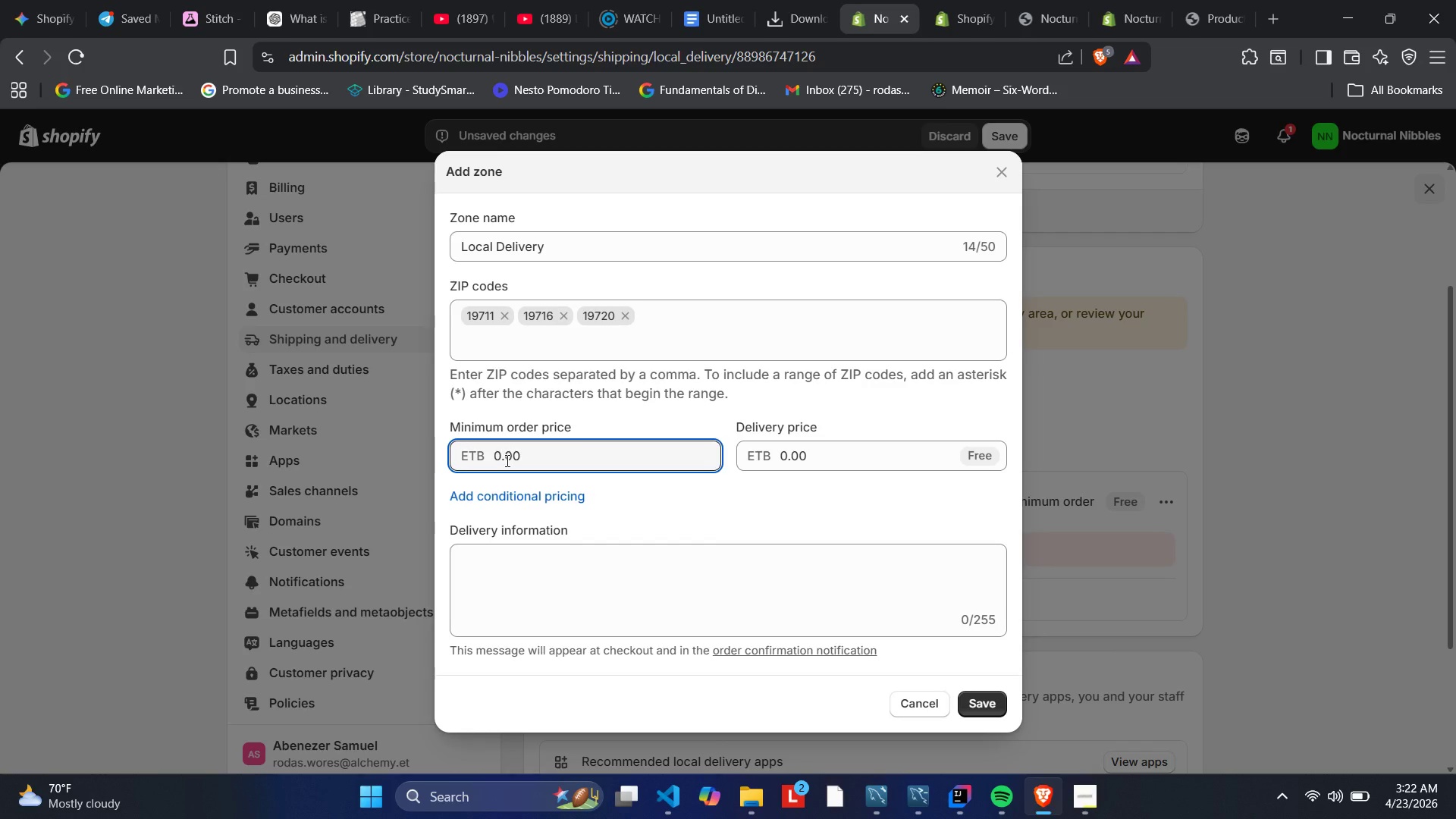 
key(Backspace)
 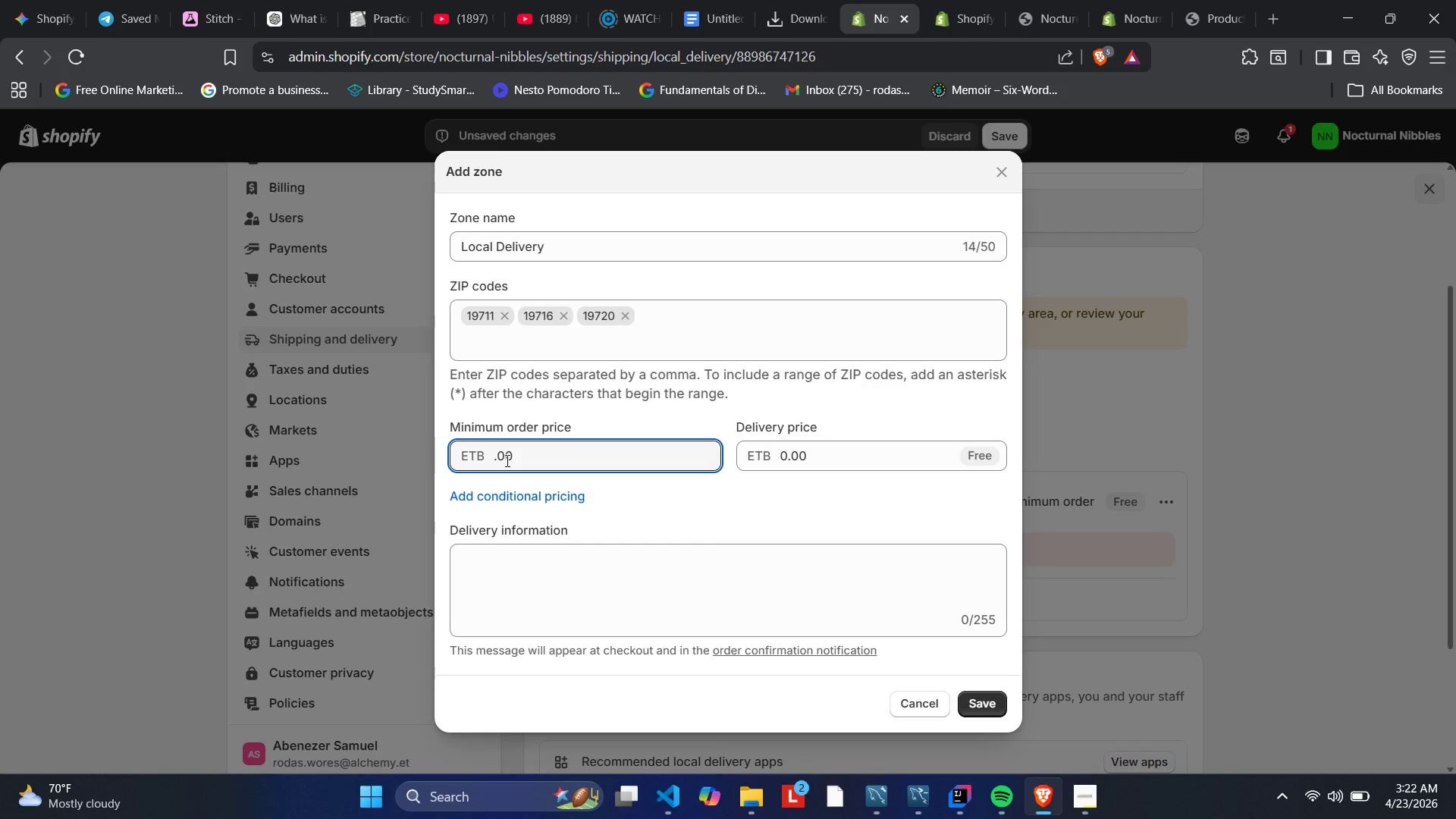 
key(Numpad3)
 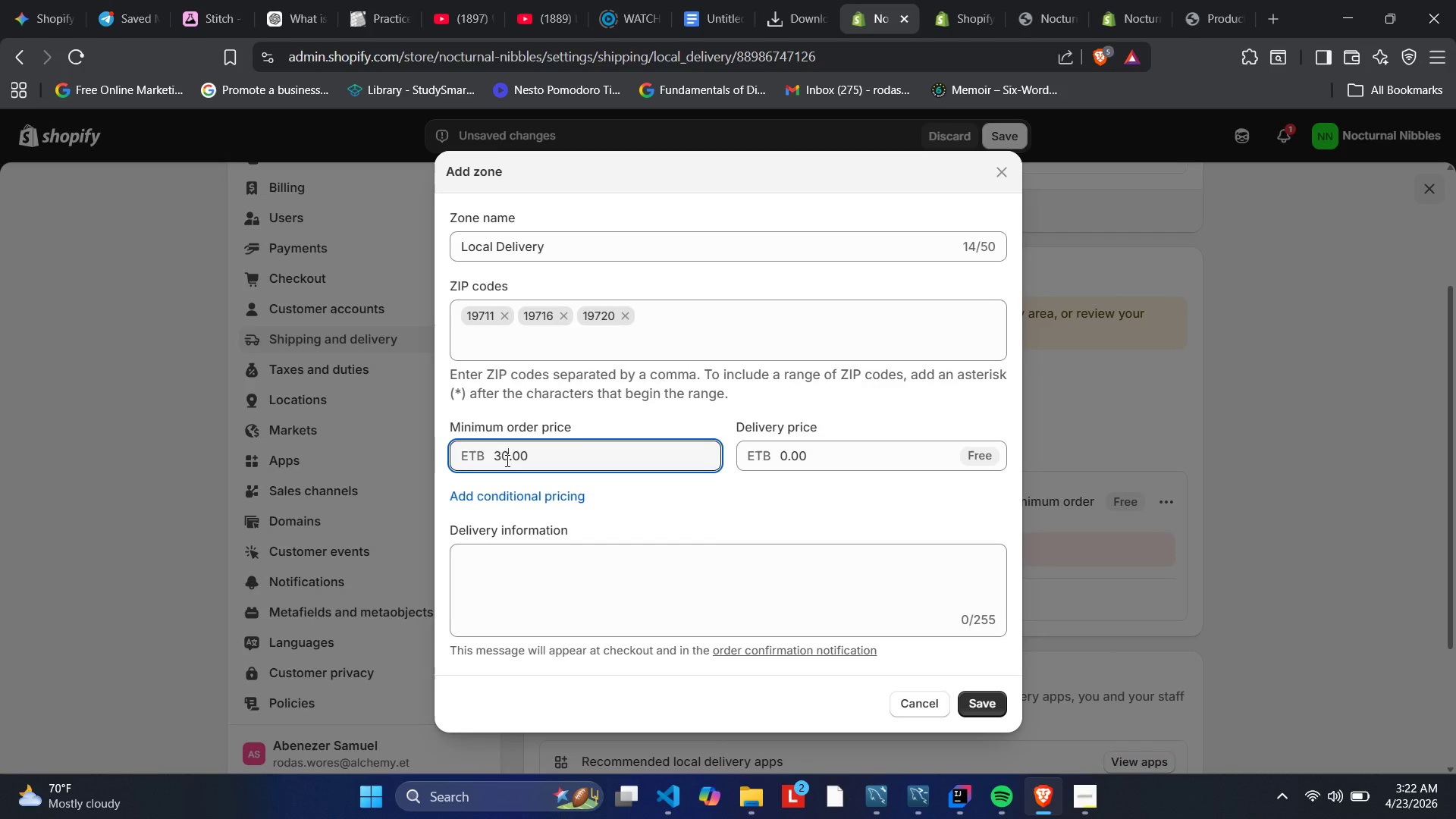 
key(Numpad0)
 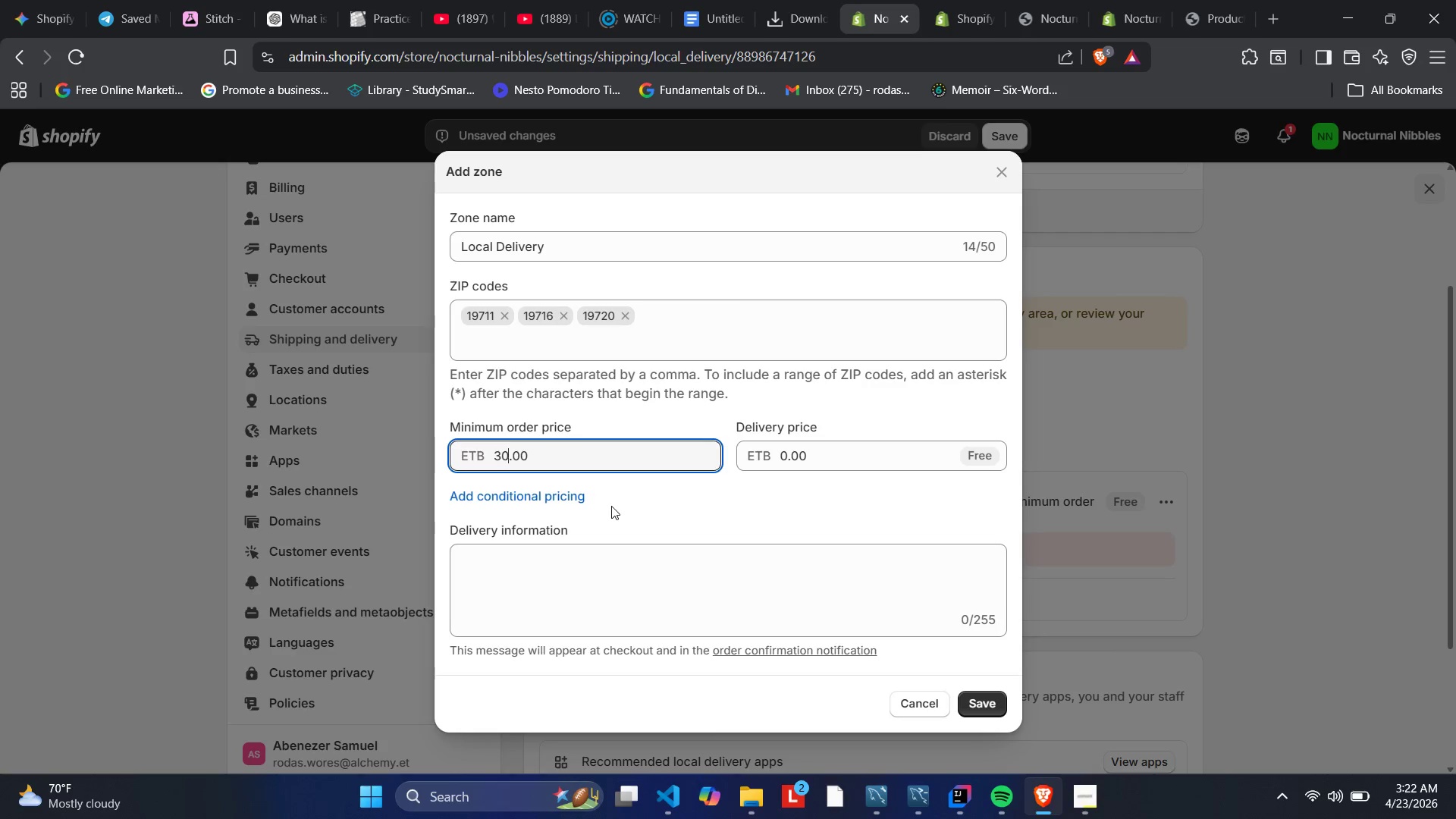 
wait(8.17)
 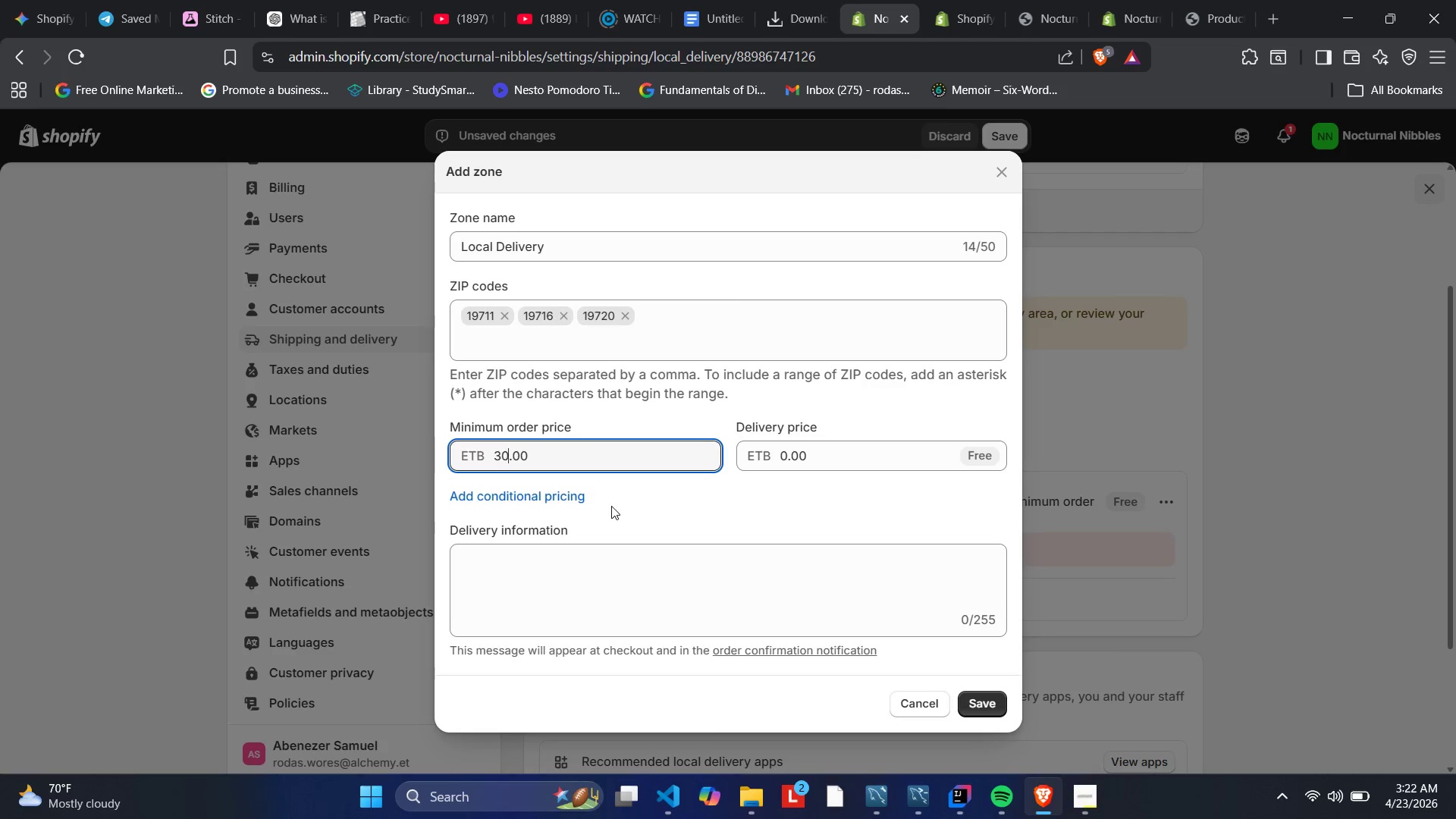 
left_click([789, 457])
 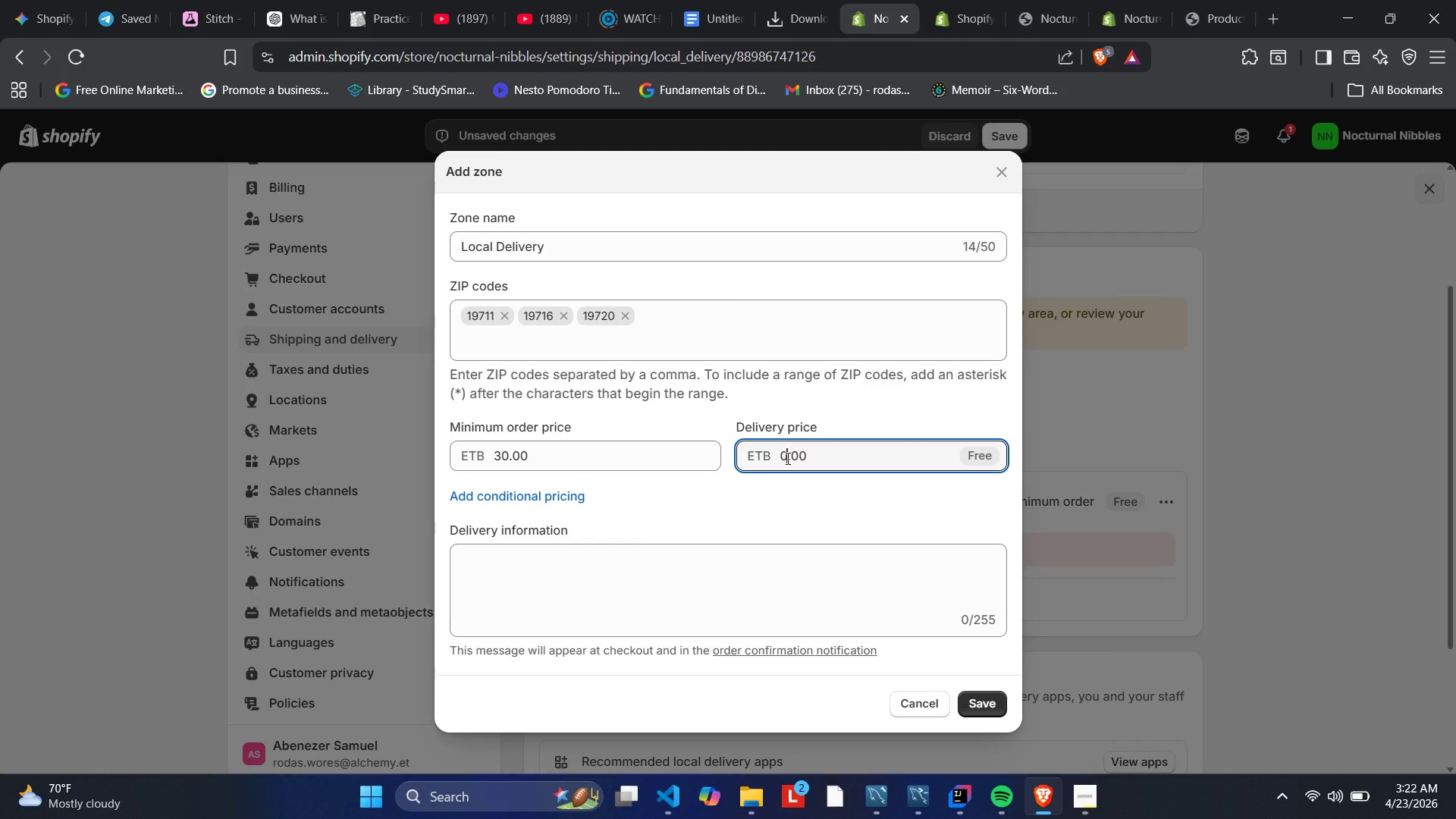 
wait(7.56)
 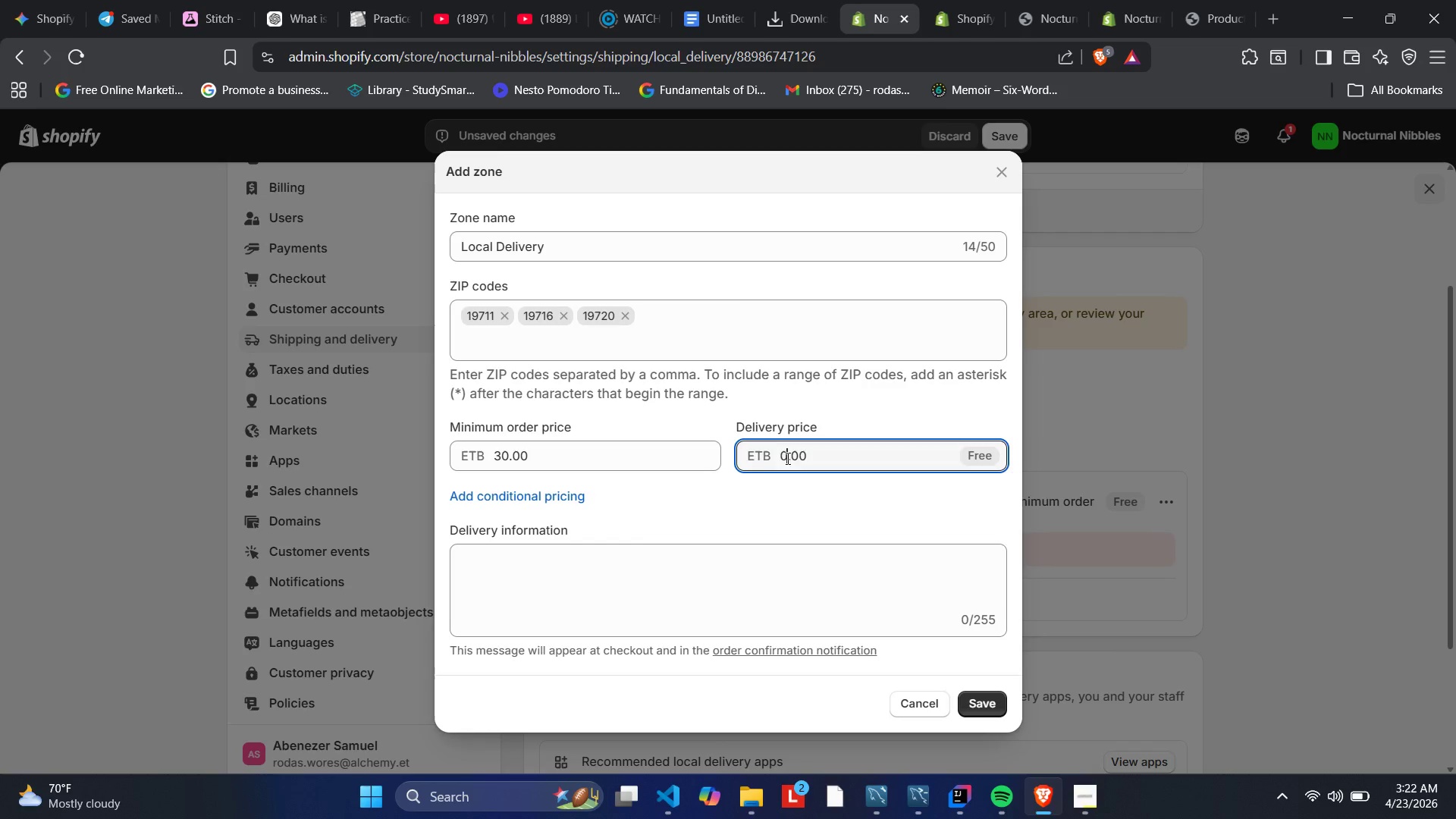 
key(Numpad5)
 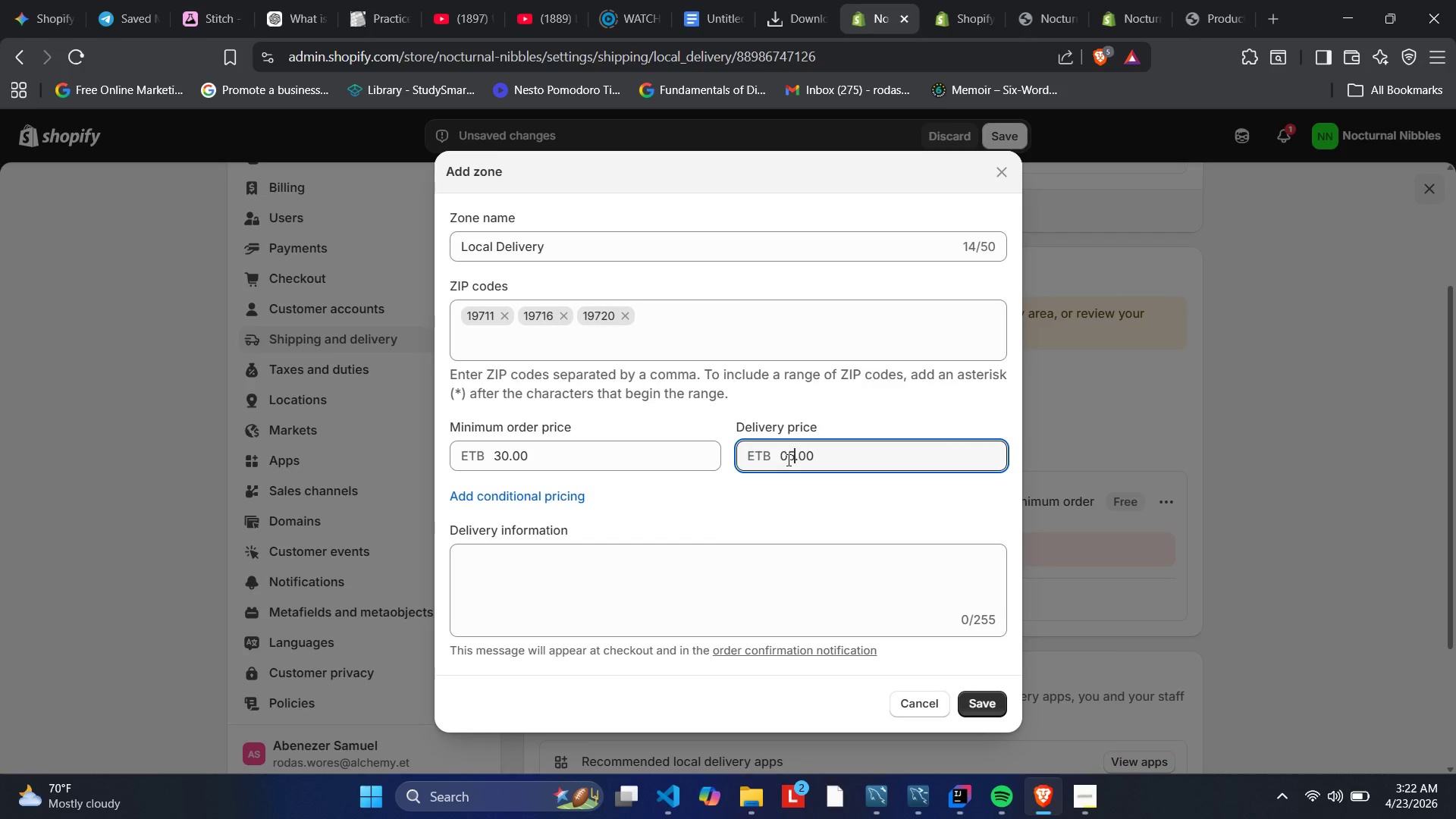 
key(ArrowLeft)
 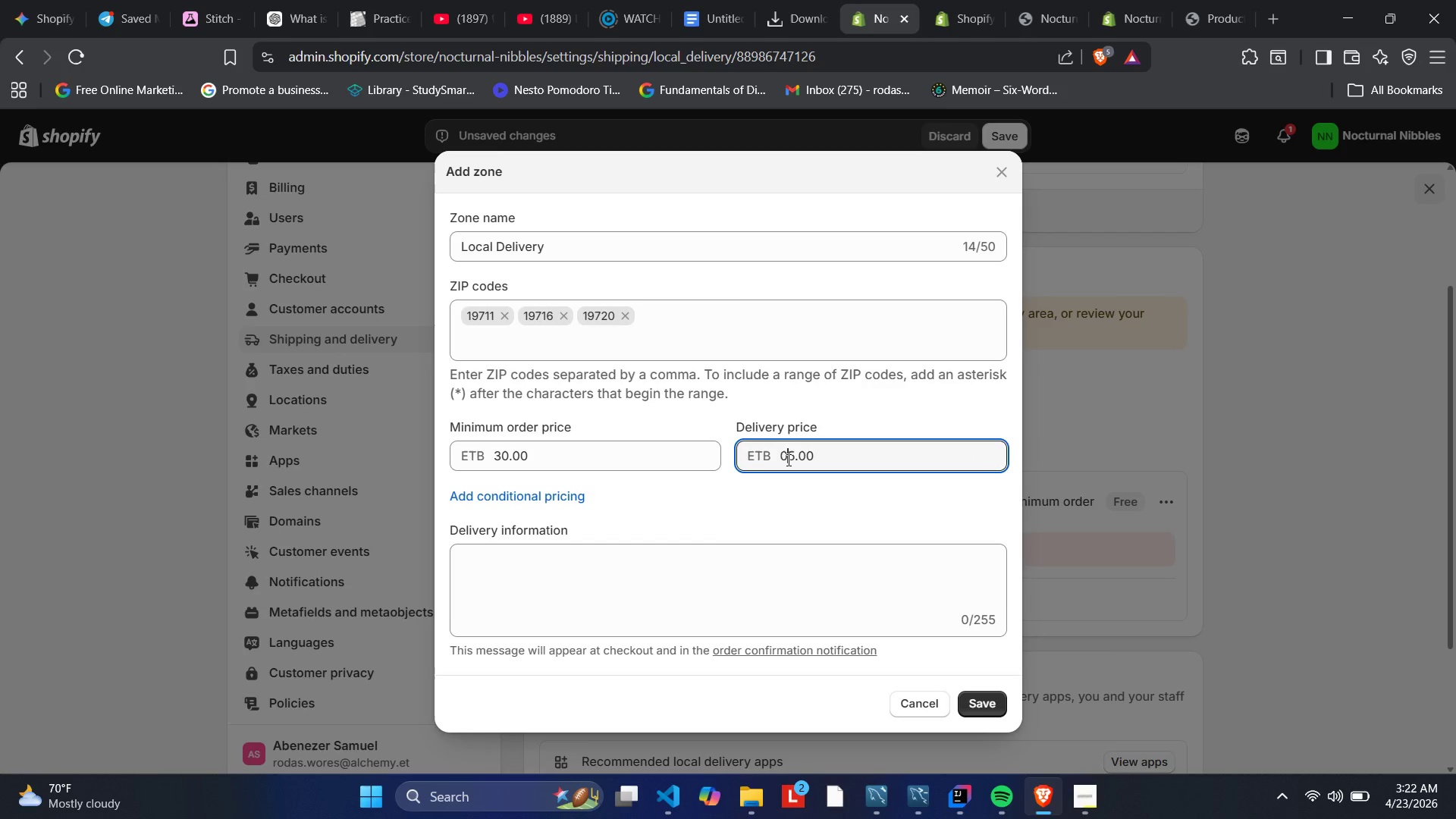 
key(Backspace)
 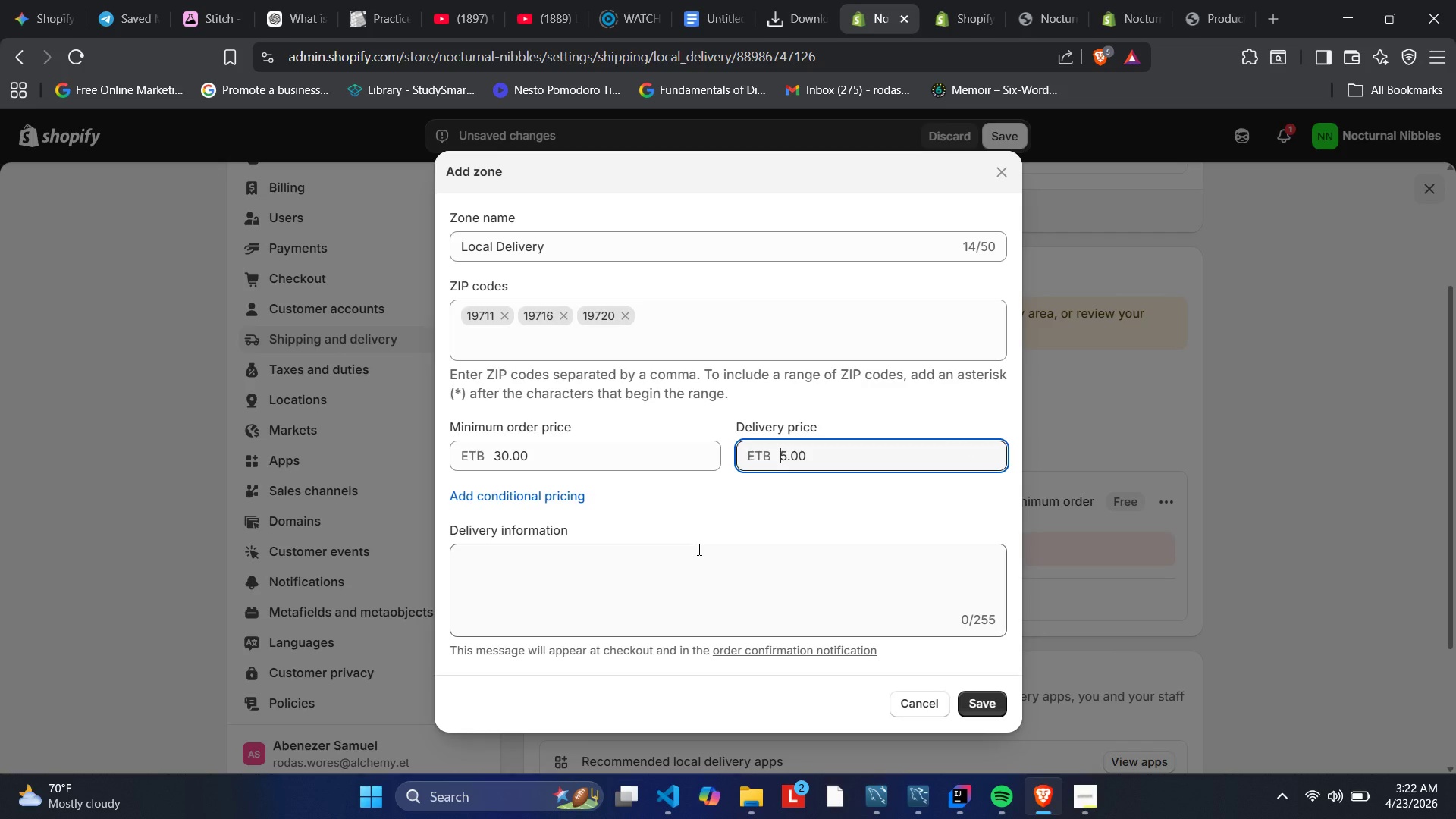 
left_click([610, 592])
 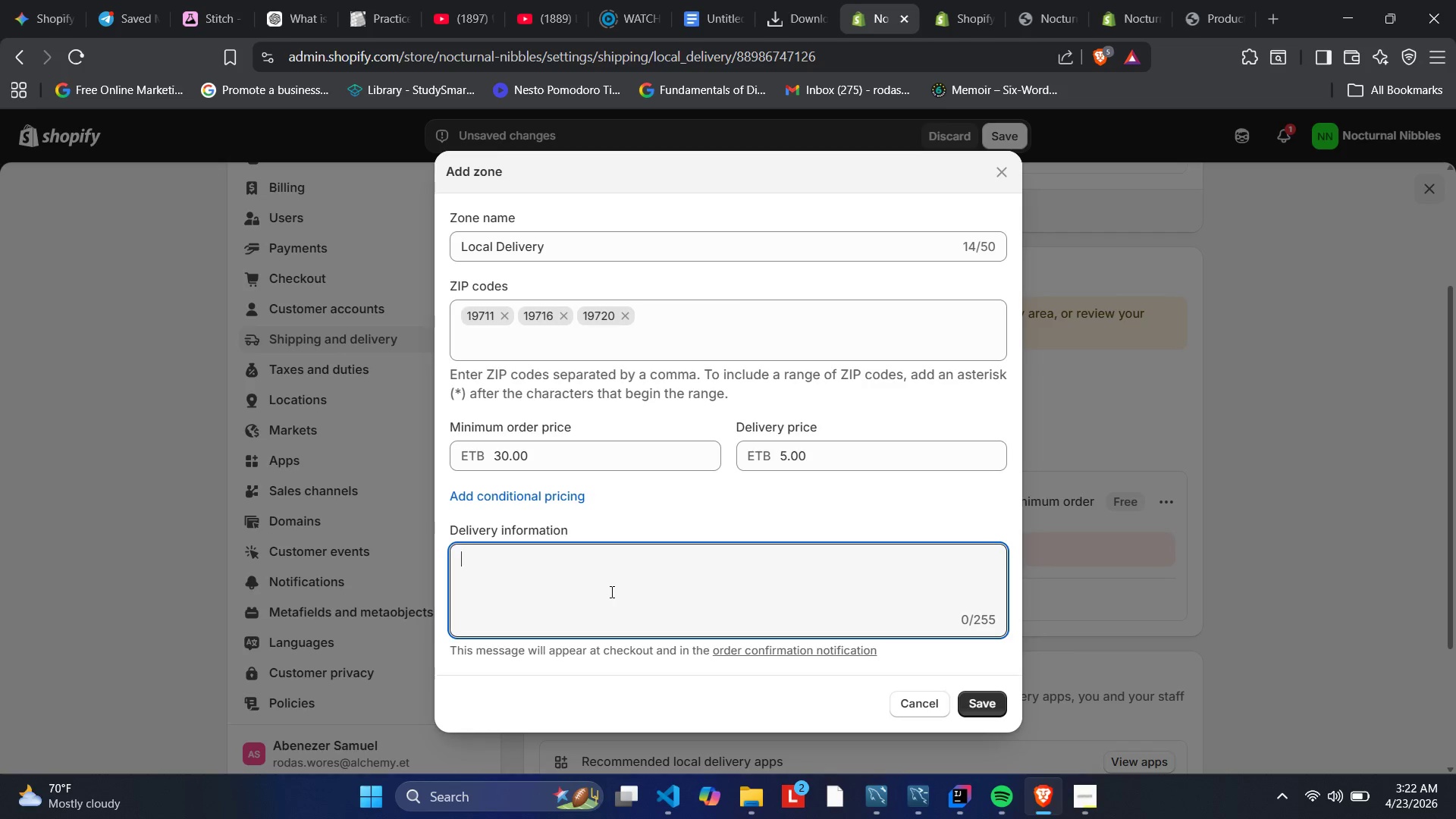 
type(Nocturnal B)
key(Backspace)
type(Nibbles operates 0)
key(Backspace)
type(9:00 PM - 3:00 am. Orders placed outside this window will be delivered during the next cycle. Our driverrs )
key(Backspace)
key(Backspace)
type(s)
key(Backspace)
key(Backspace)
type(s will text you upon arrival.)
 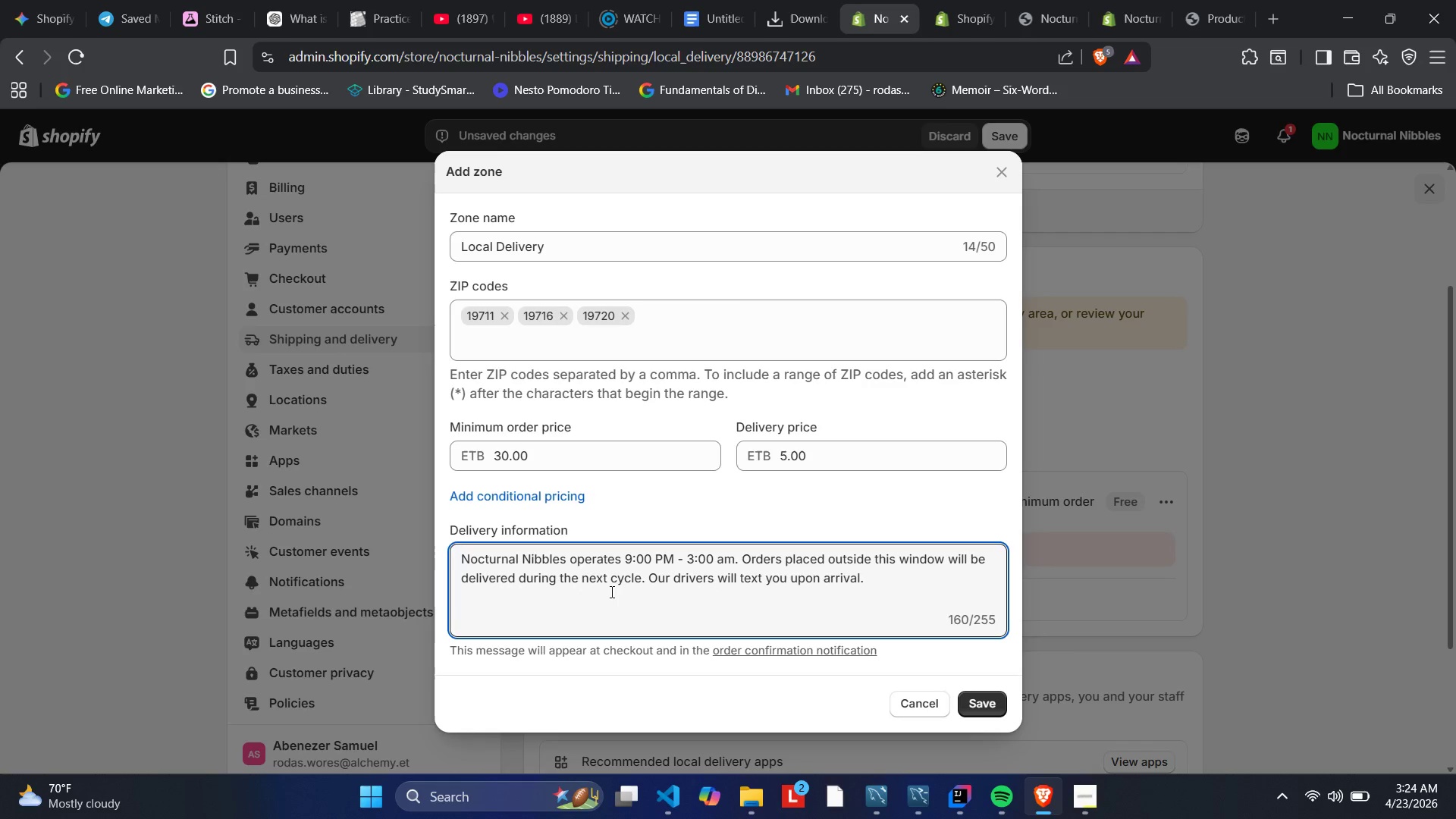 
wait(9.28)
 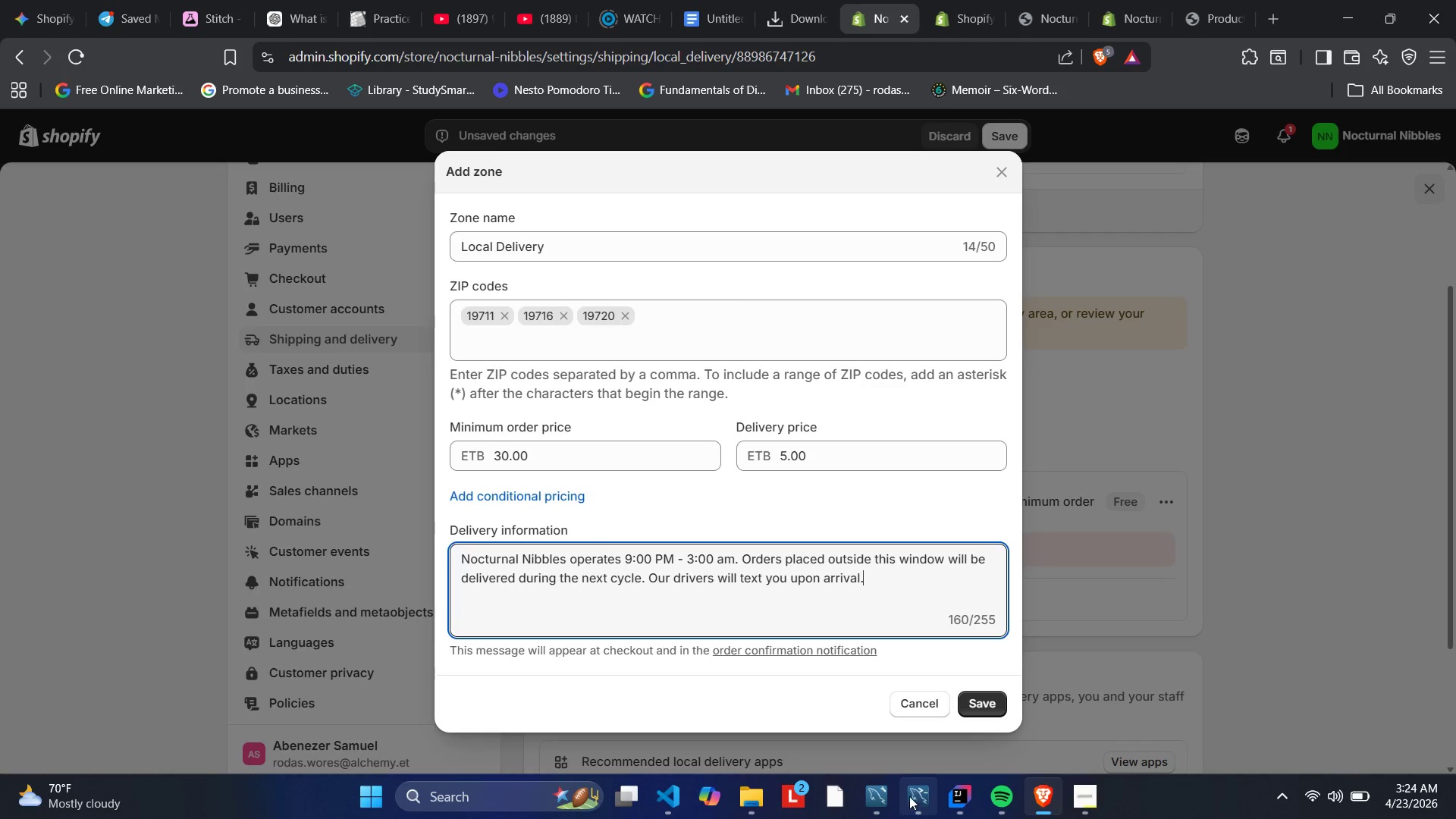 
left_click([992, 699])
 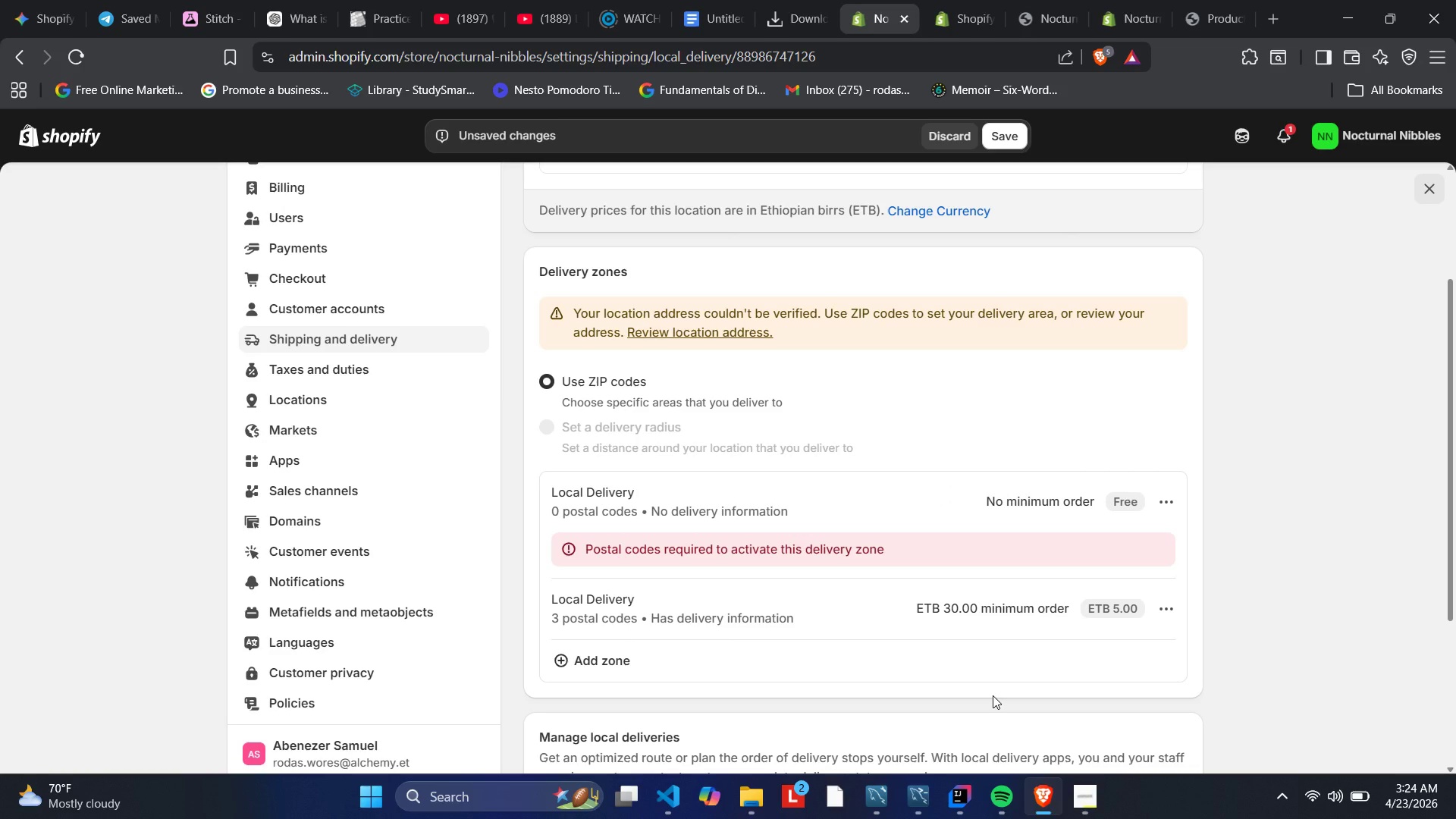 
scroll: coordinate [984, 627], scroll_direction: down, amount: 6.0
 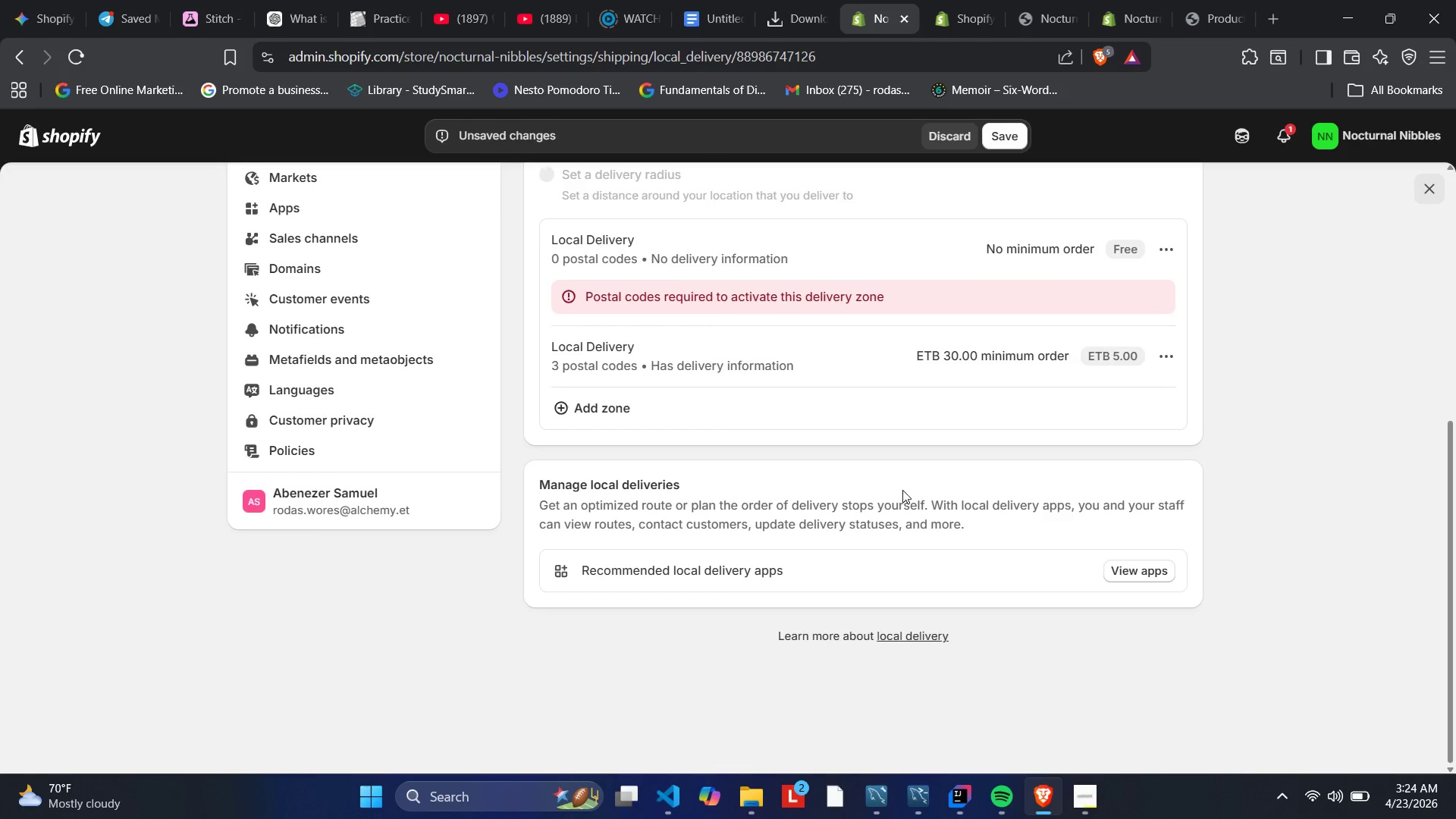 
scroll: coordinate [902, 491], scroll_direction: up, amount: 1.0
 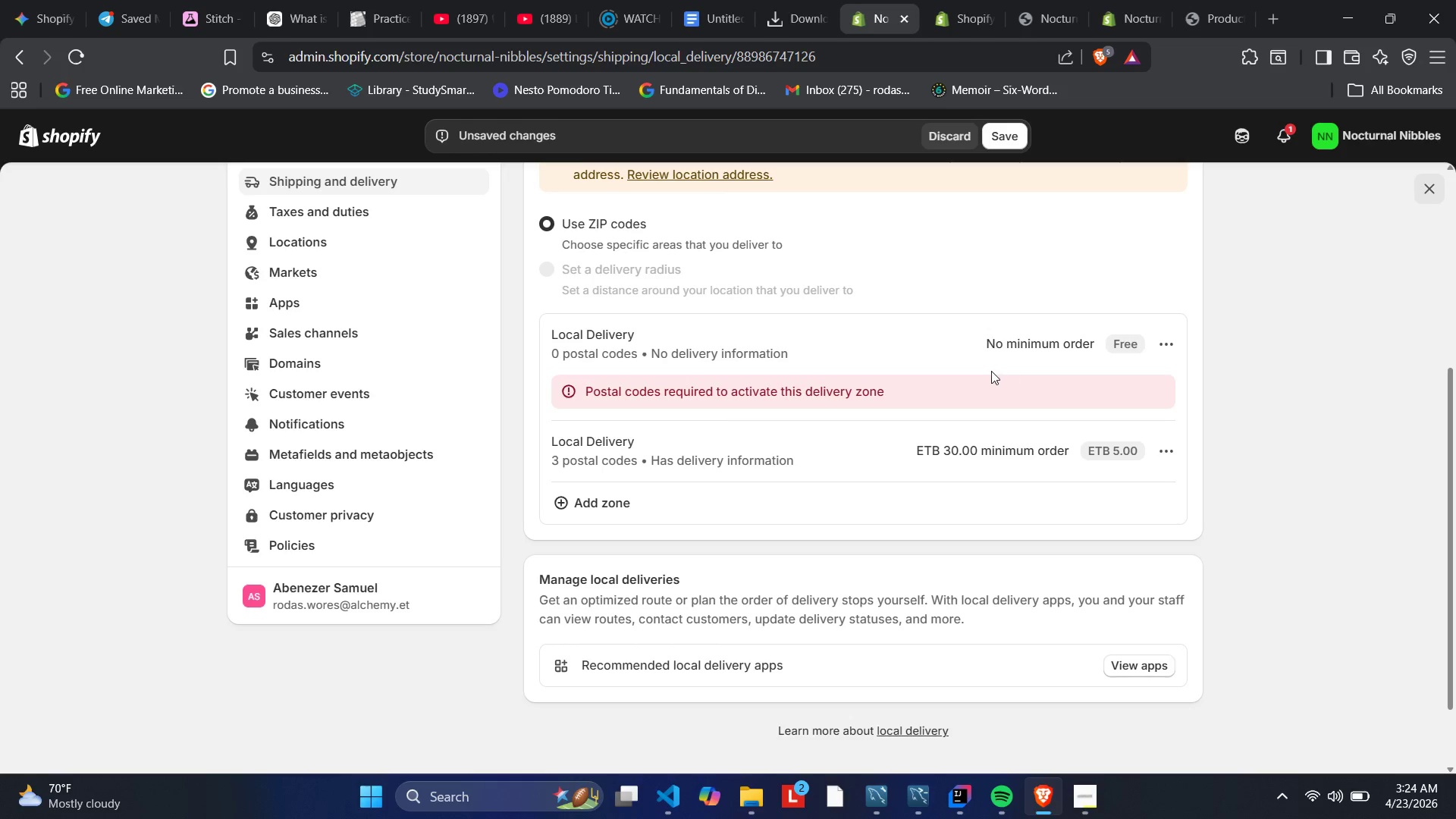 
wait(14.24)
 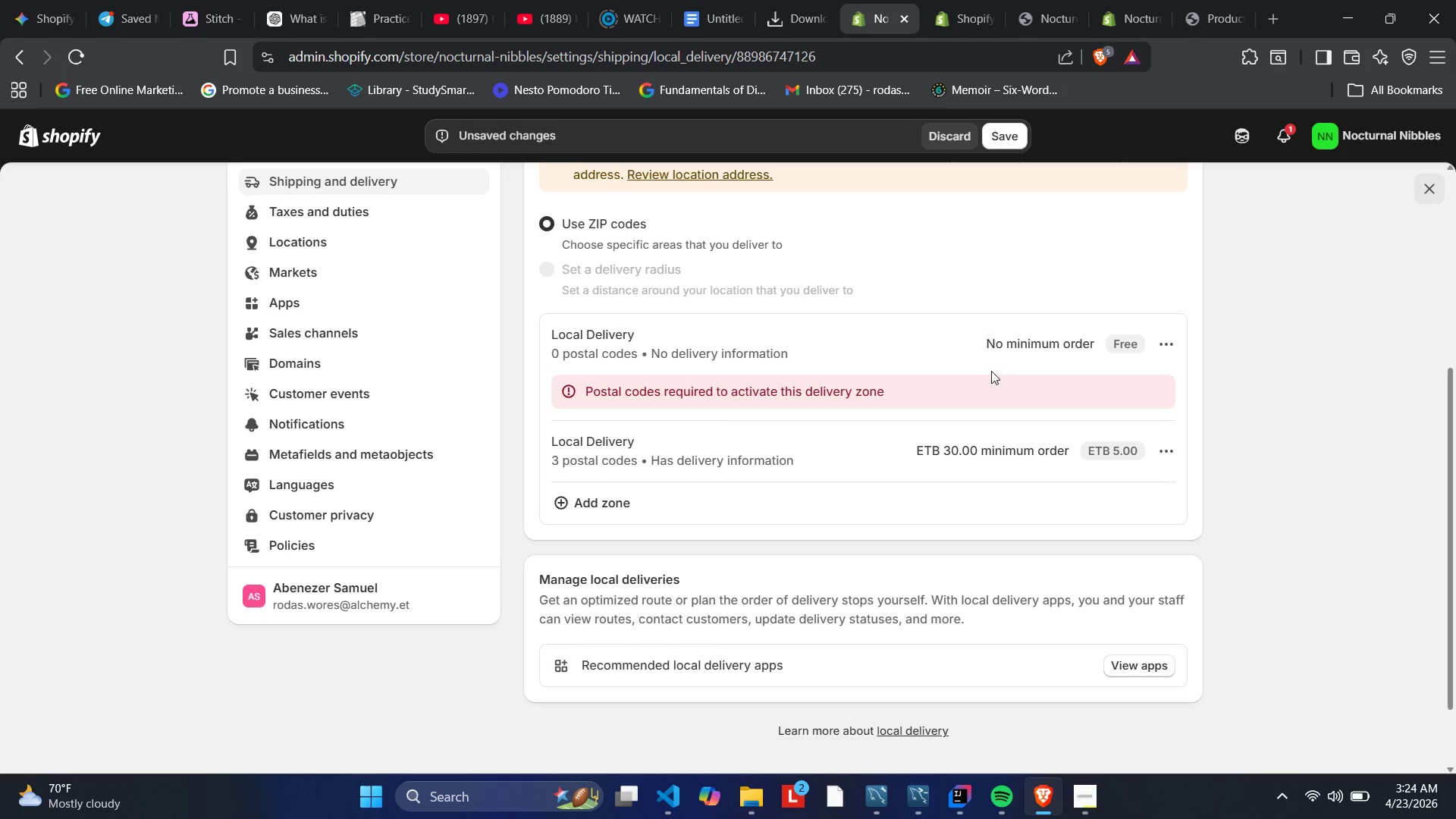 
scroll: coordinate [747, 316], scroll_direction: up, amount: 4.0
 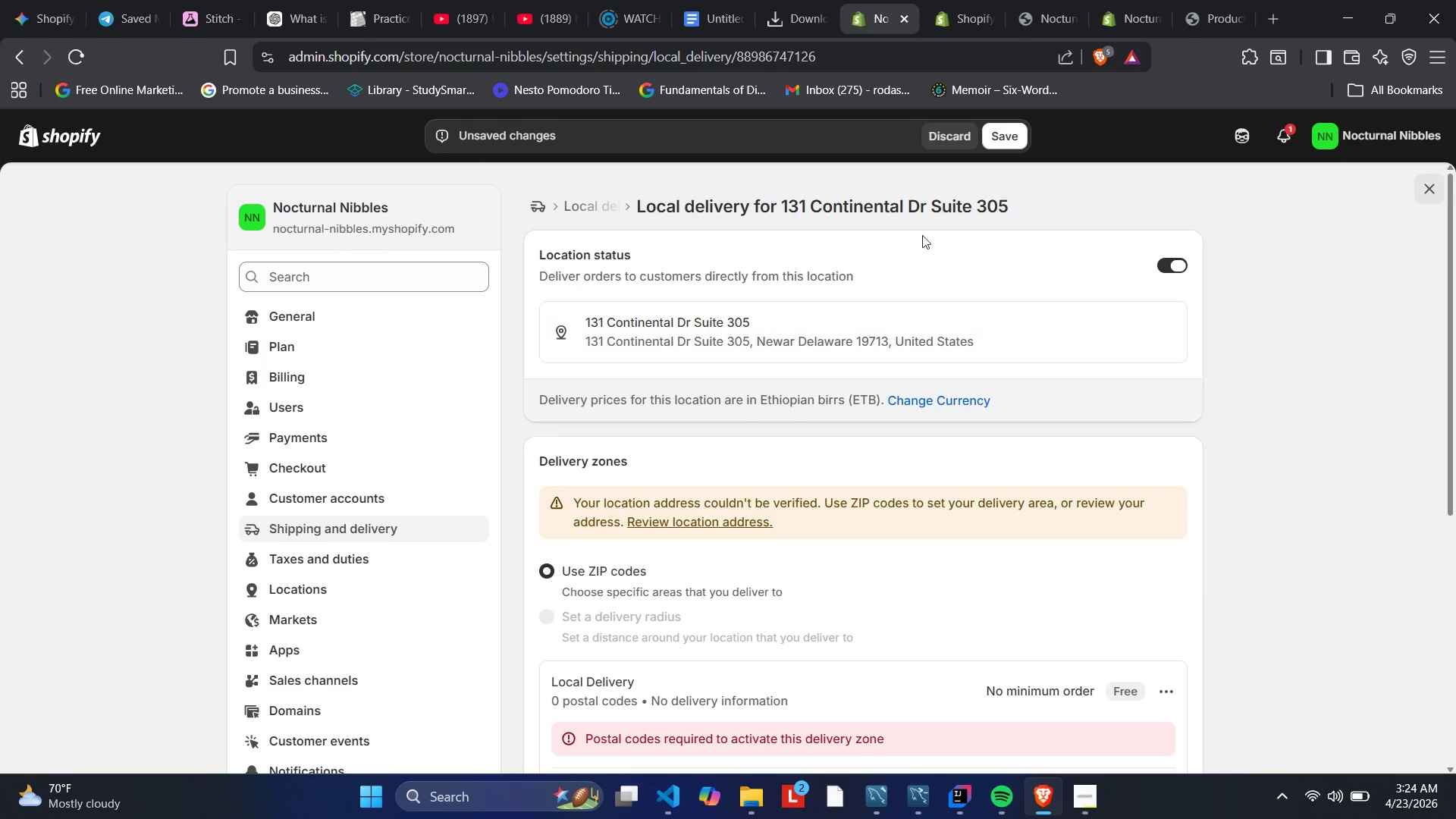 
left_click([1014, 142])
 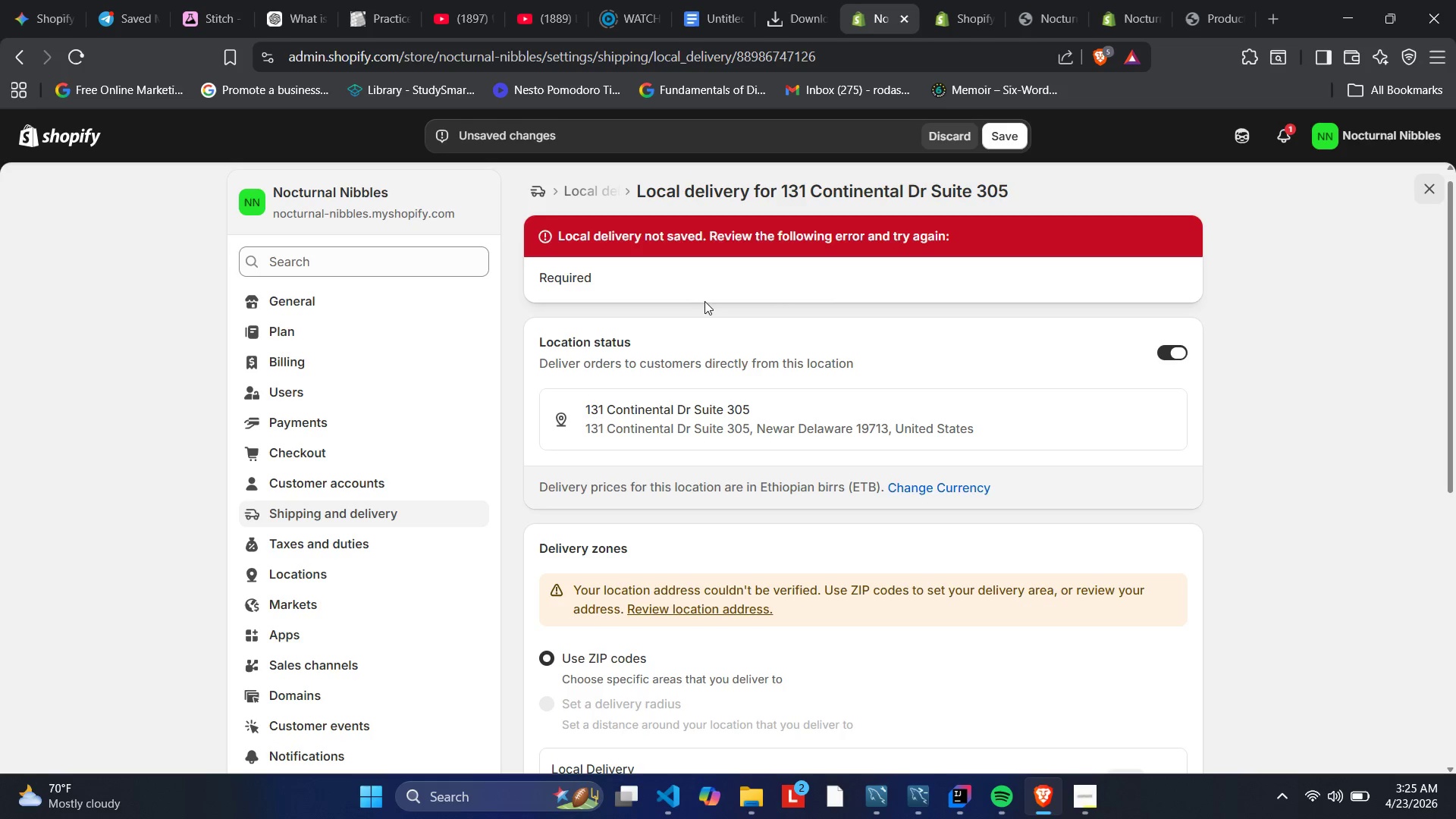 
scroll: coordinate [678, 636], scroll_direction: down, amount: 3.0
 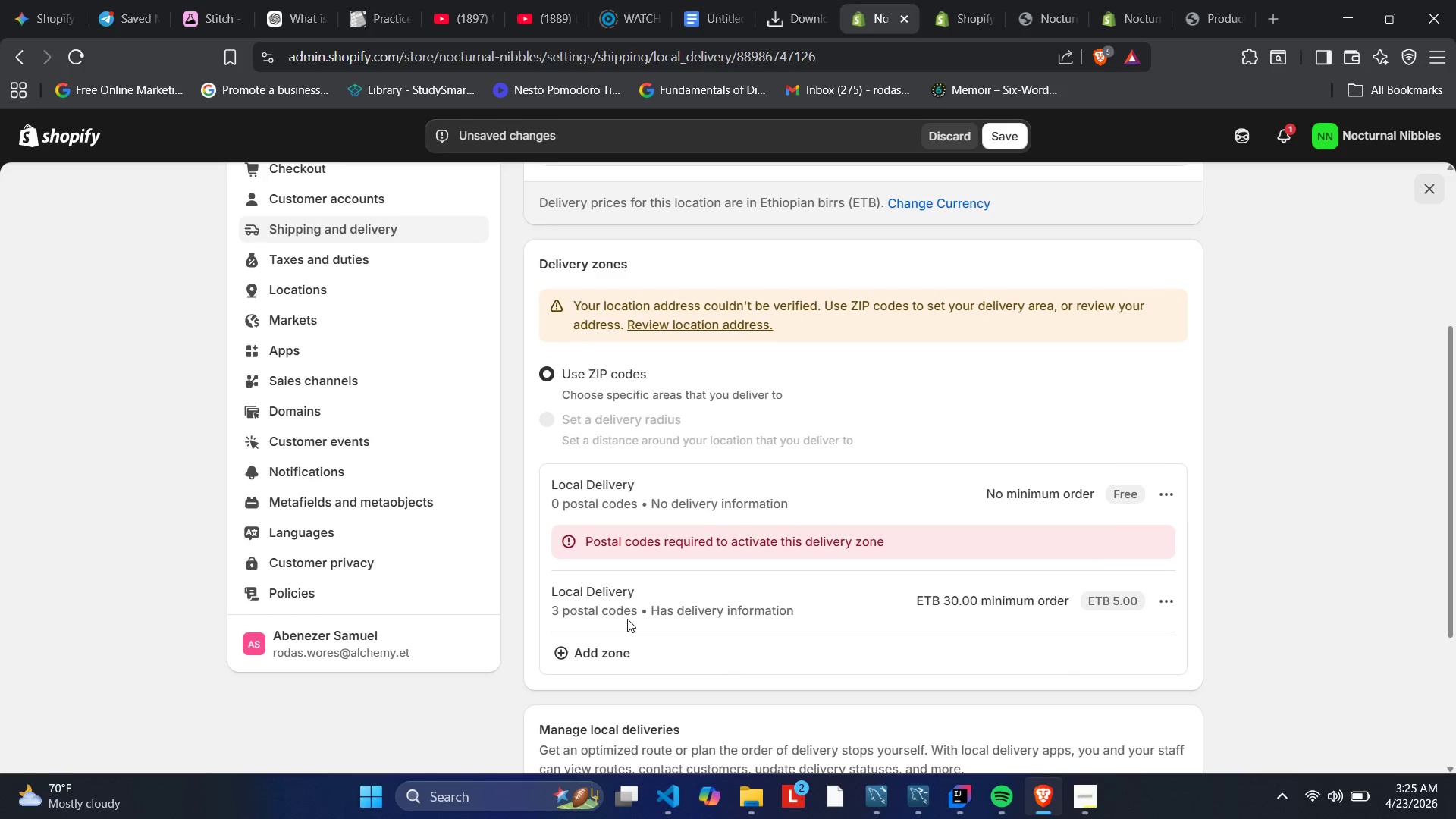 
left_click([626, 619])
 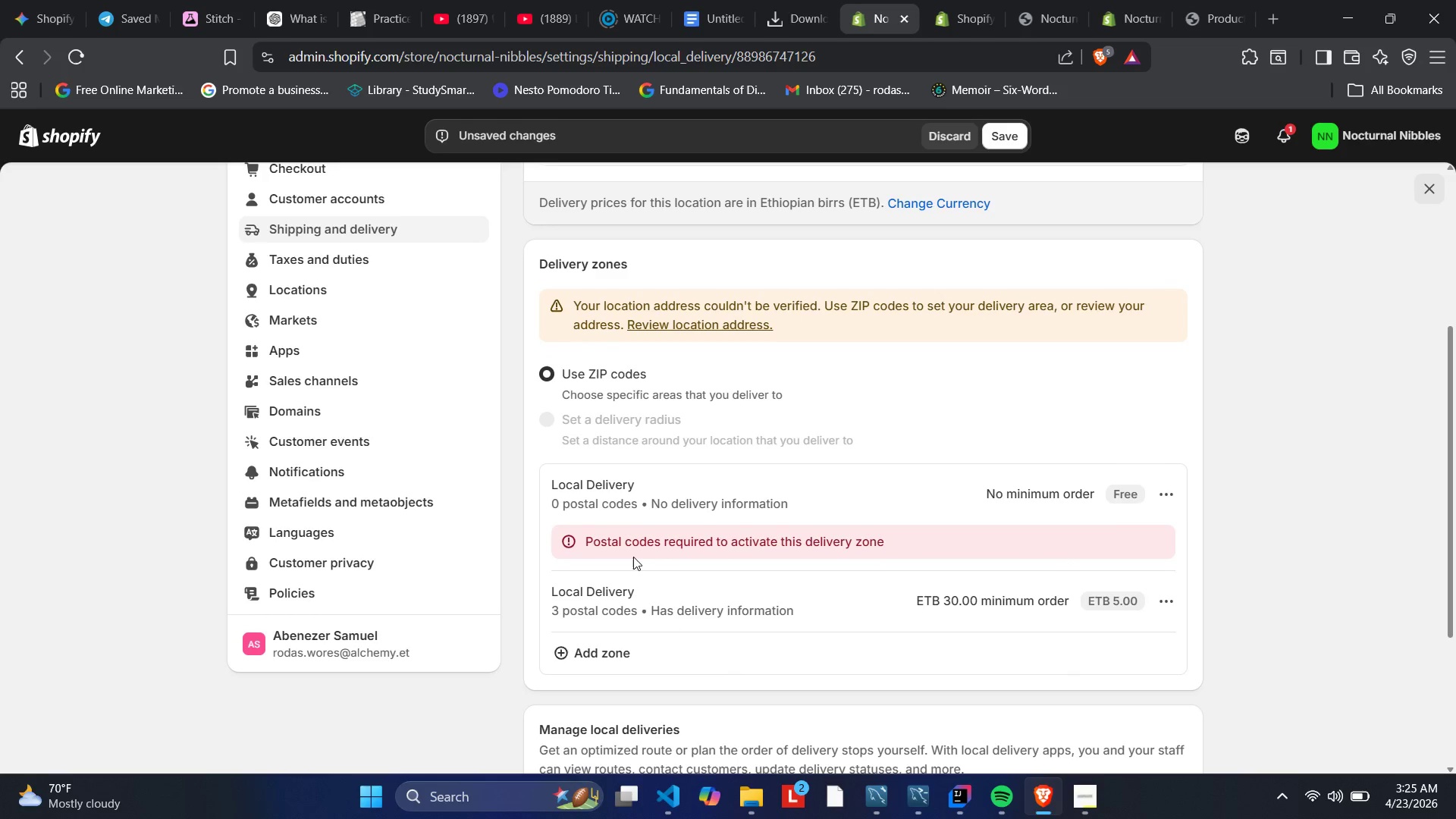 
left_click([626, 554])
 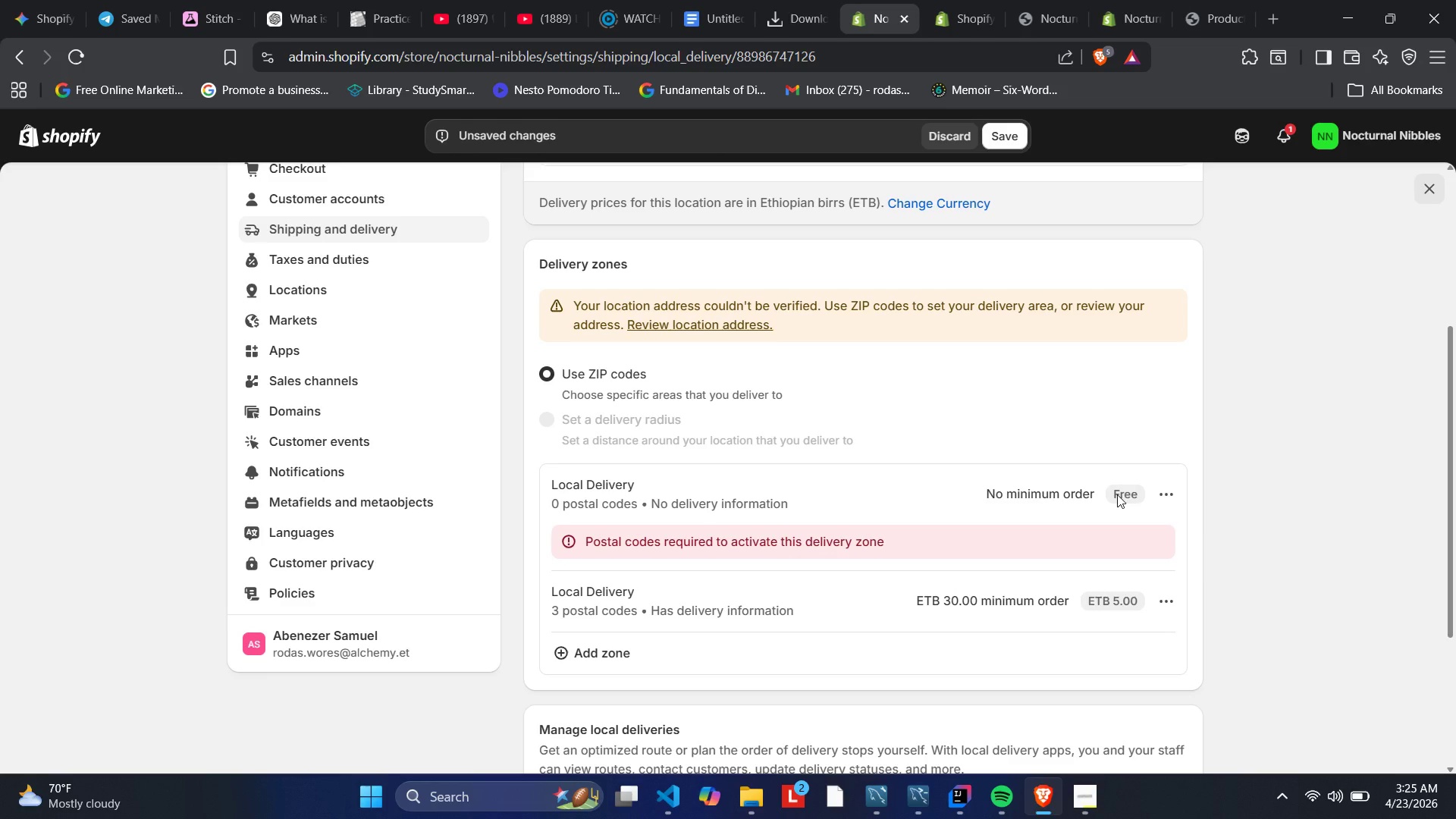 
wait(9.05)
 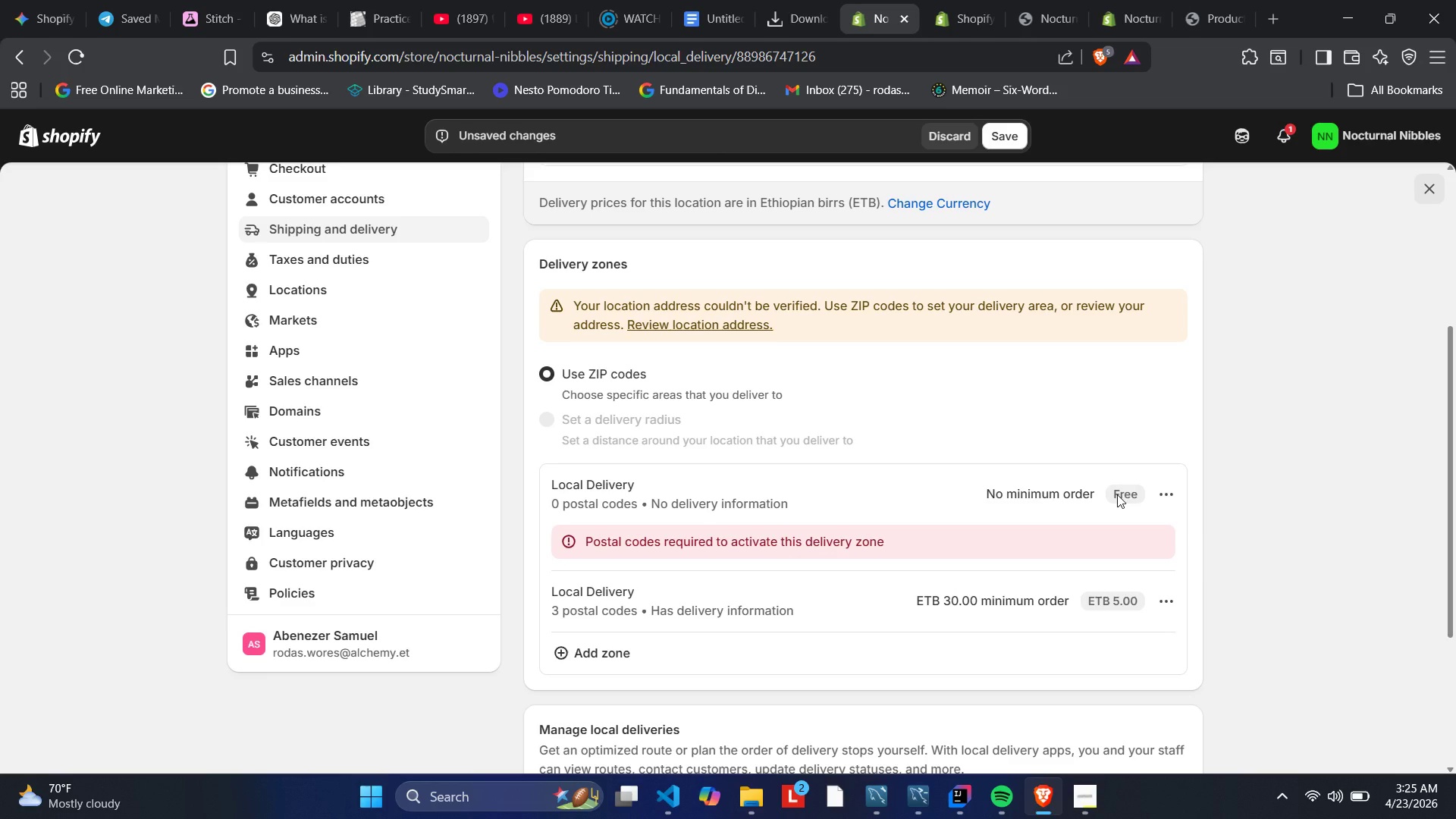 
left_click([1156, 500])
 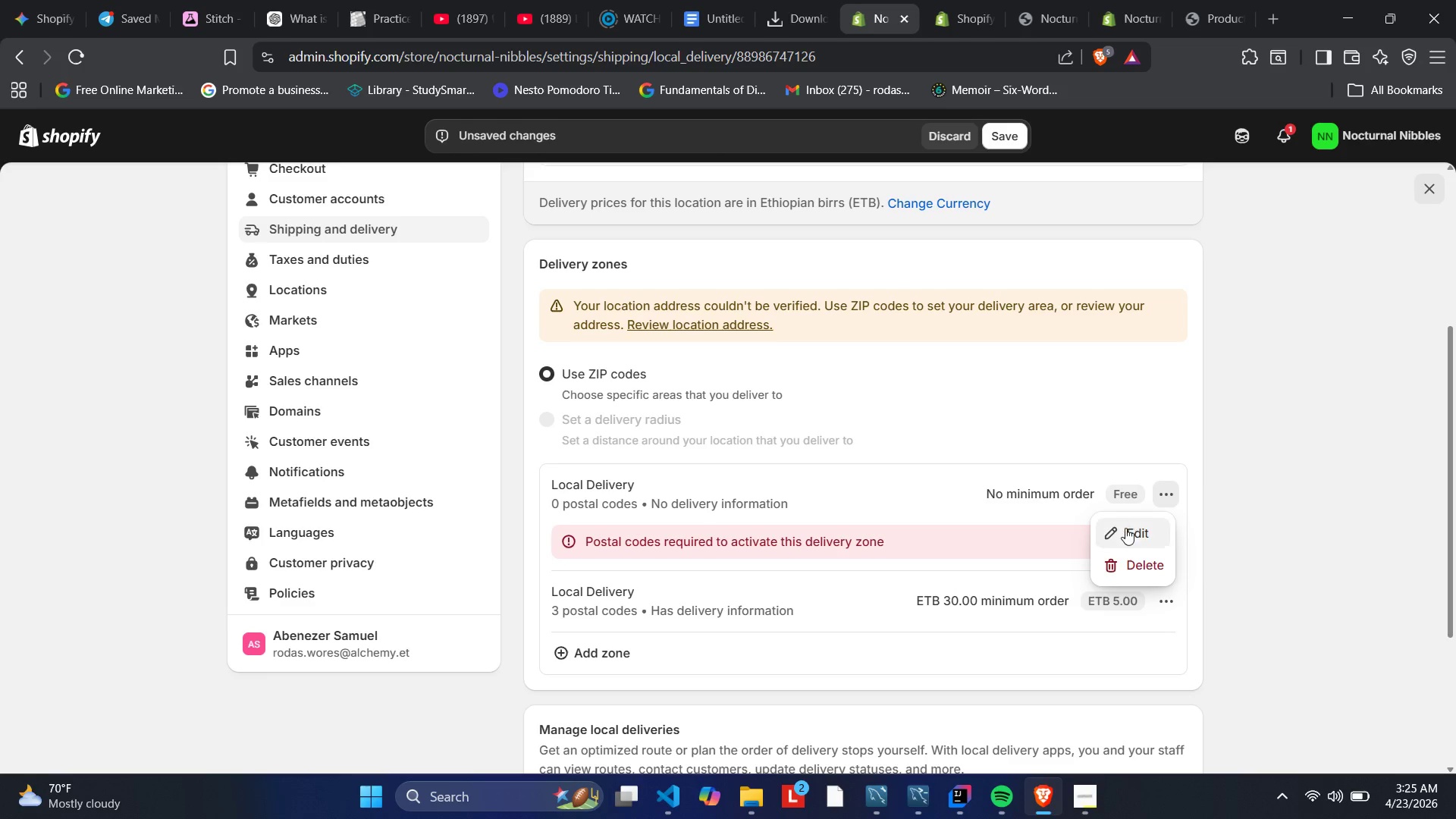 
left_click([1124, 542])
 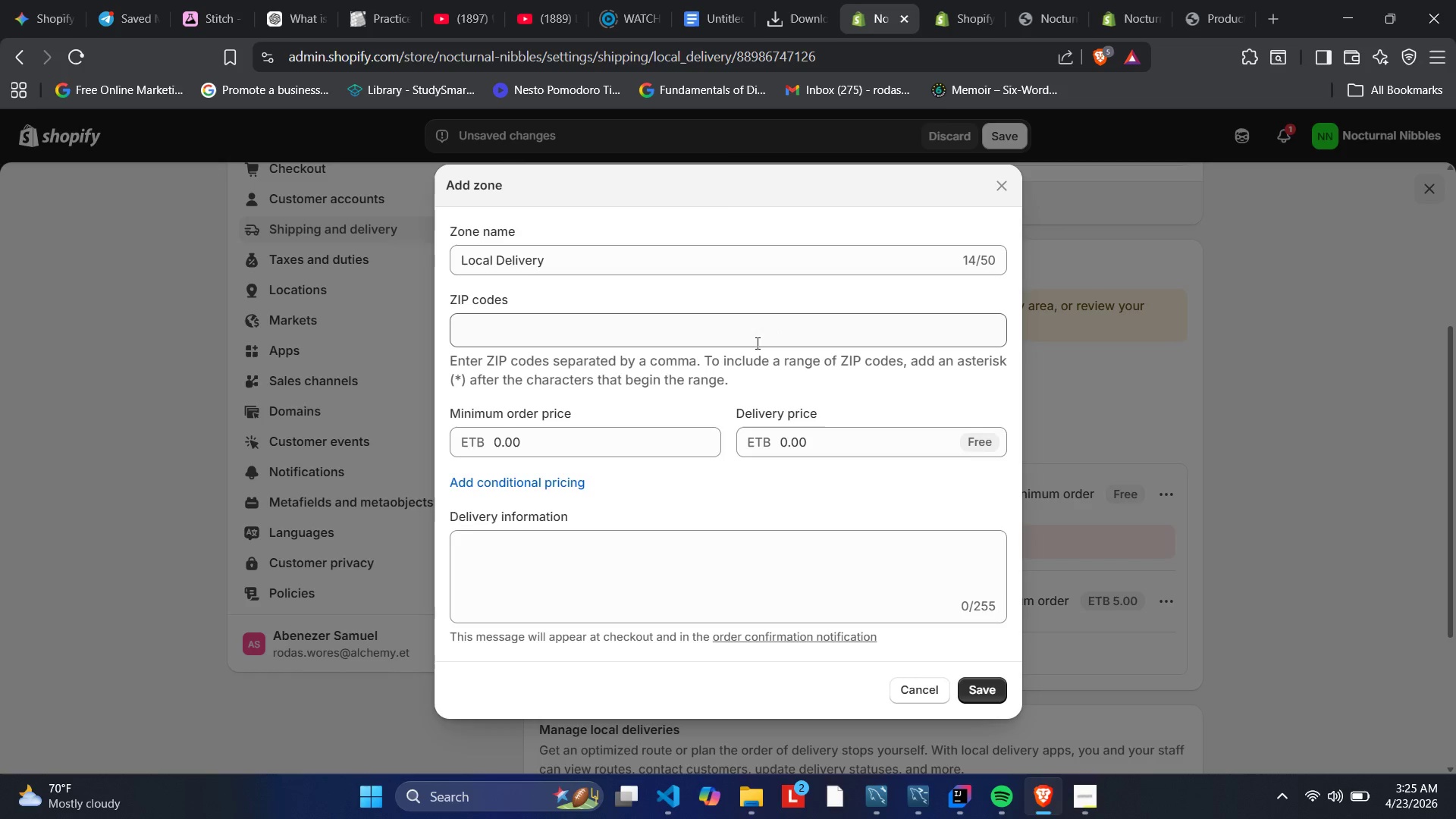 
left_click_drag(start_coordinate=[711, 340], to_coordinate=[715, 340])
 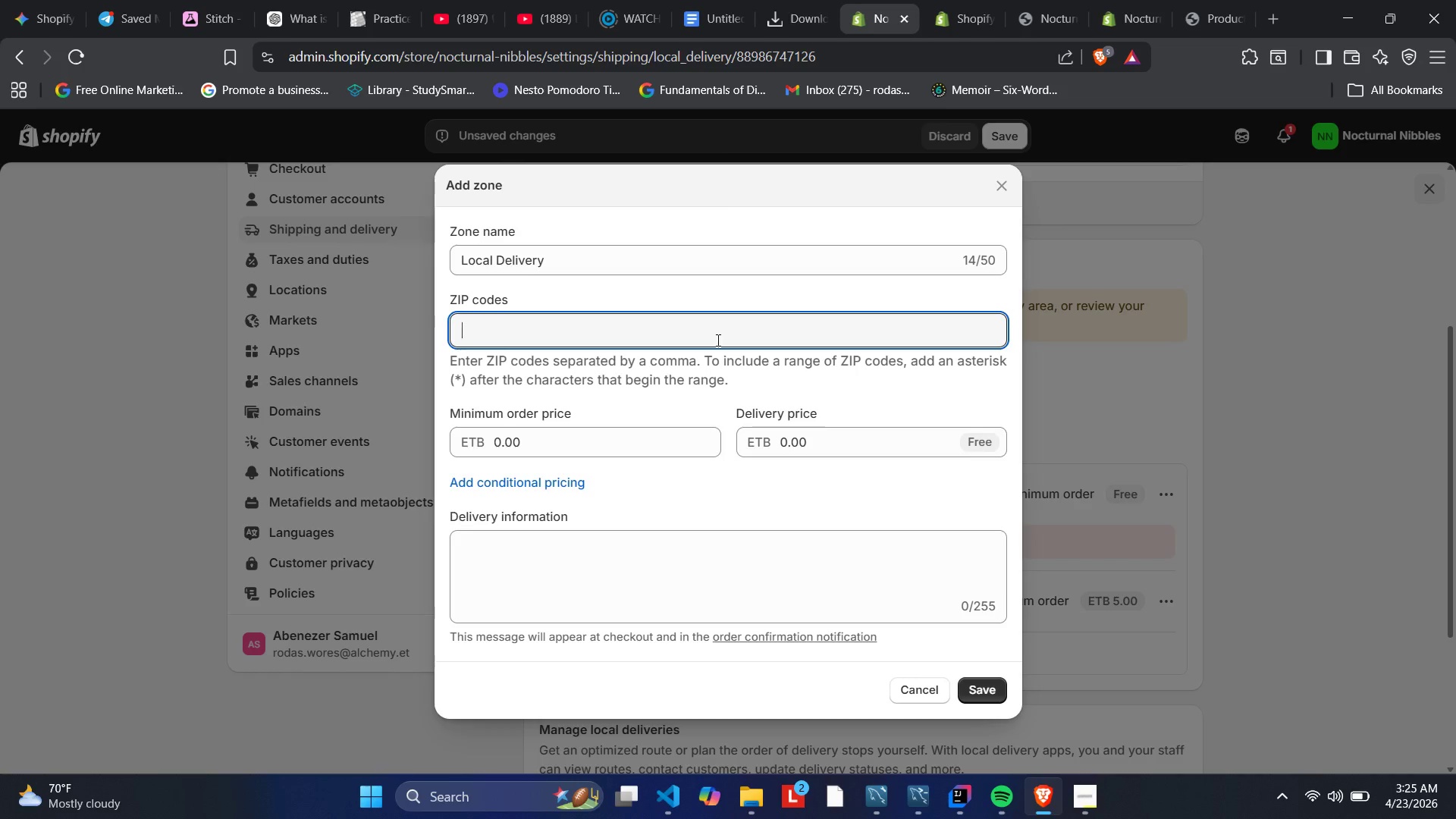 
type(197)
 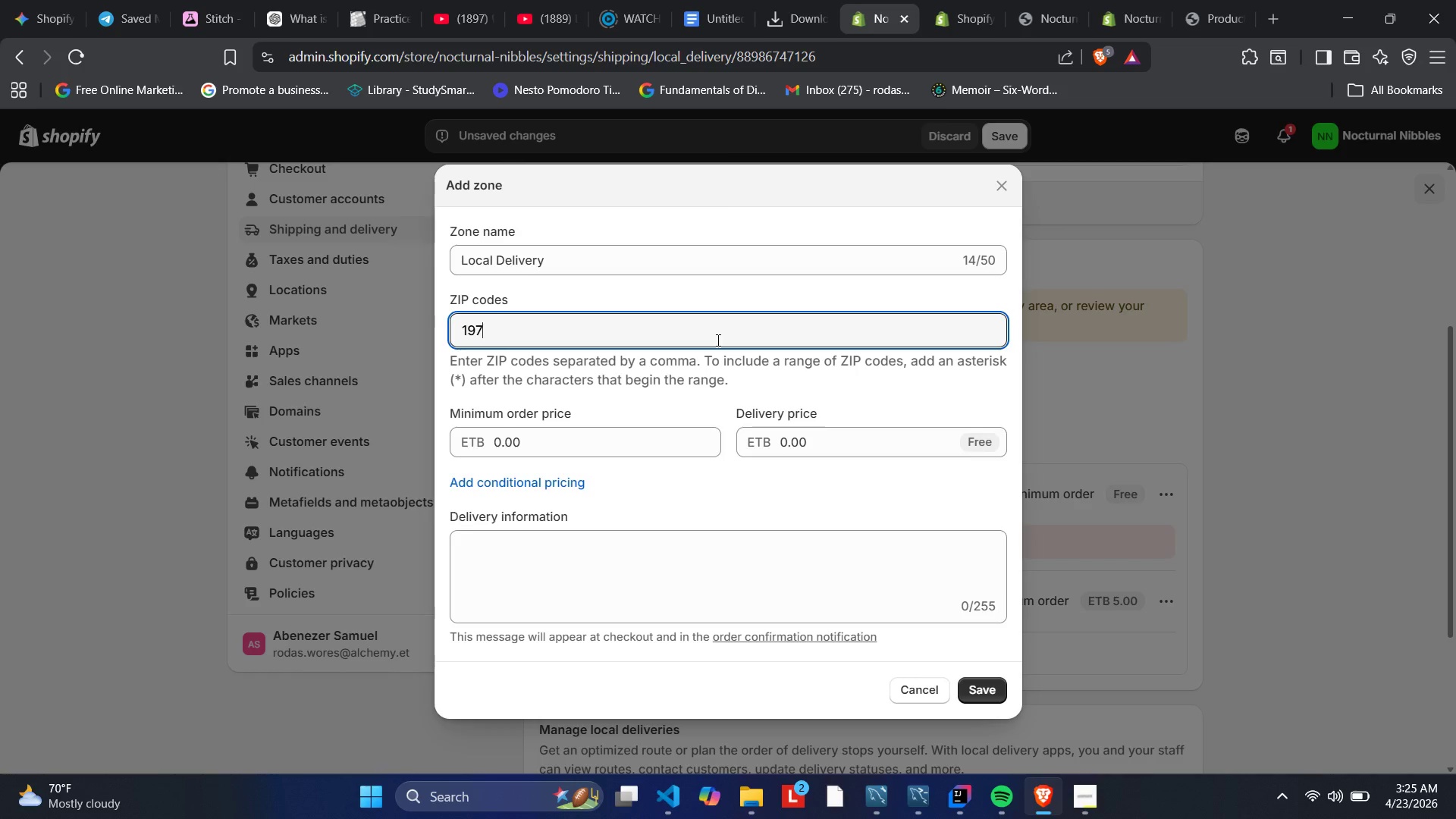 
type(11)
 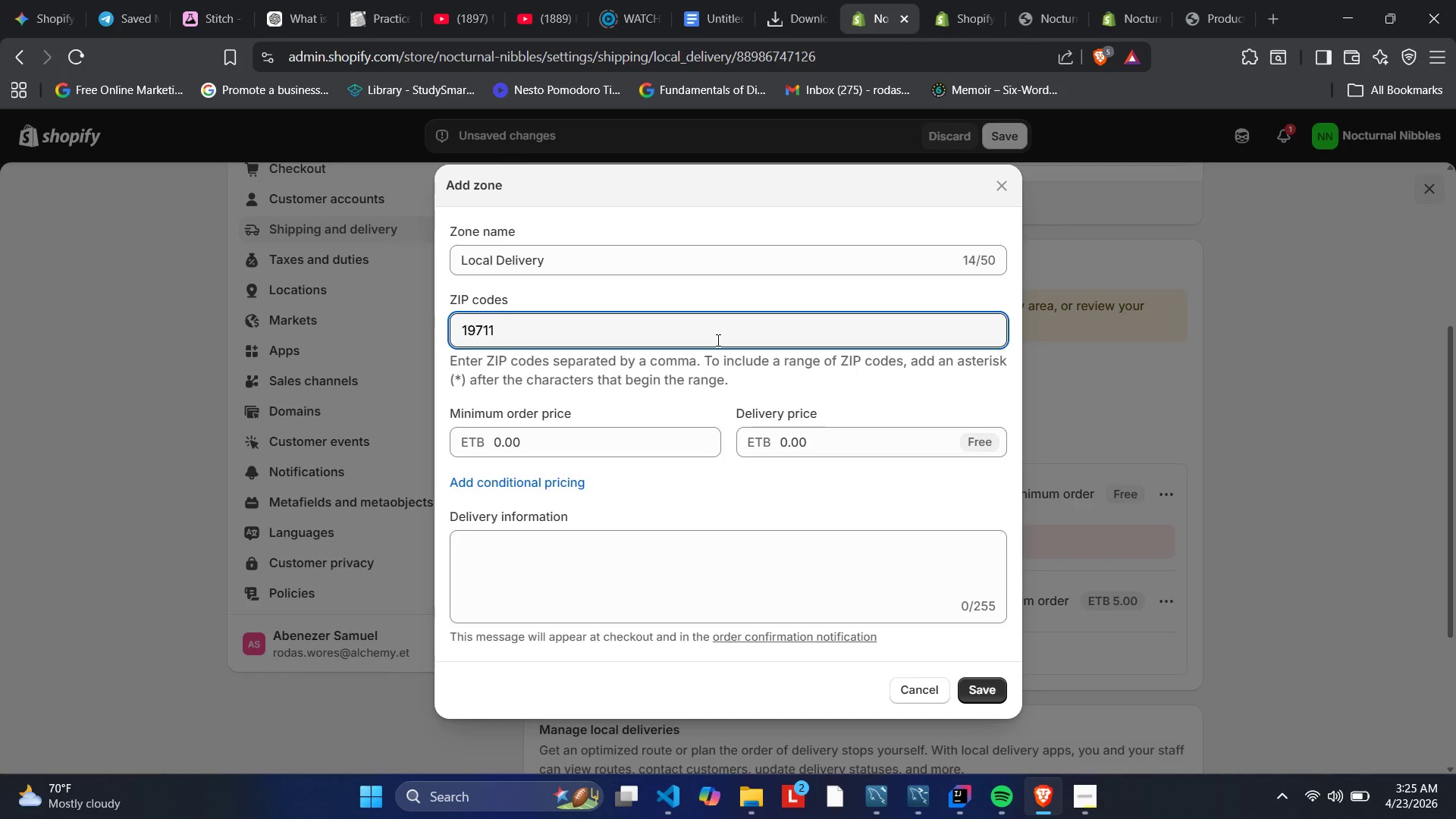 
key(Enter)
 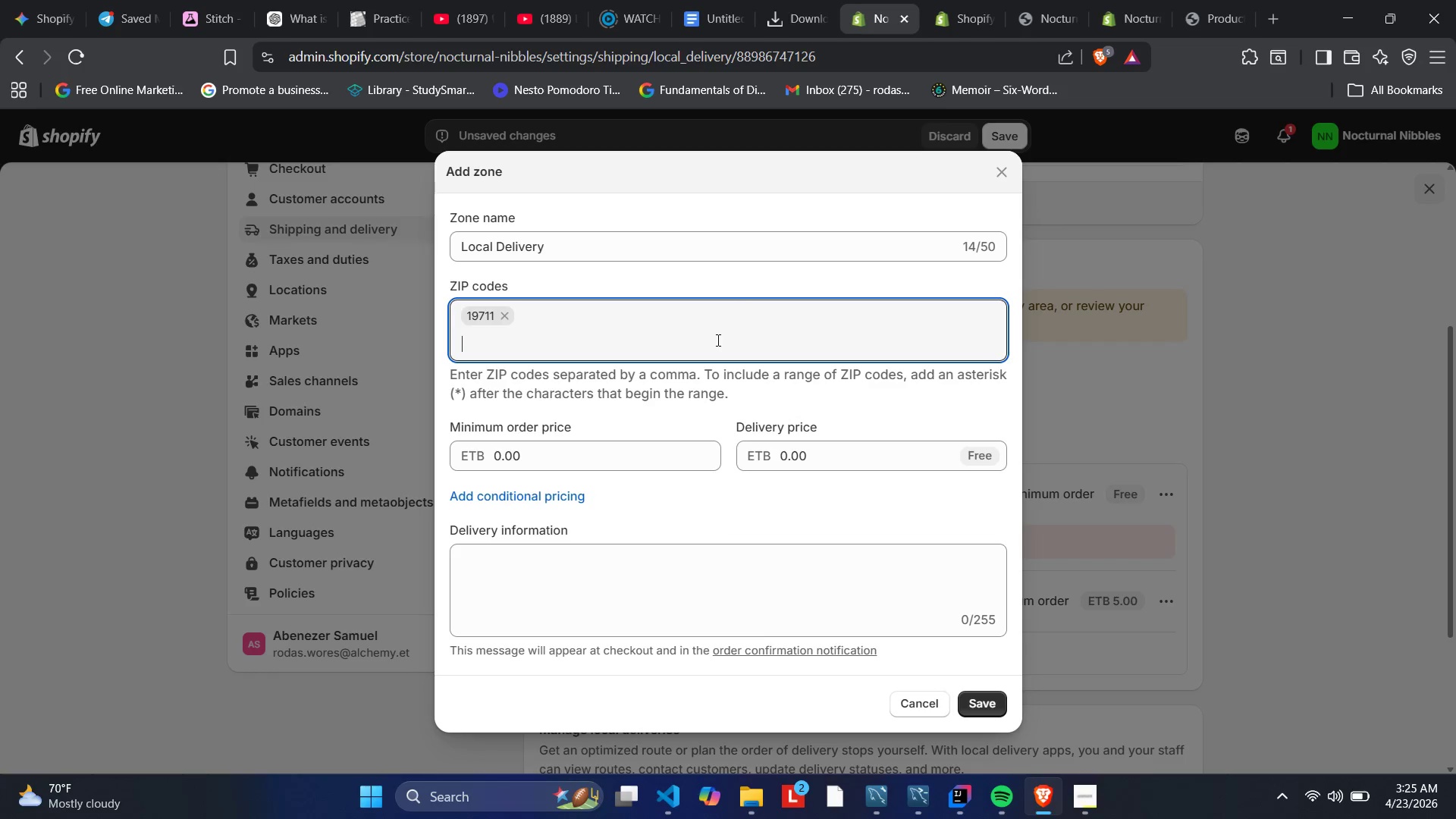 
type(19715)
 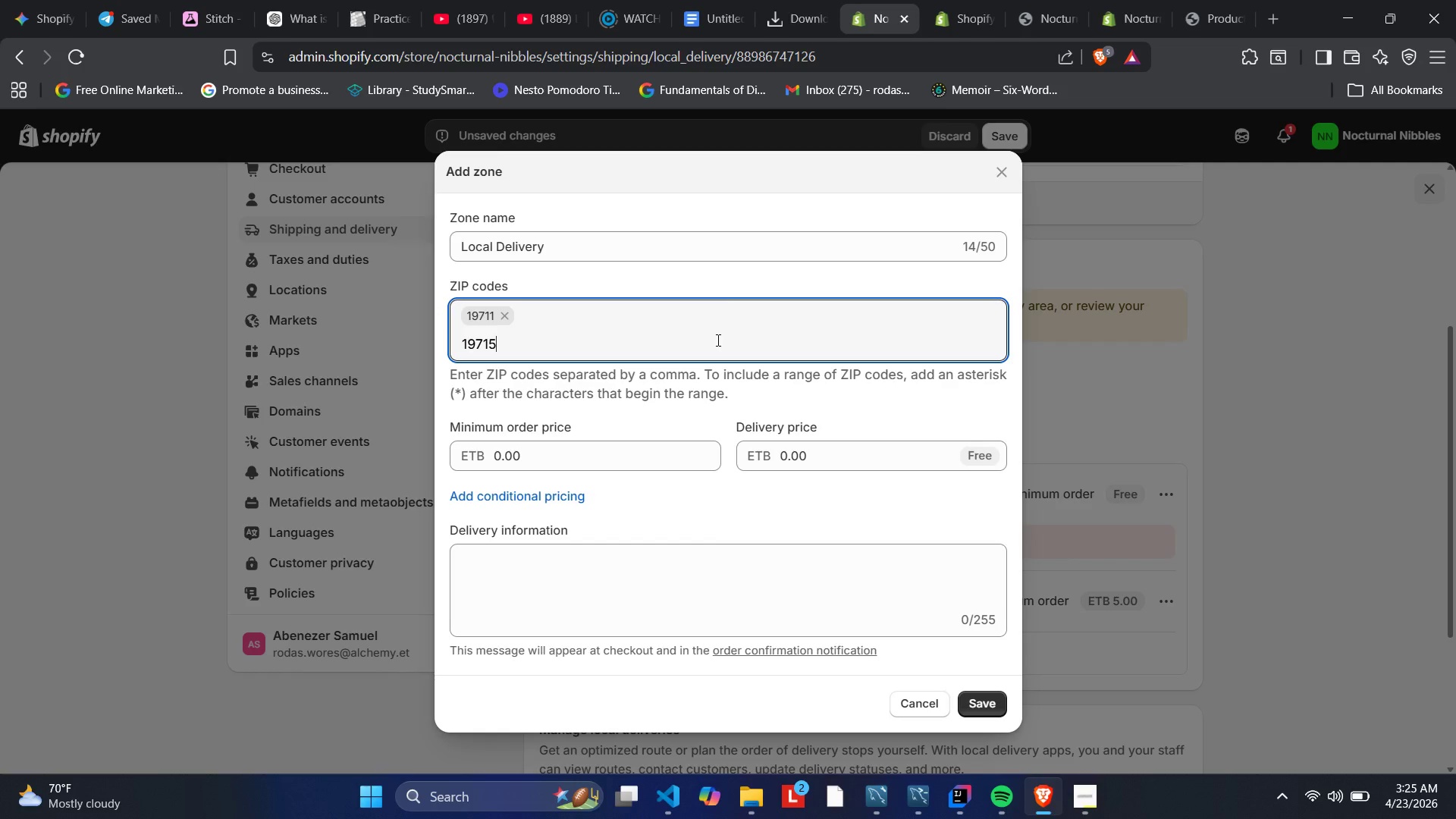 
key(Enter)
 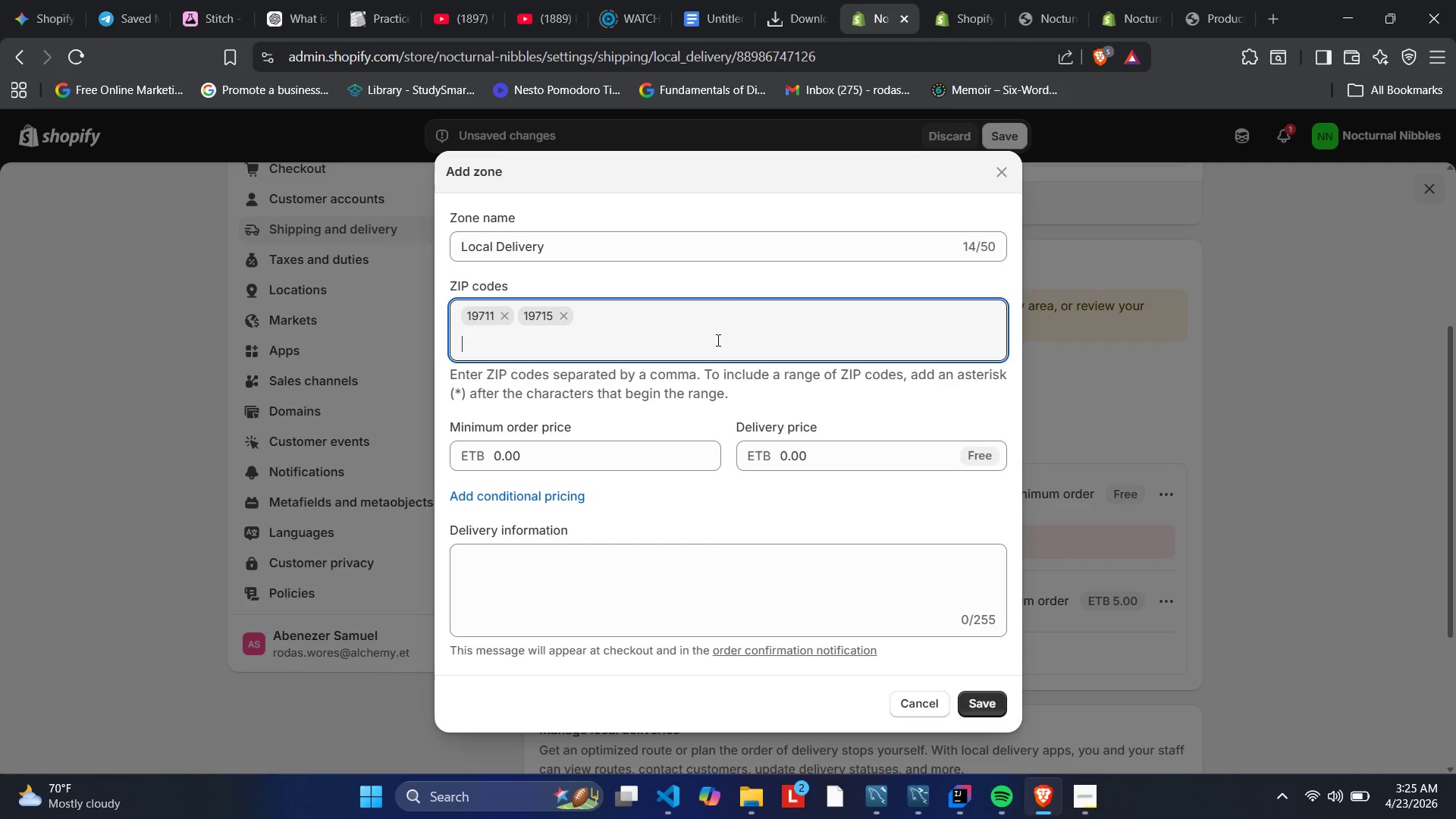 
type(19717)
 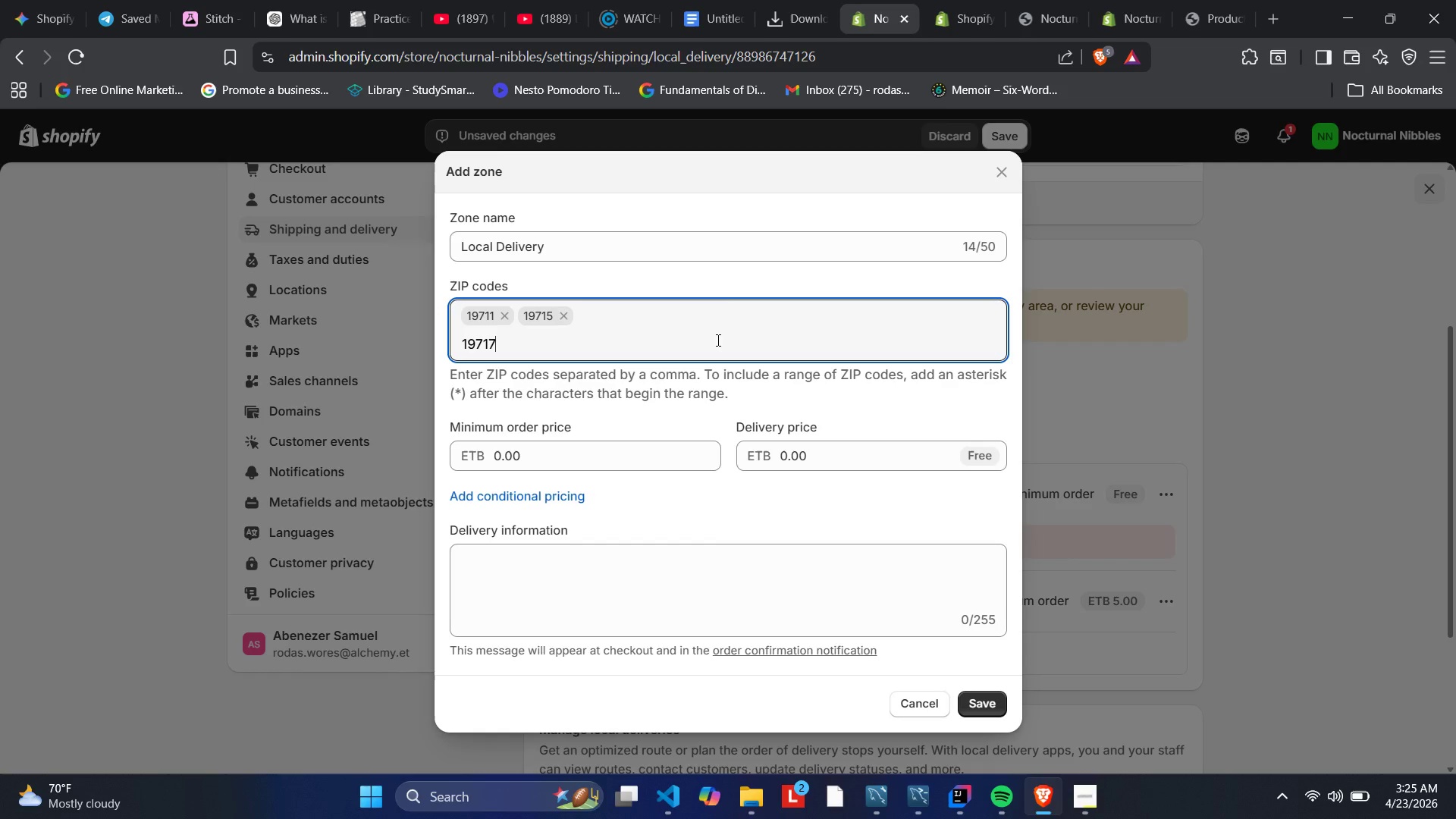 
key(Enter)
 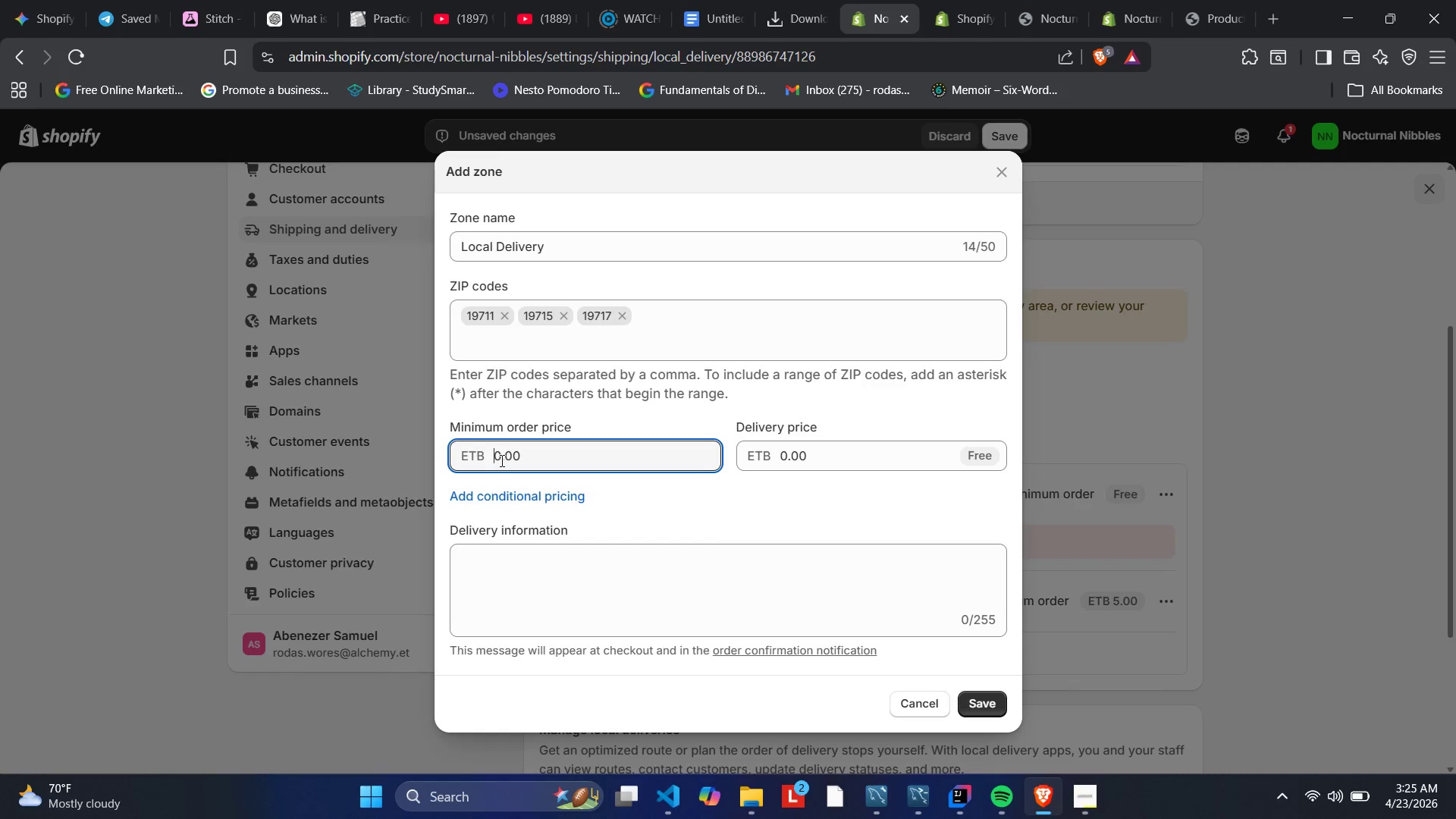 
key(Numpad3)
 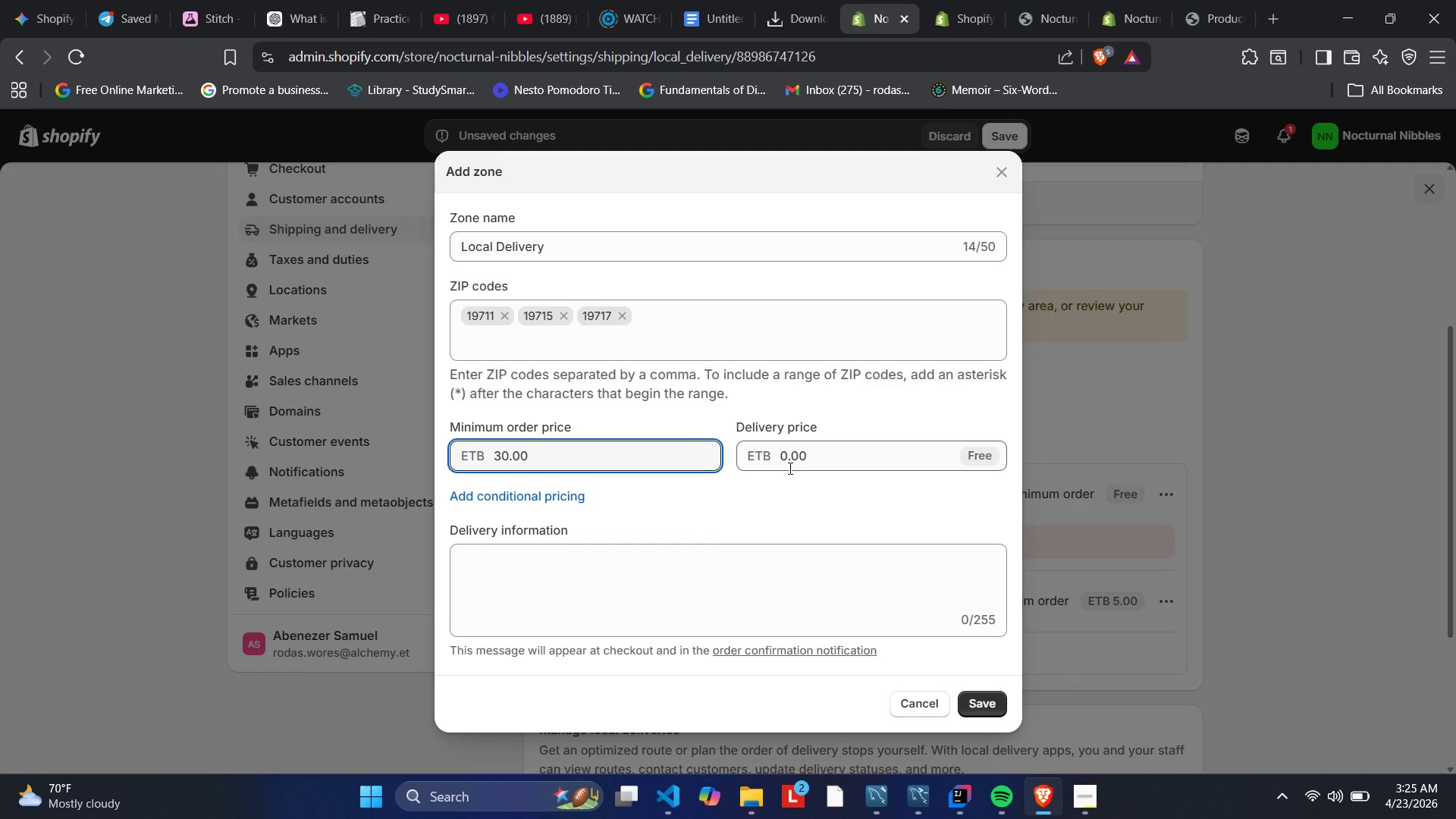 
left_click([789, 461])
 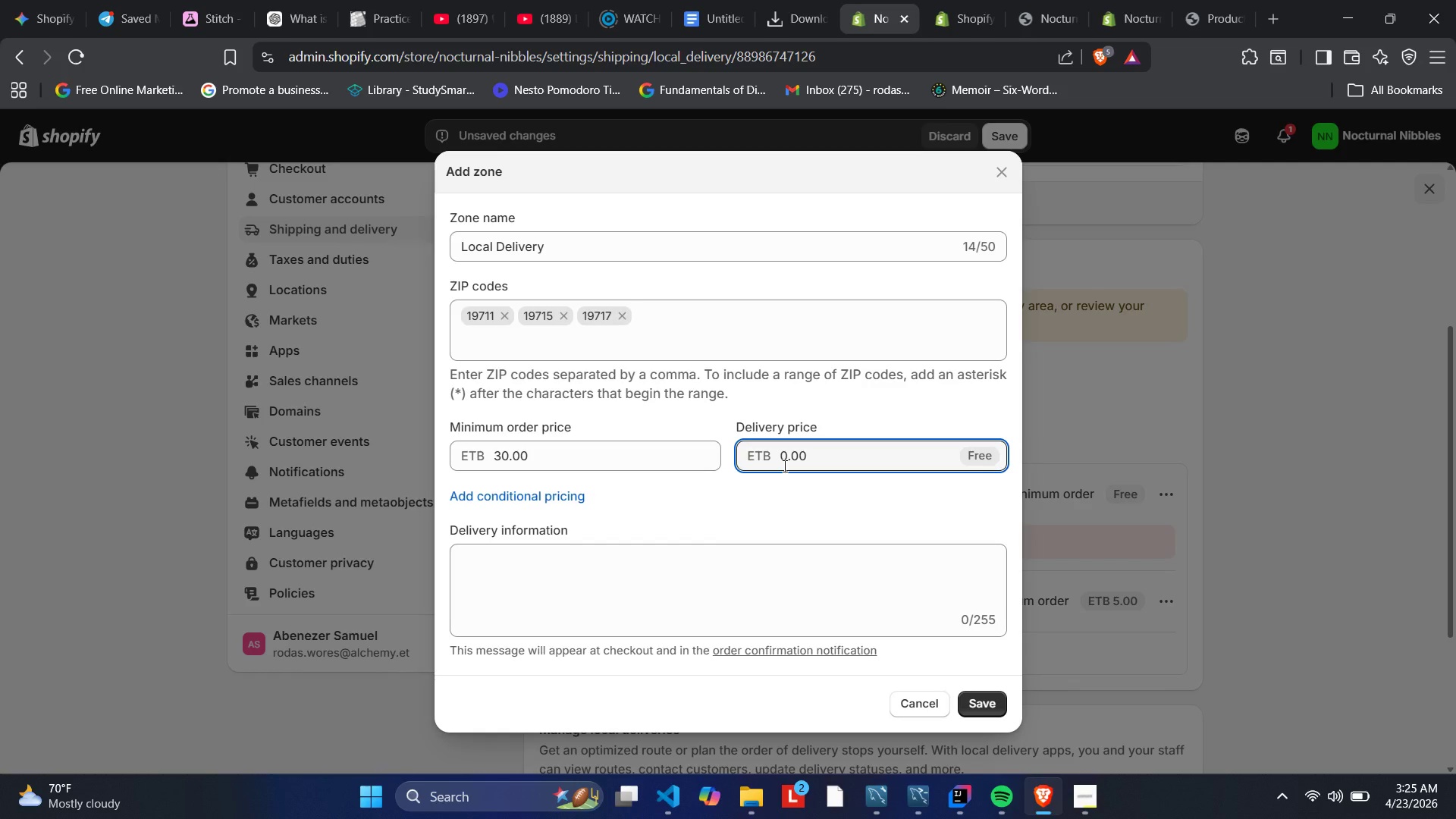 
key(Backspace)
 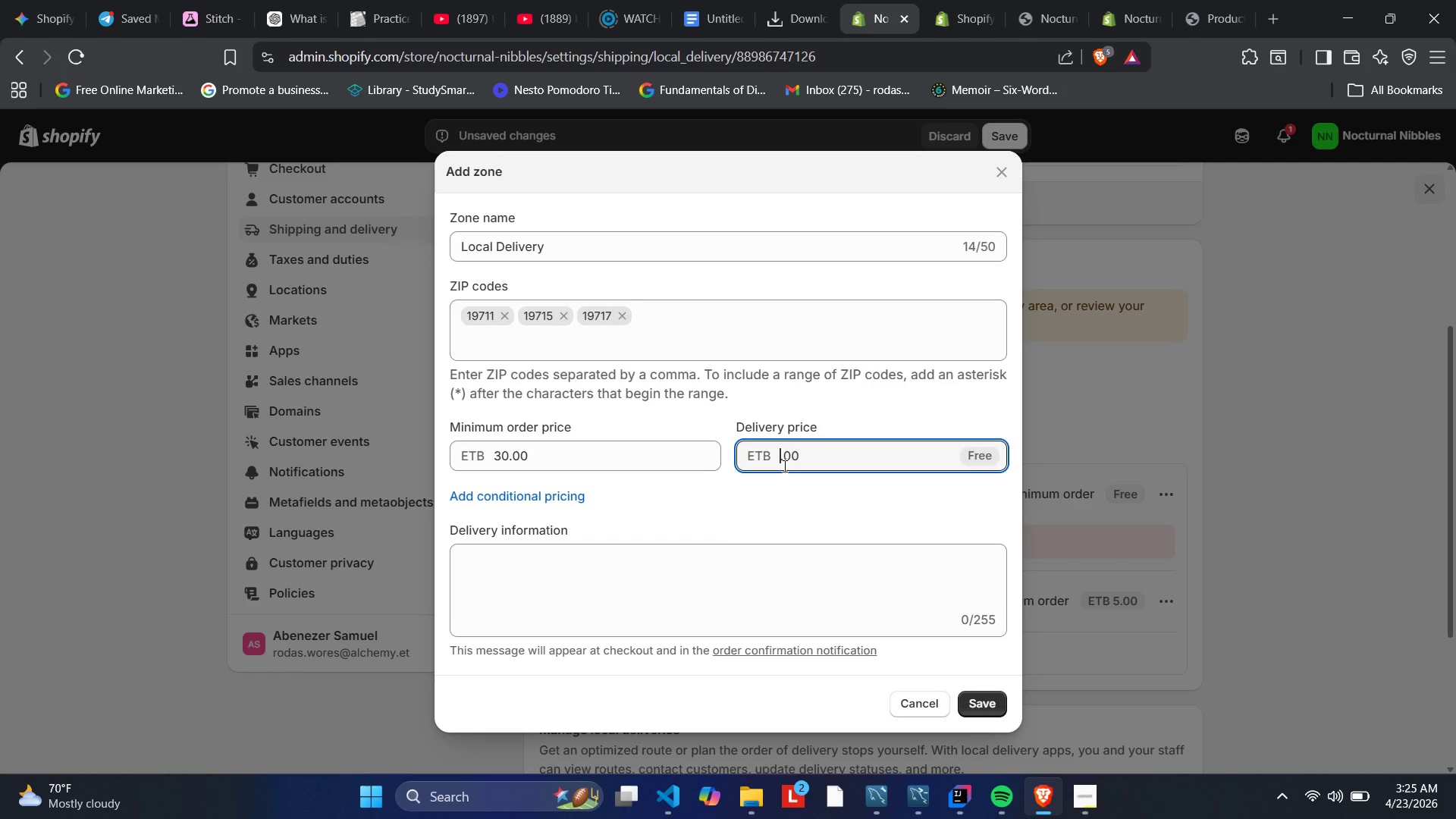 
key(Numpad5)
 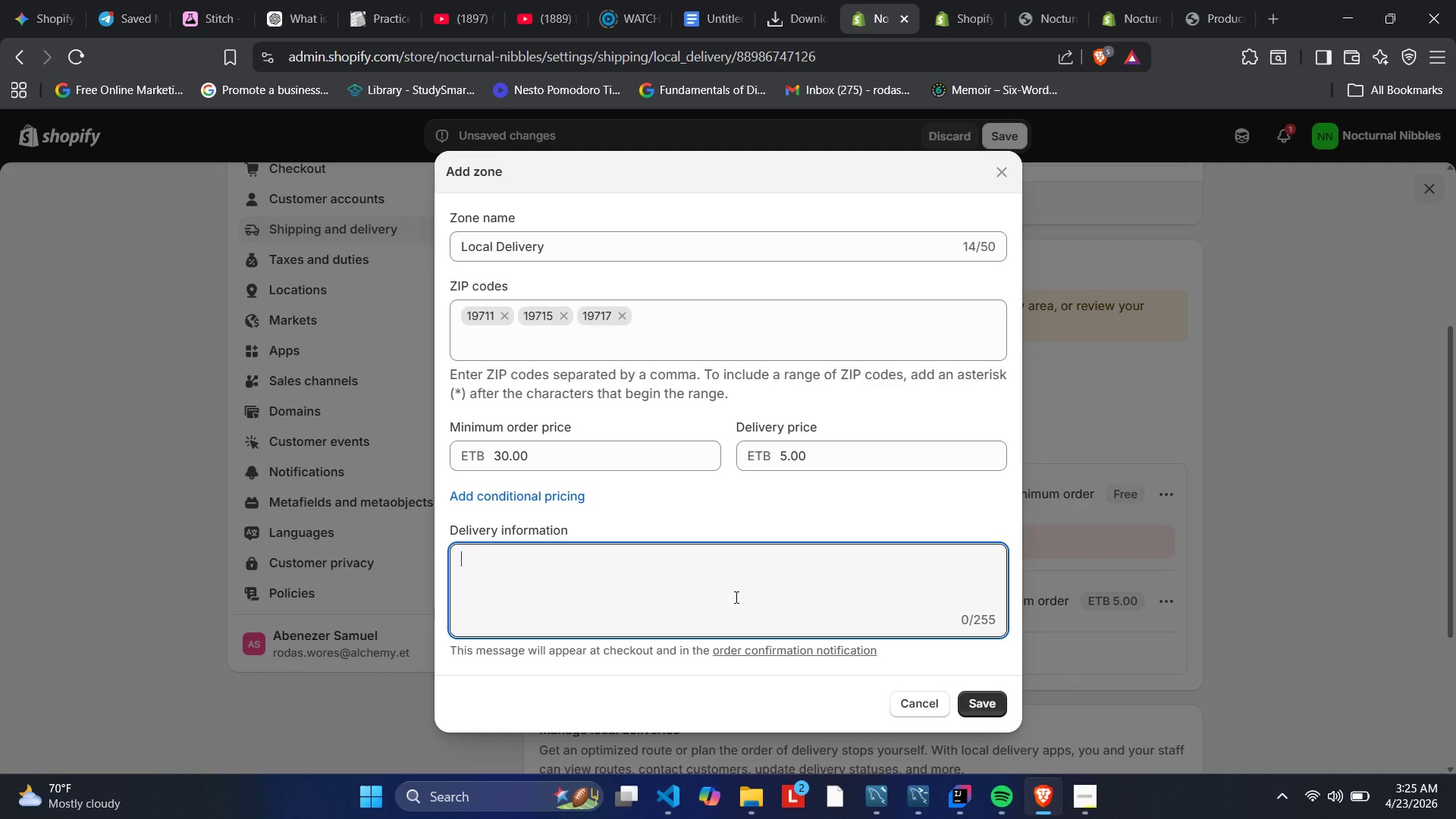 
type(Nocturnal Nibbles operates 9:00 PM - 3:00A)
key(Backspace)
type( AM. Orders placed outside this window wil be delivereddurign the next night cycle. Our drivers will text you upon arrival.)
 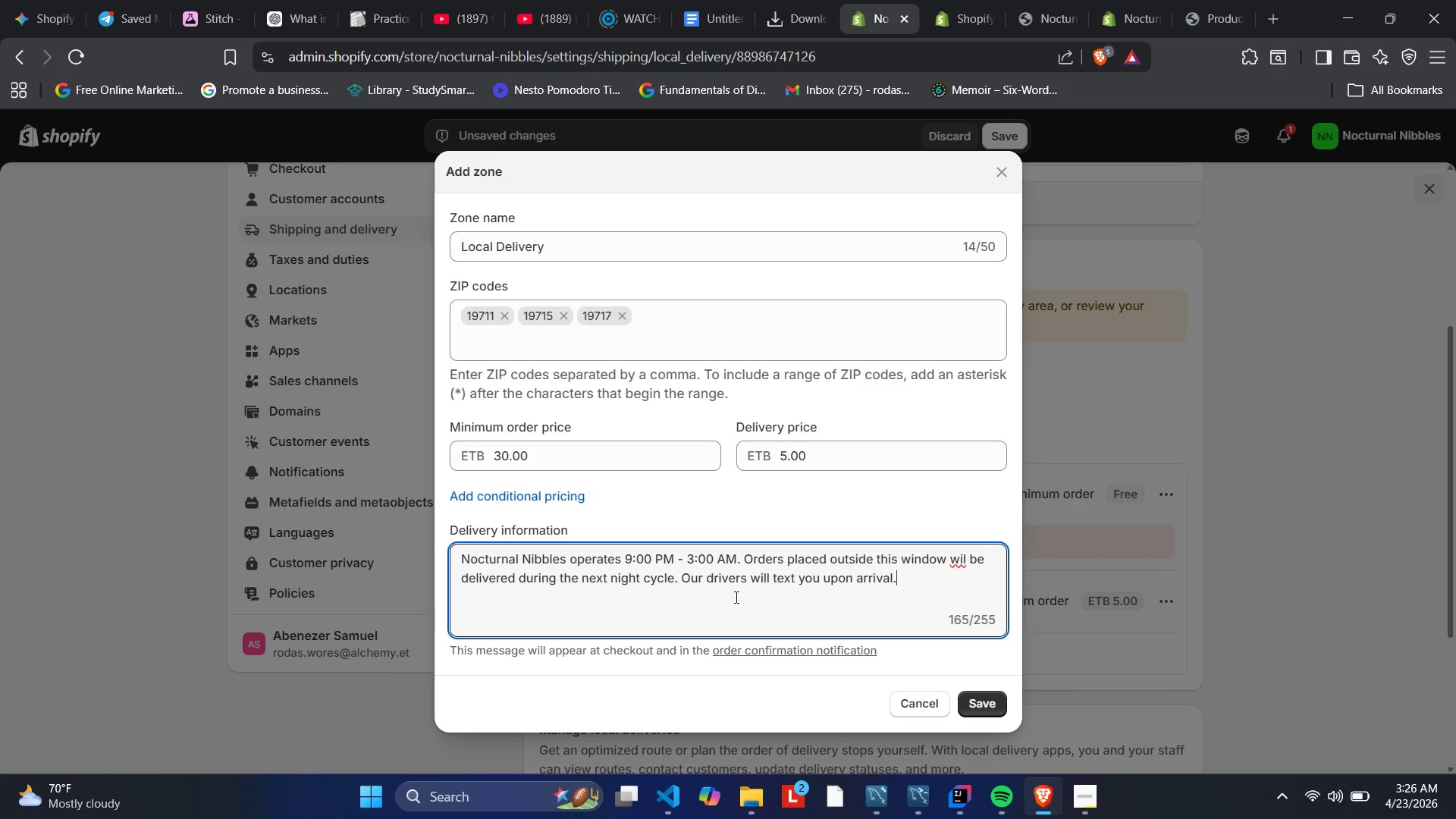 
wait(5.03)
 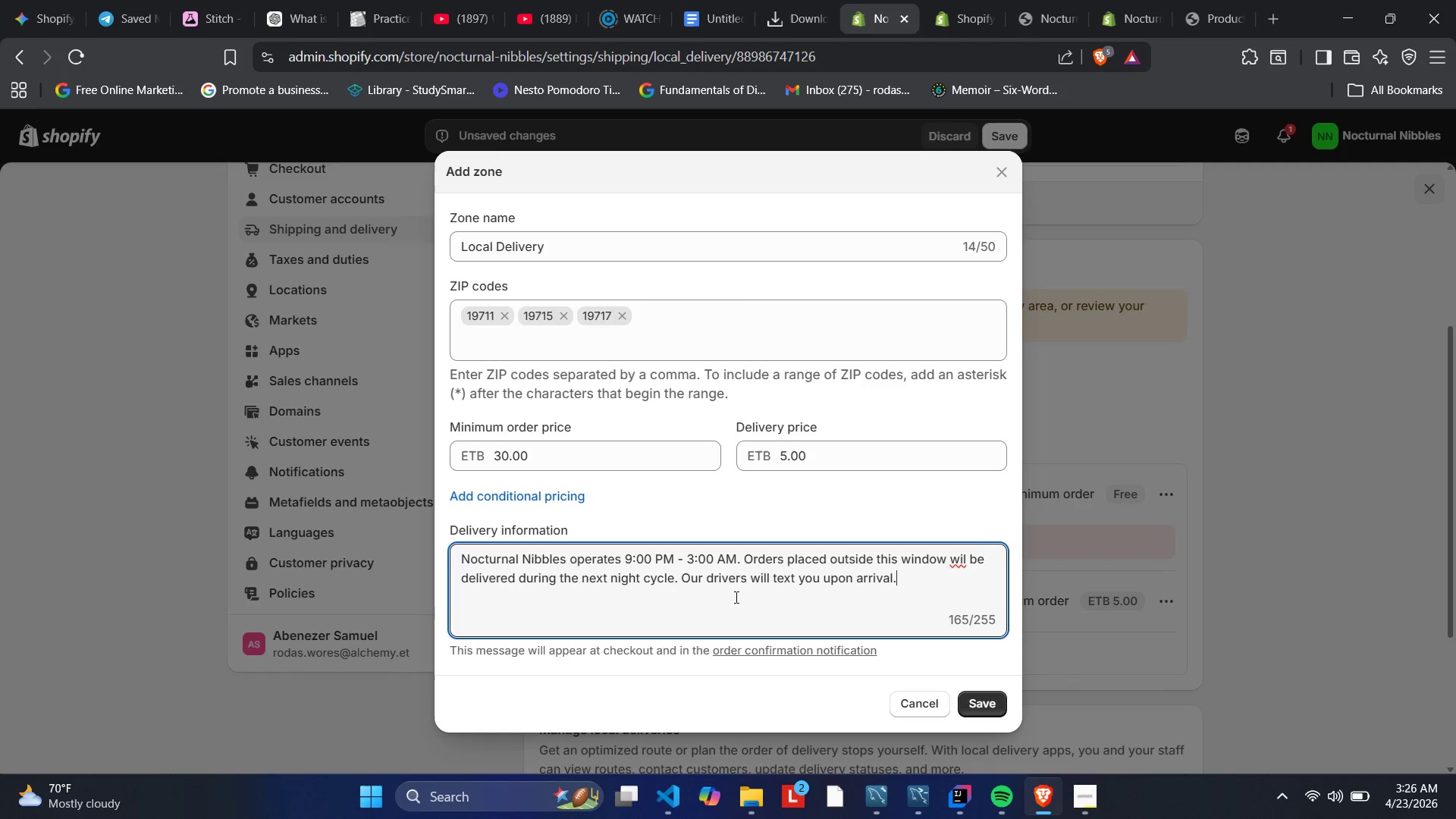 
type(ll)
 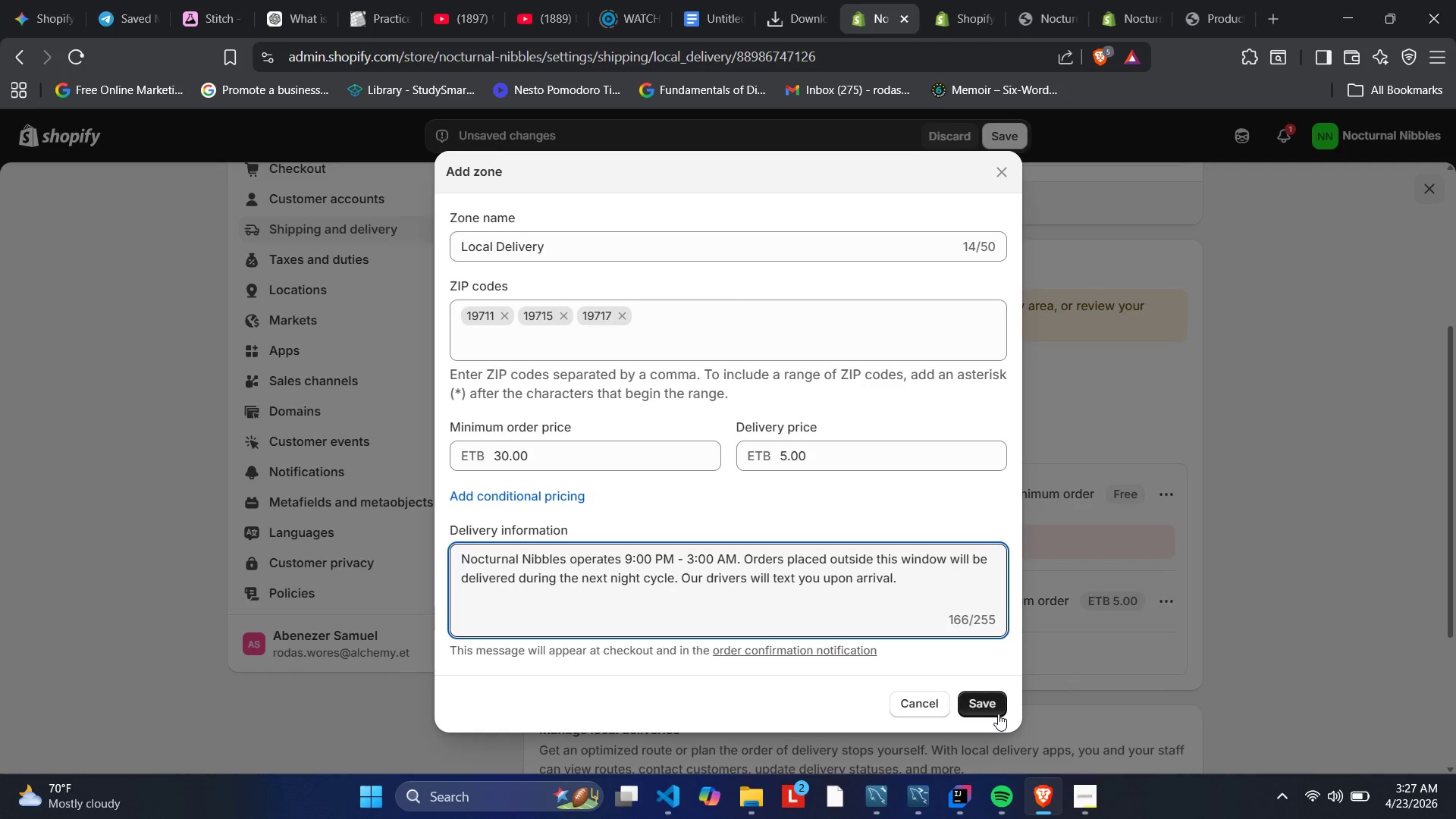 
left_click([993, 707])
 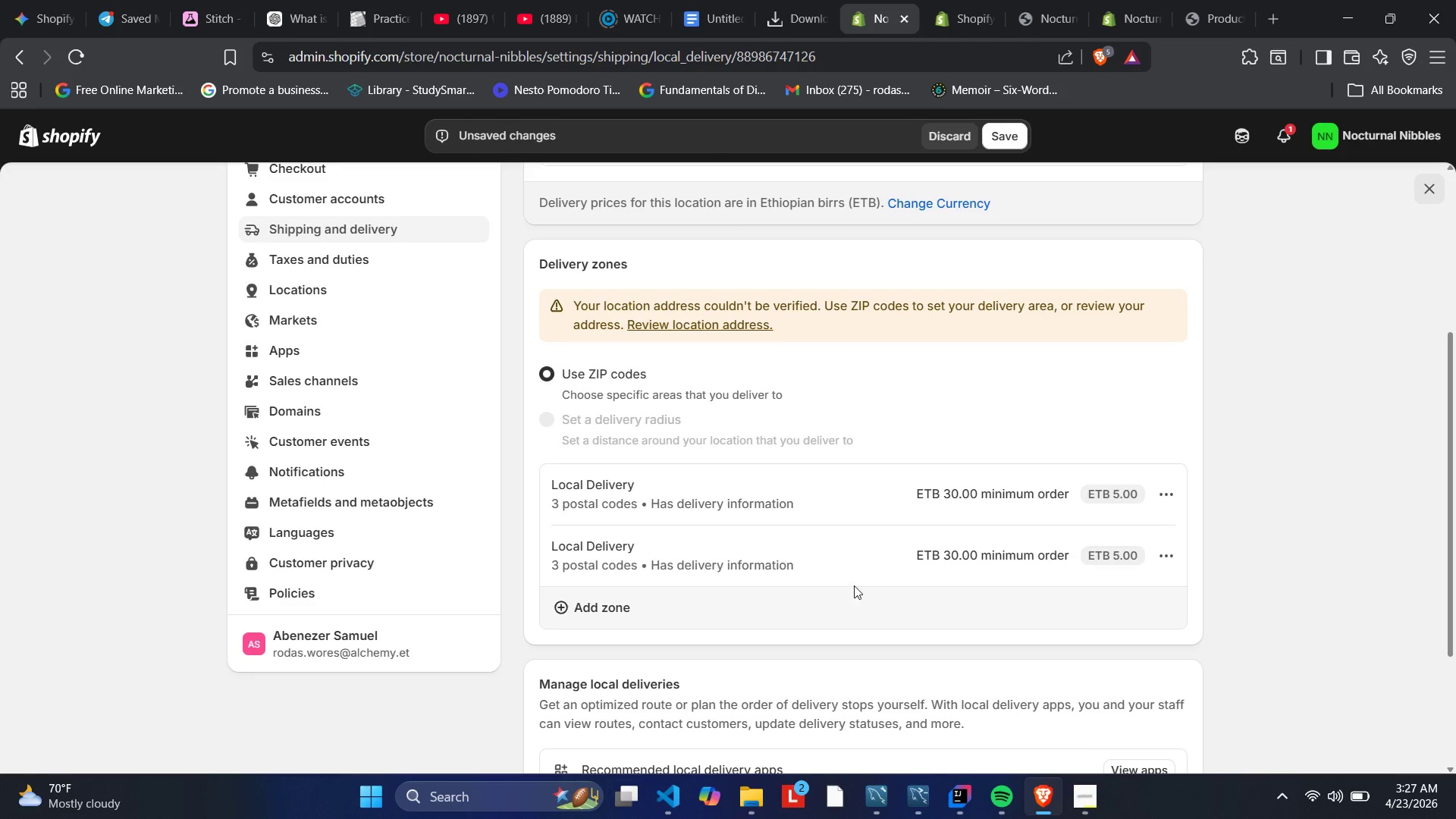 
left_click([852, 575])
 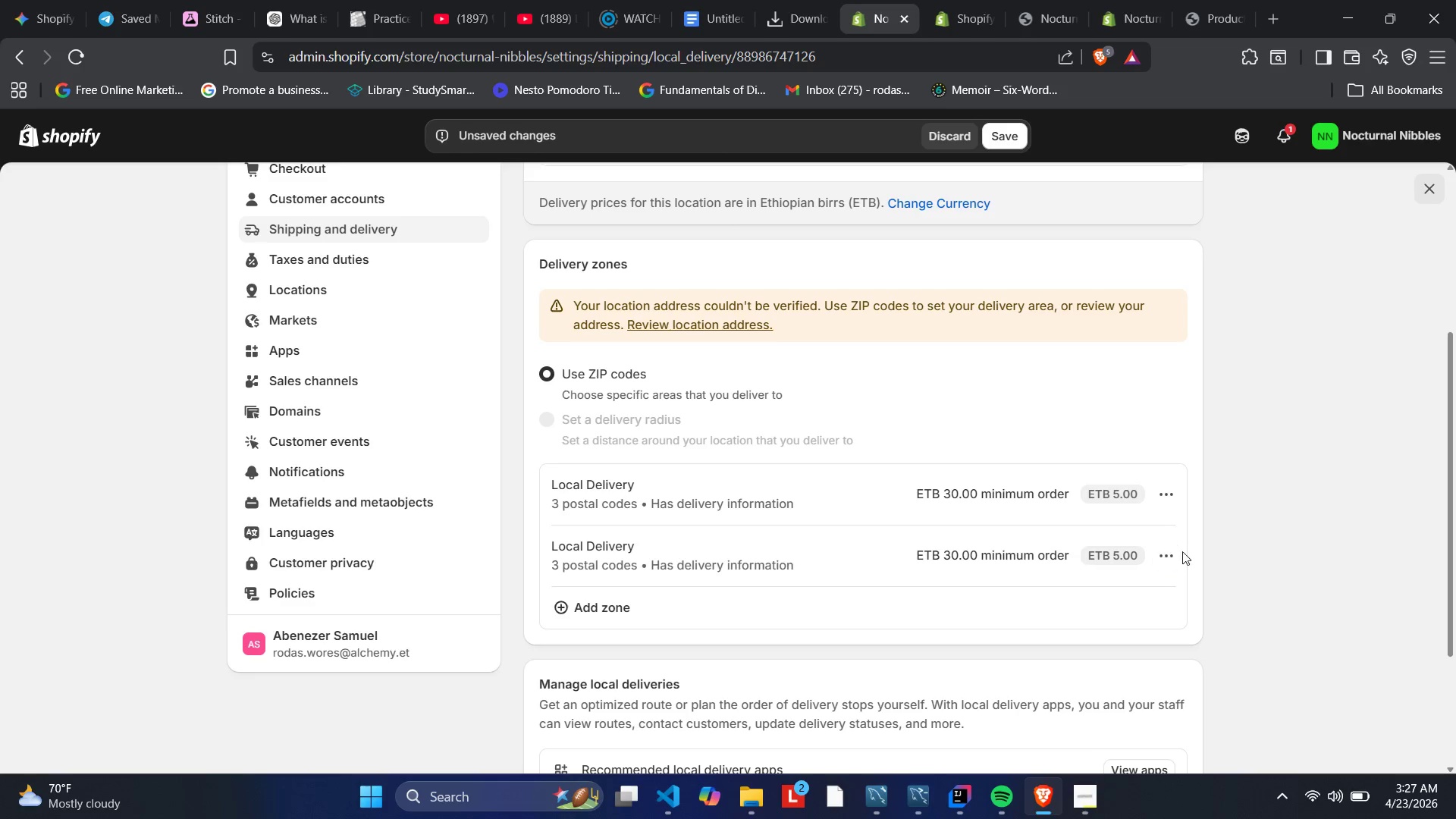 
double_click([1160, 552])
 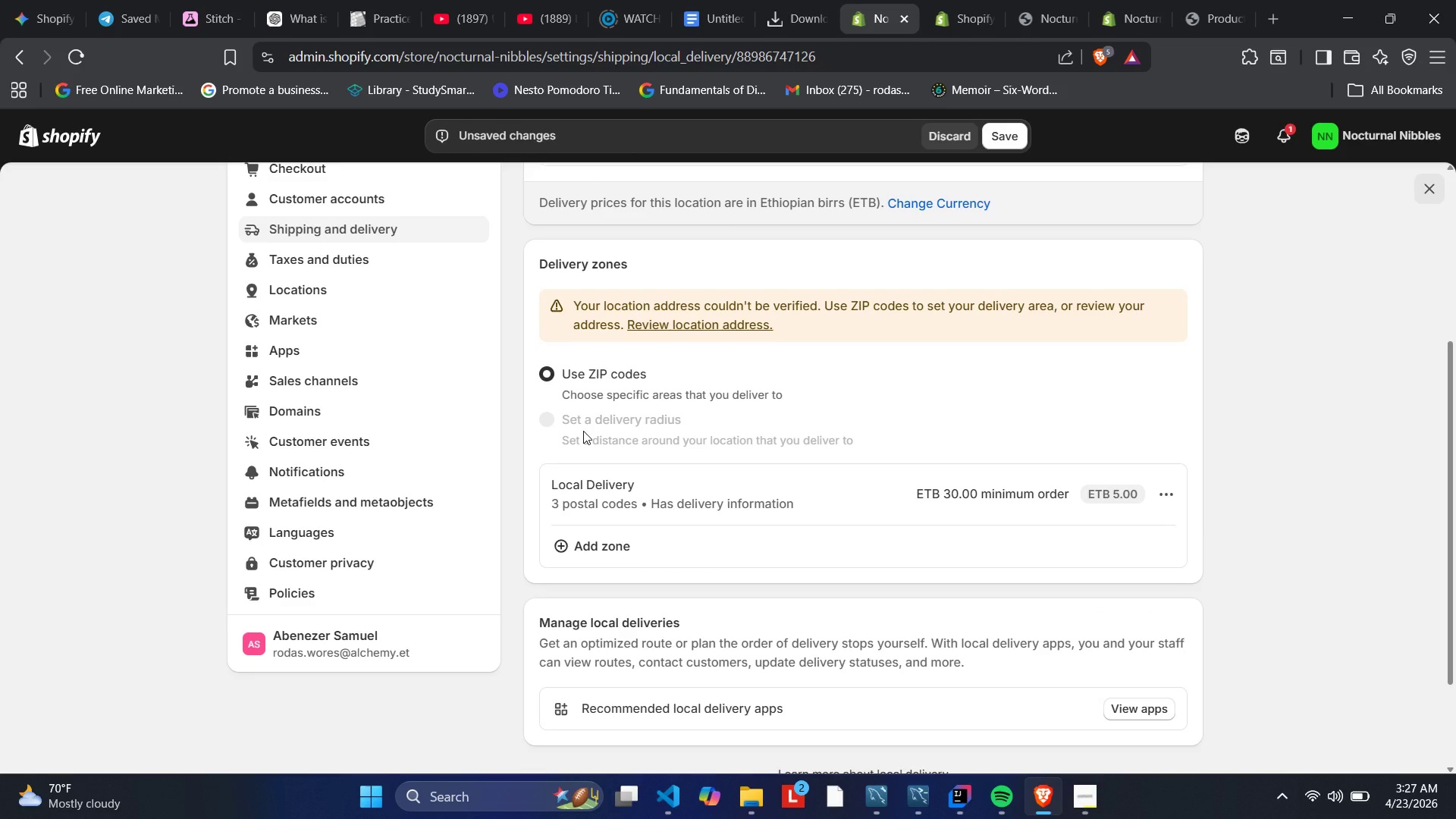 
wait(10.55)
 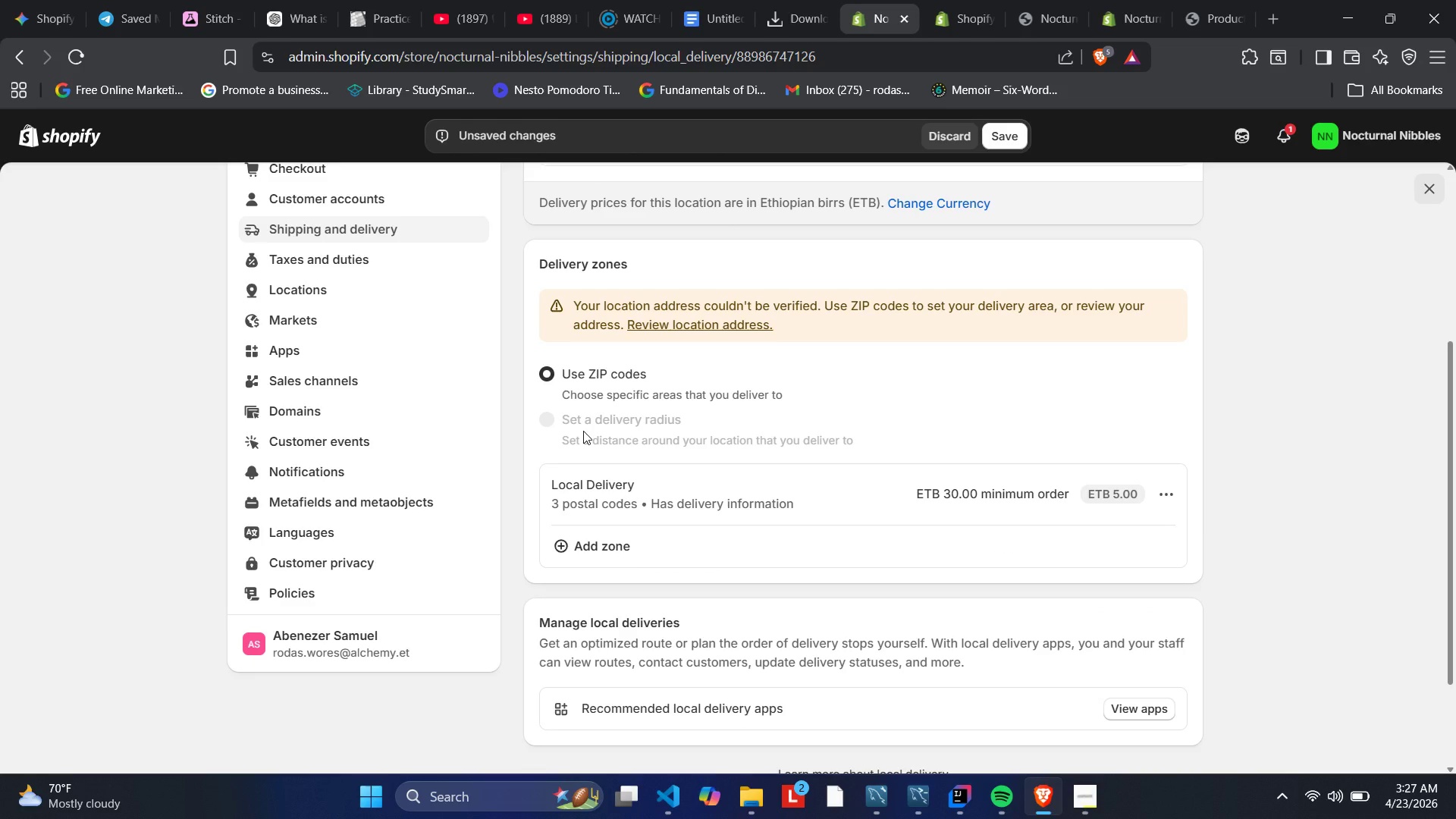 
scroll: coordinate [840, 320], scroll_direction: down, amount: 2.0
 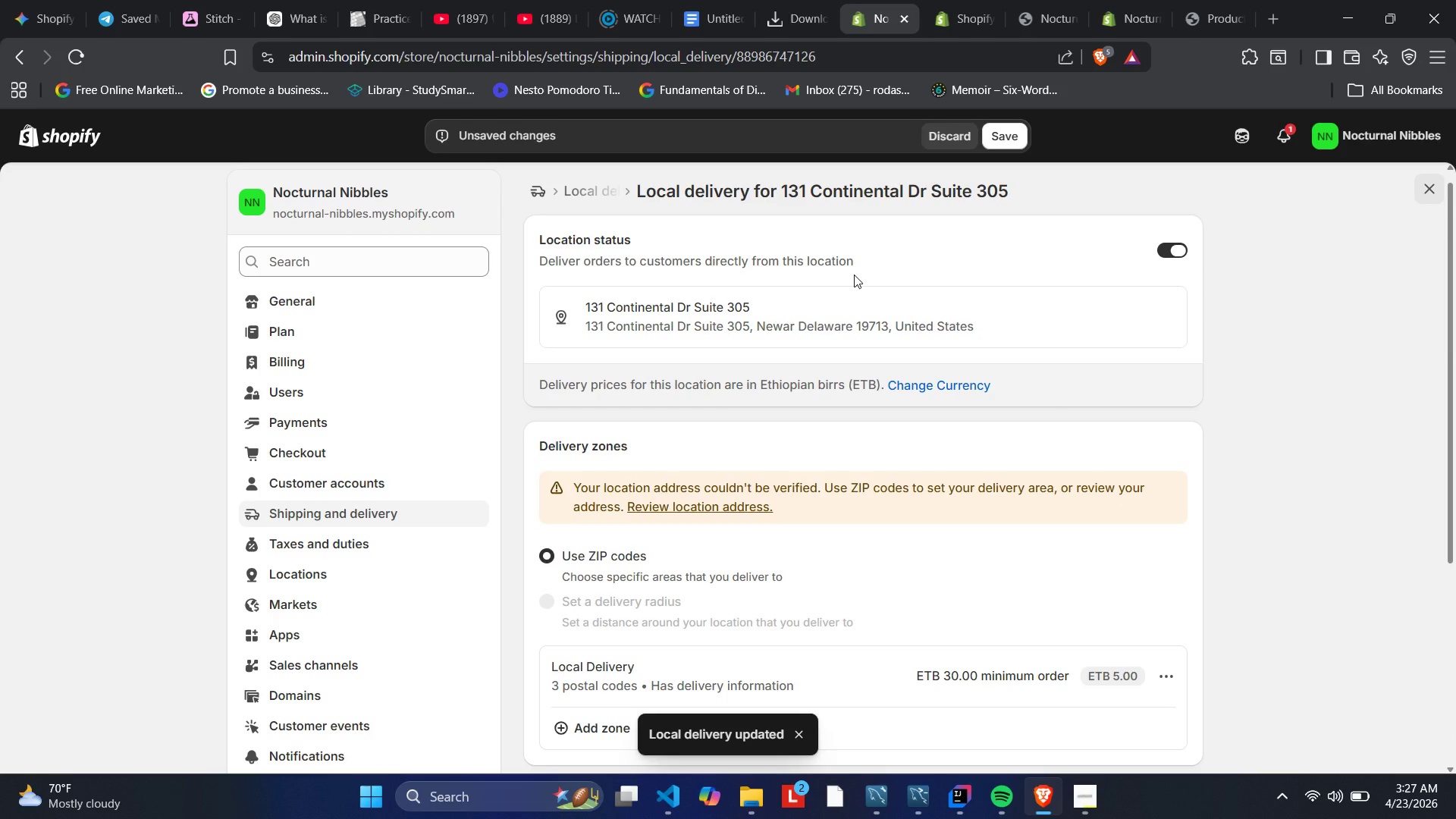 
wait(5.11)
 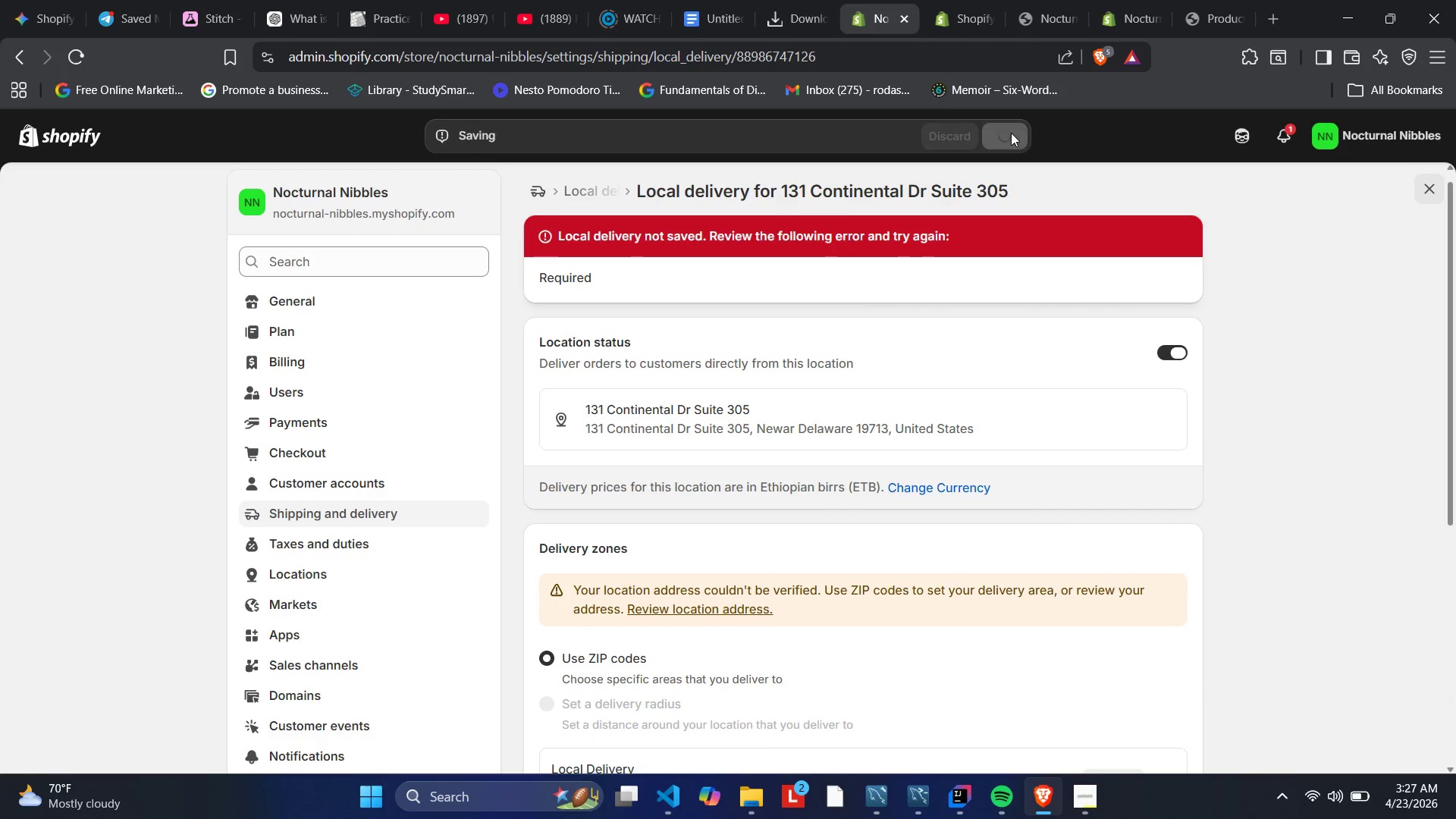 
scroll: coordinate [800, 317], scroll_direction: up, amount: 3.0
 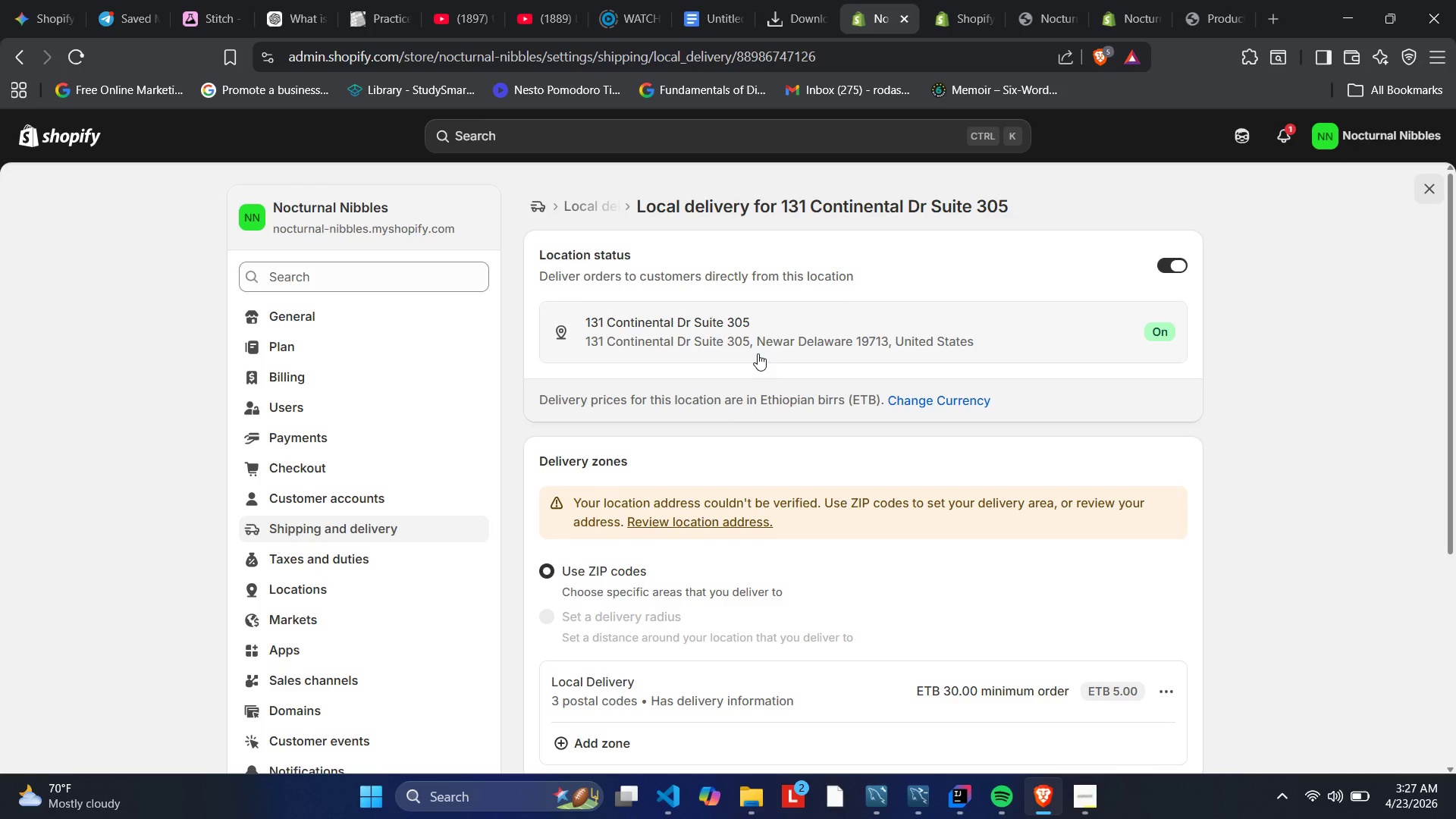 
wait(13.08)
 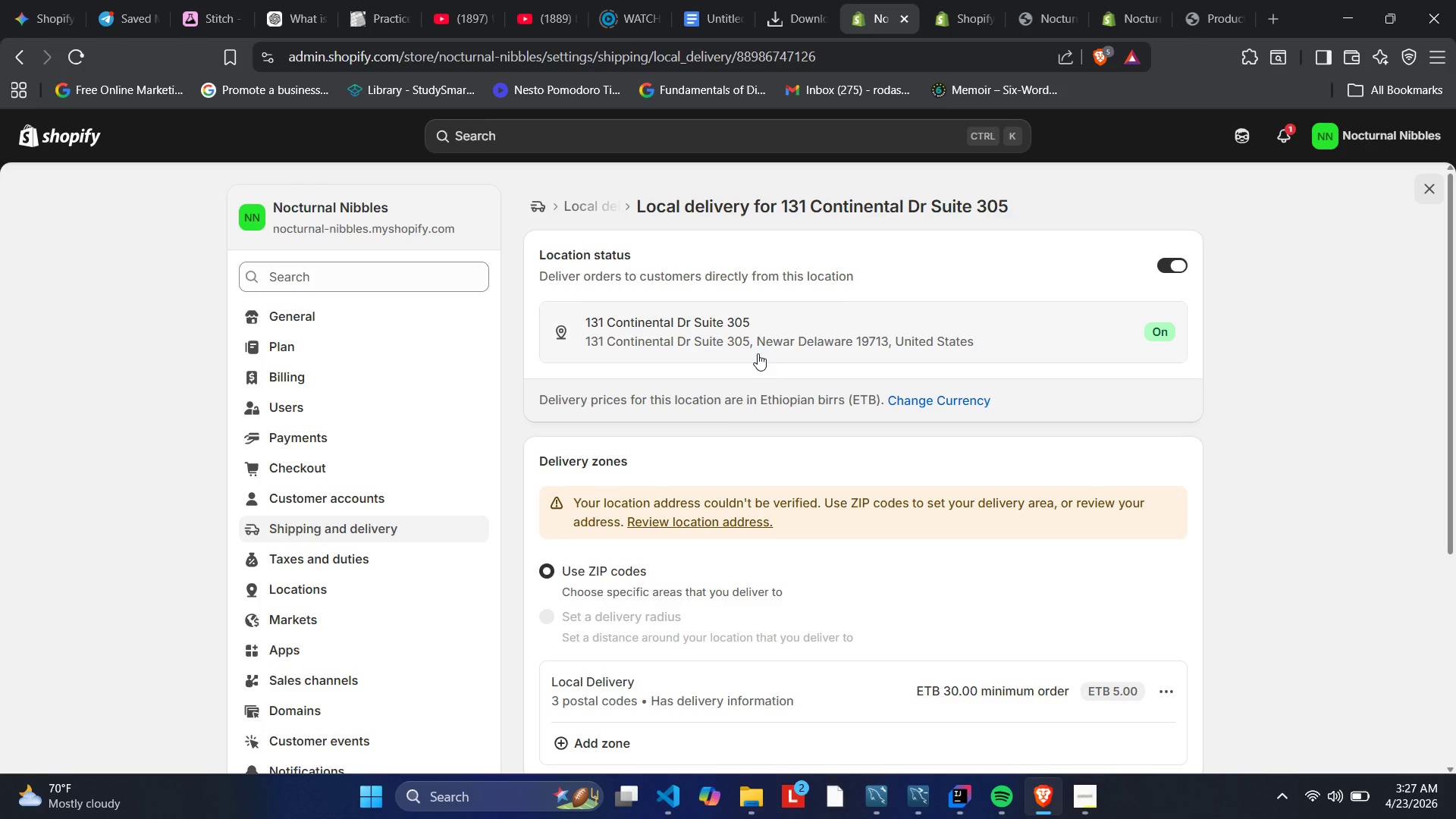 
scroll: coordinate [388, 488], scroll_direction: down, amount: 1.0
 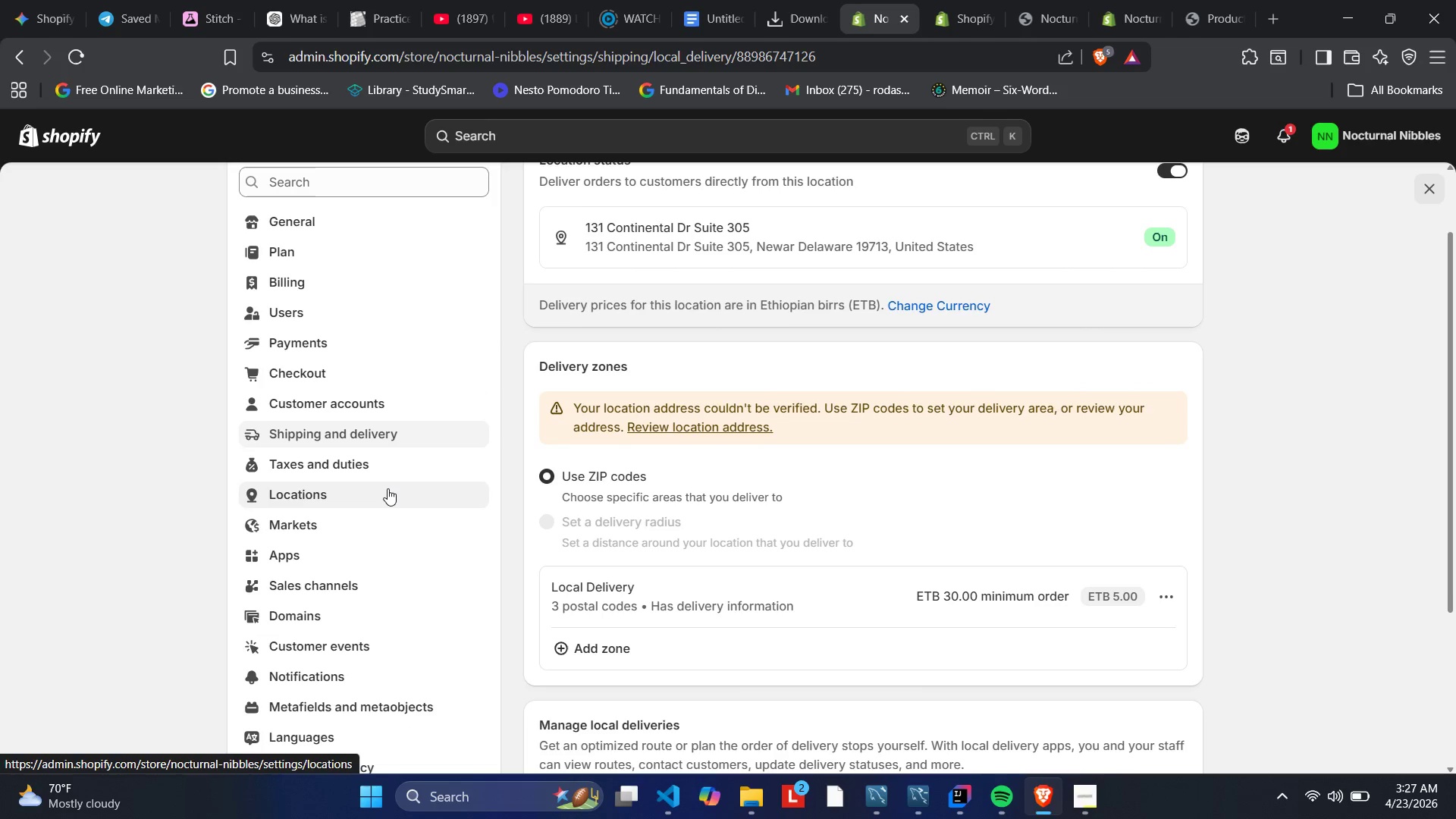 
scroll: coordinate [388, 488], scroll_direction: up, amount: 1.0
 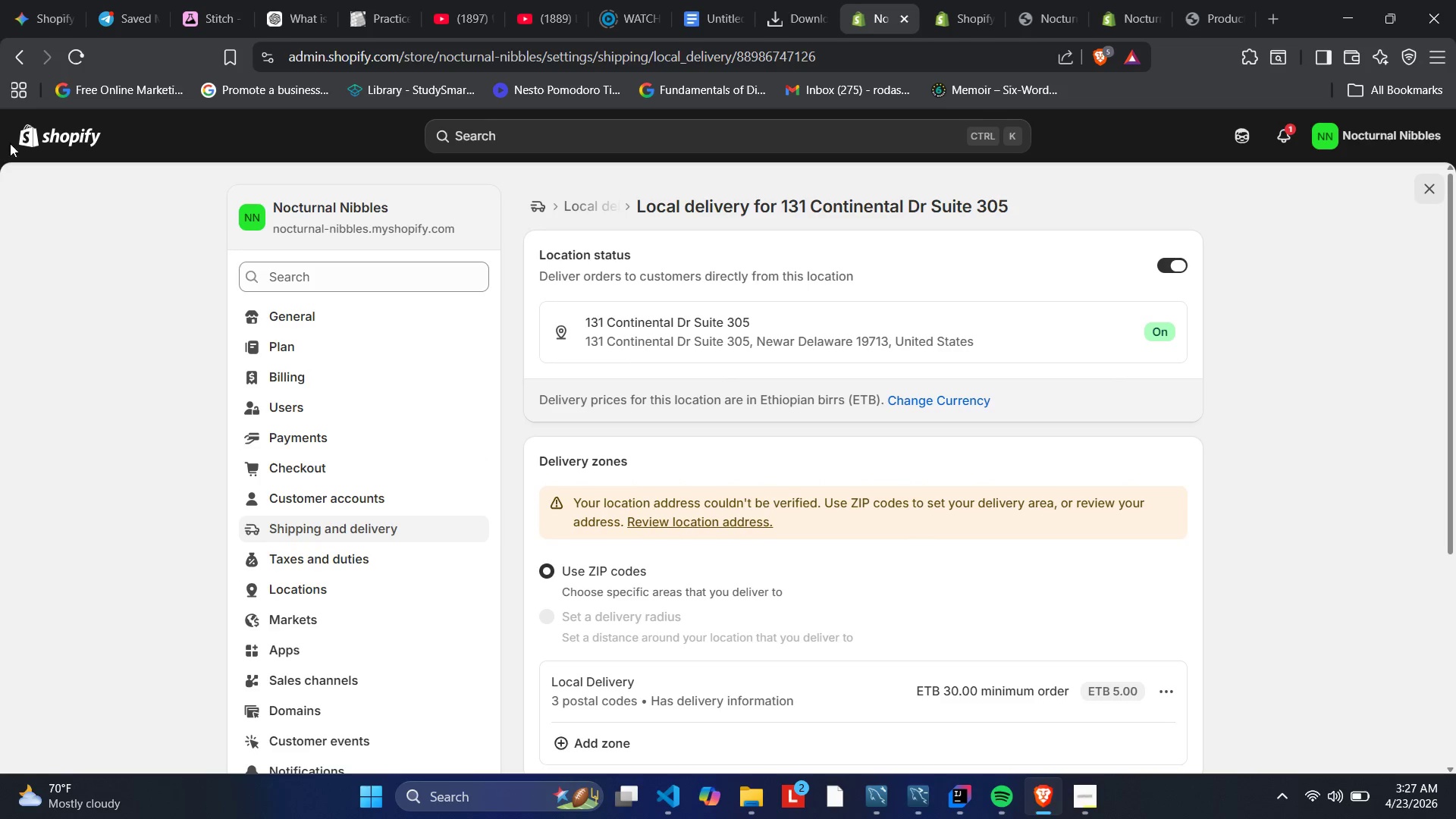 
left_click([20, 58])
 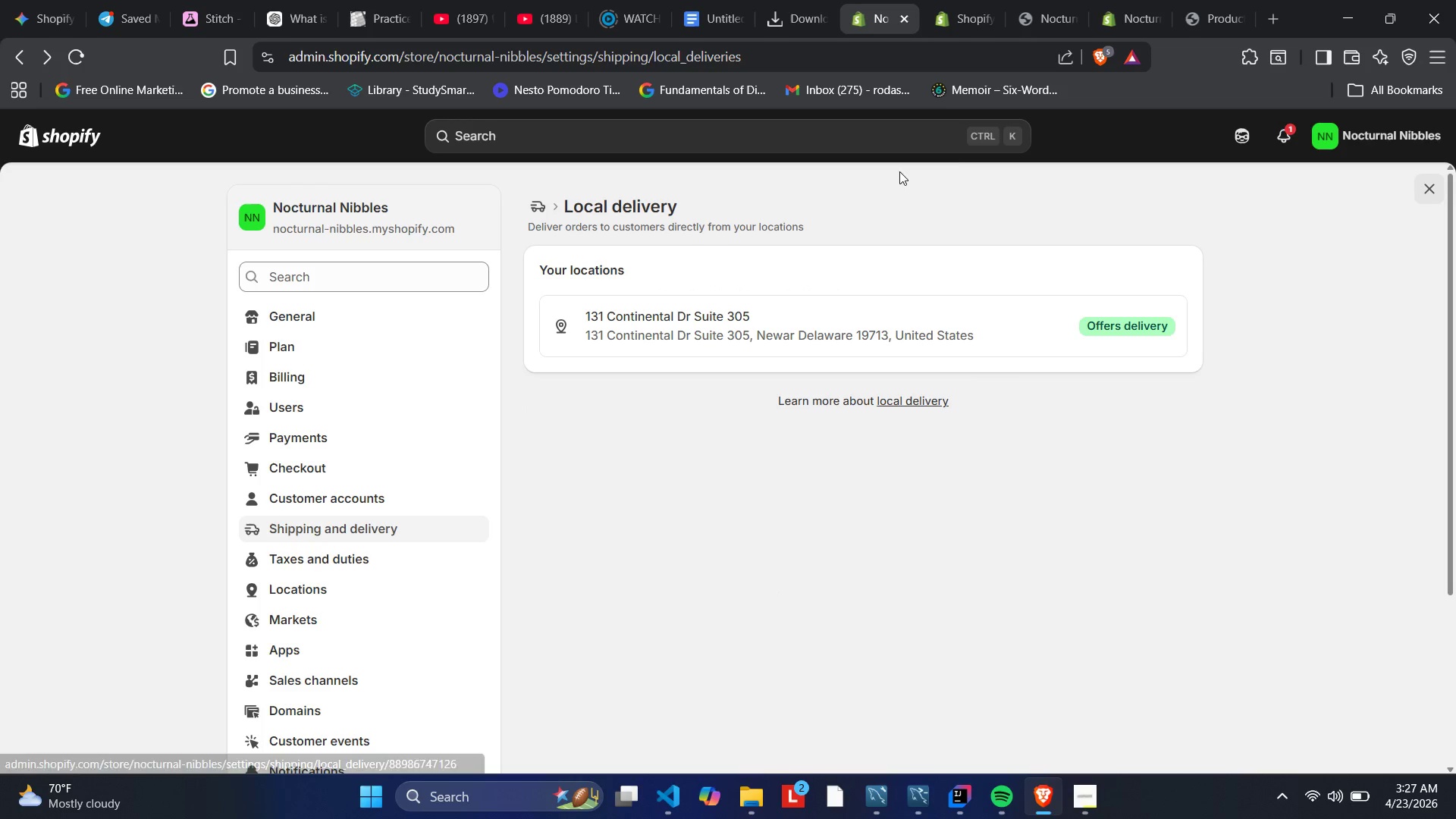 
left_click([968, 9])
 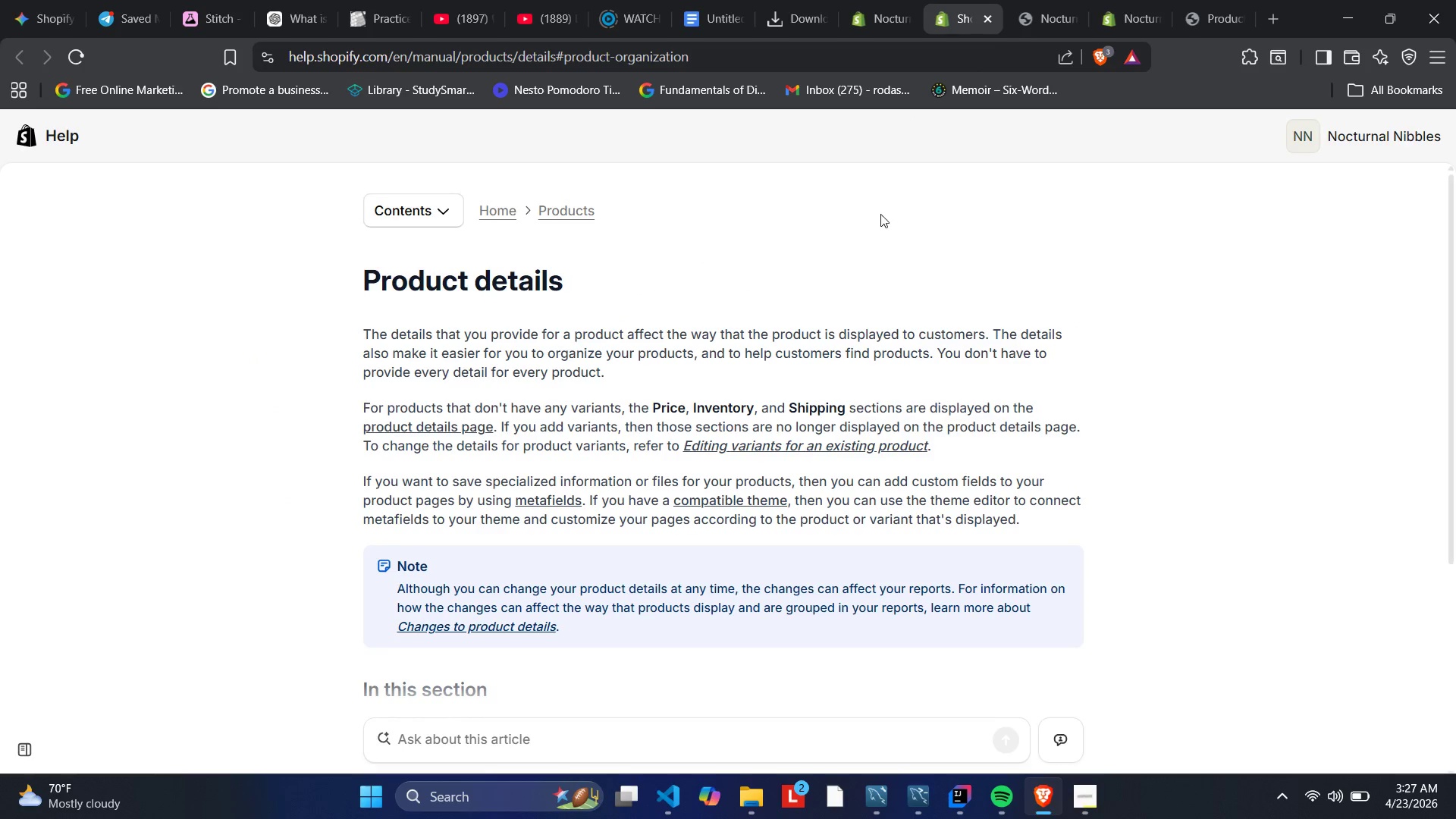 
scroll: coordinate [861, 261], scroll_direction: down, amount: 4.0
 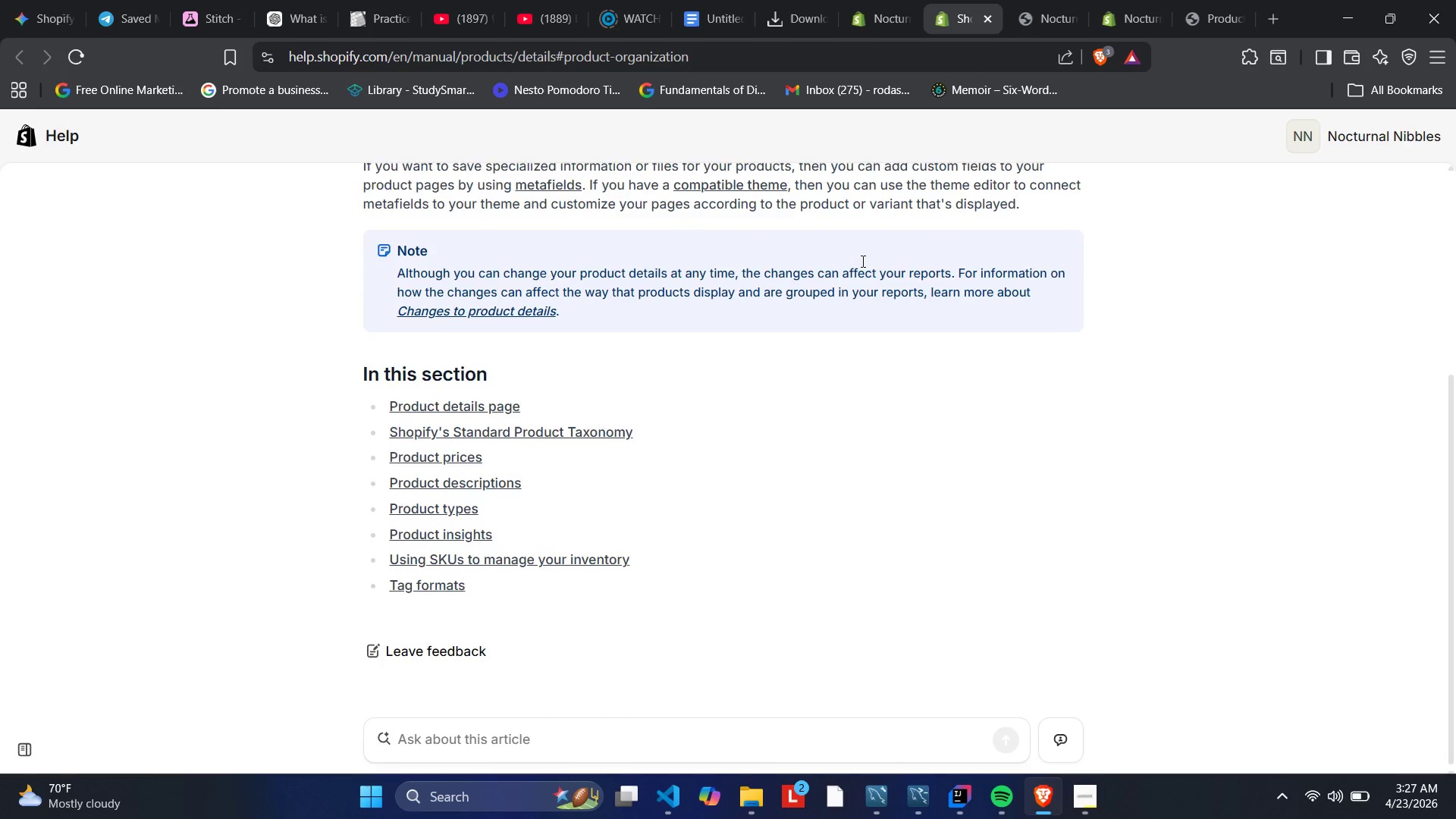 
scroll: coordinate [861, 261], scroll_direction: up, amount: 4.0
 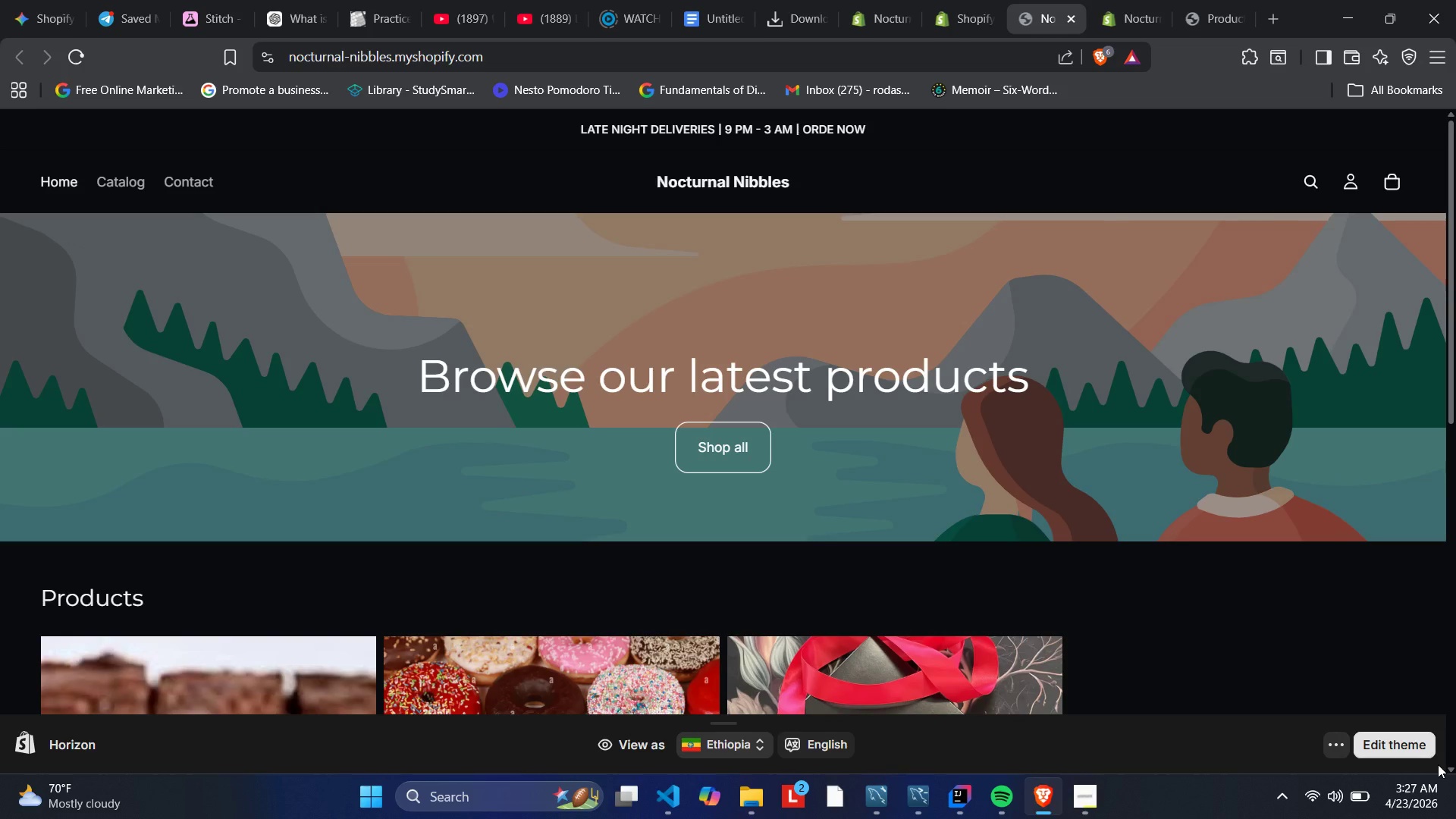 
wait(8.98)
 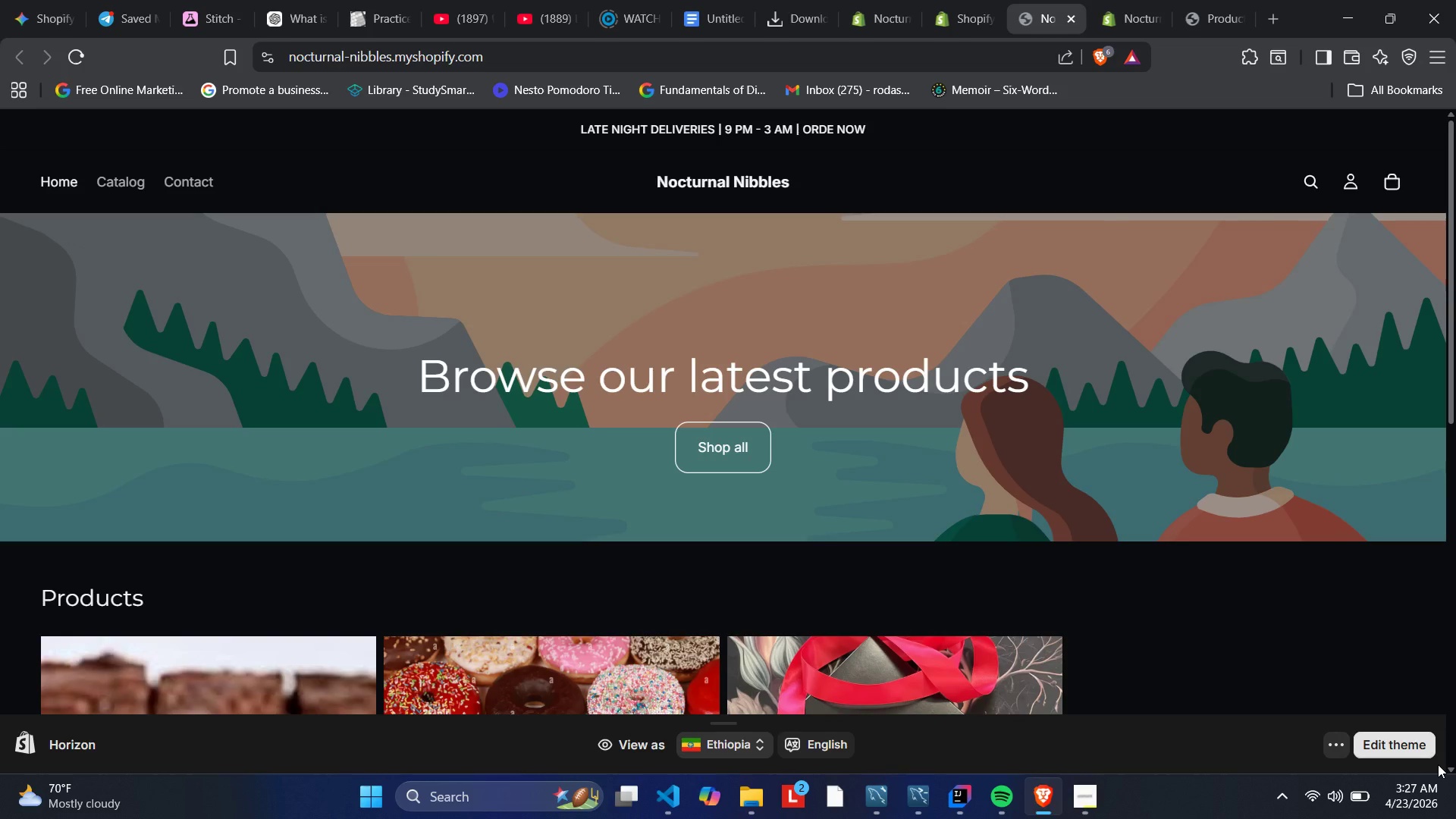 
scroll: coordinate [397, 497], scroll_direction: down, amount: 3.0
 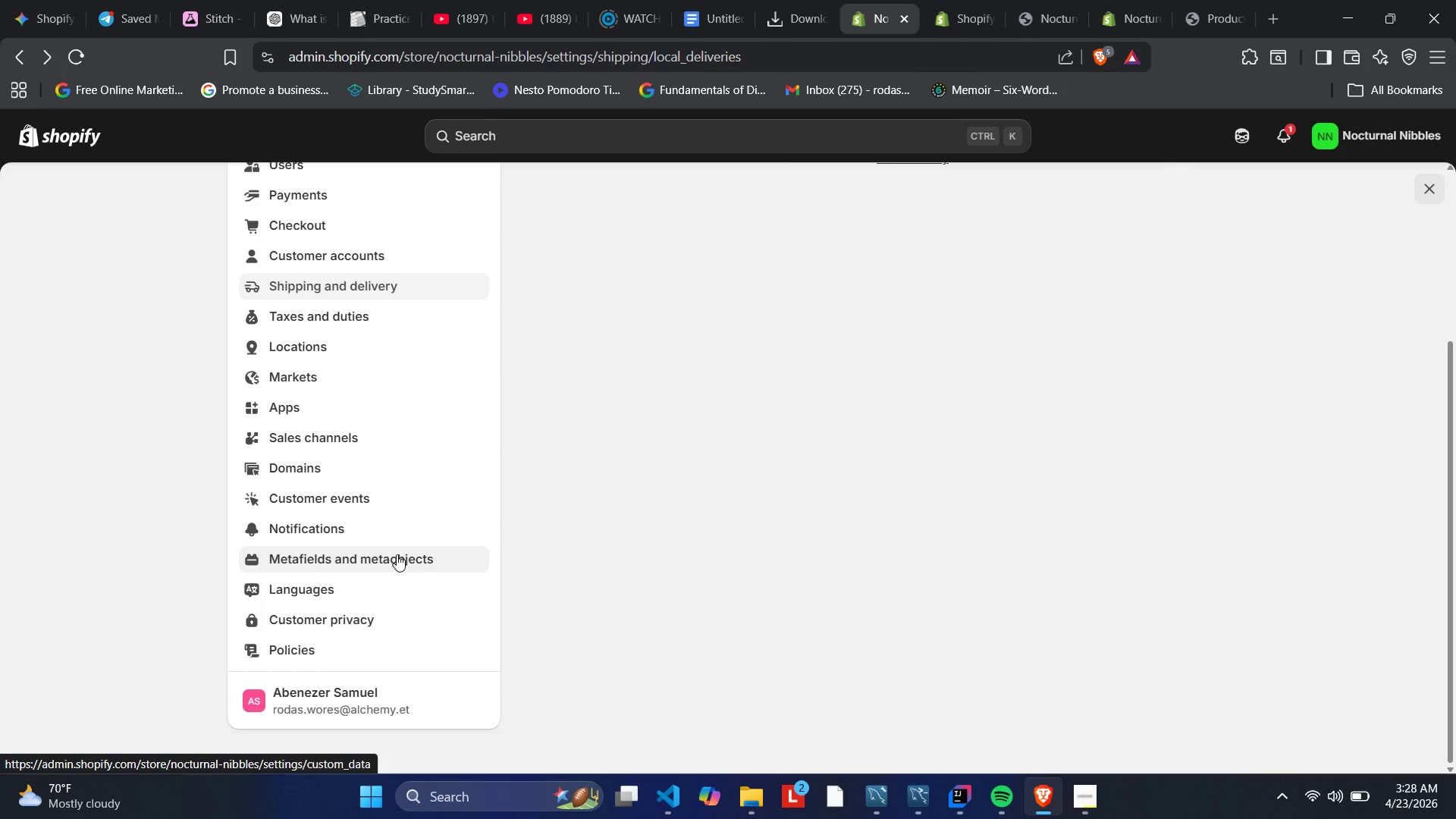 
scroll: coordinate [397, 555], scroll_direction: up, amount: 9.0
 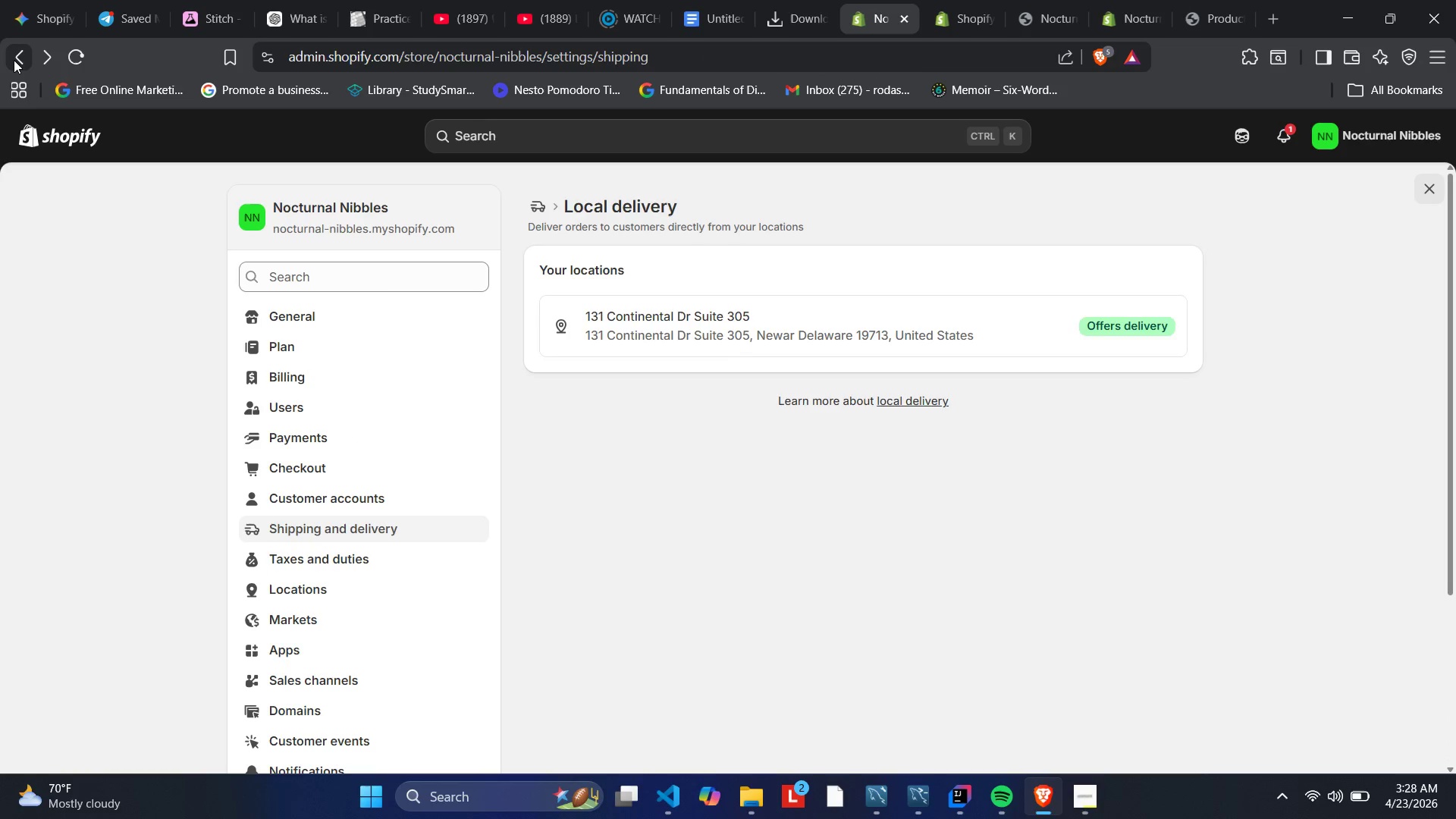 
left_click([14, 61])
 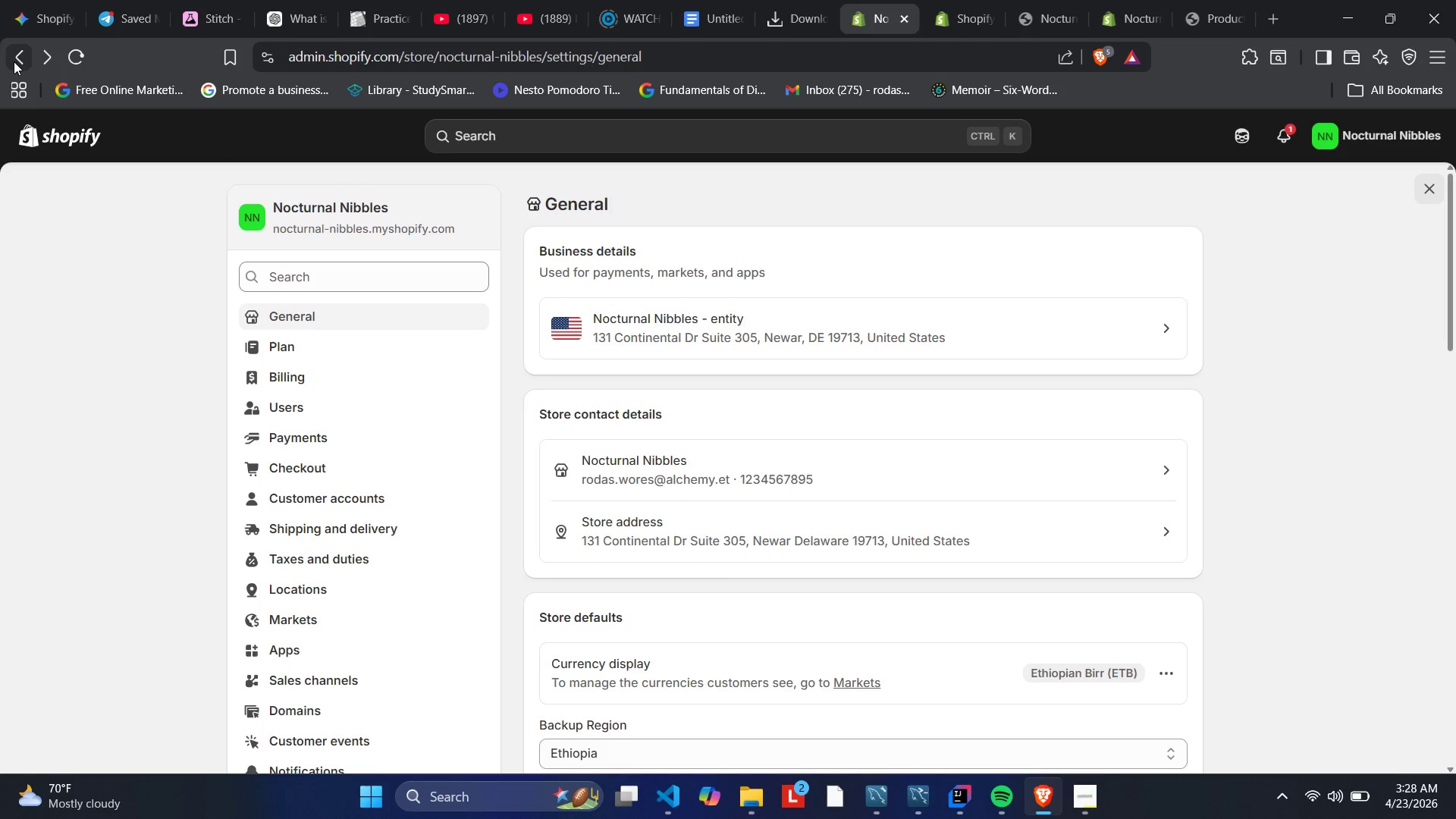 
wait(9.67)
 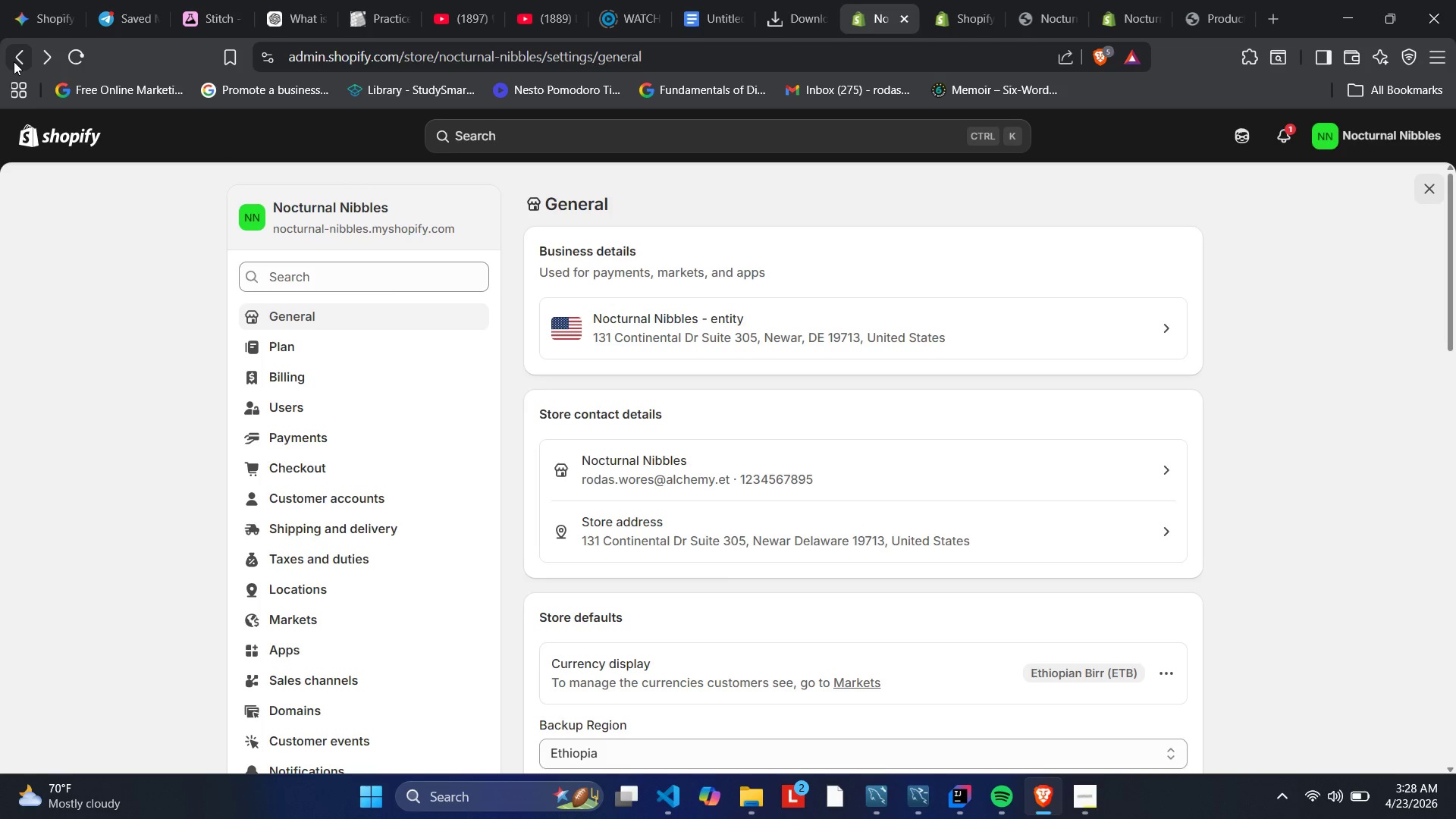 
left_click([132, 629])
 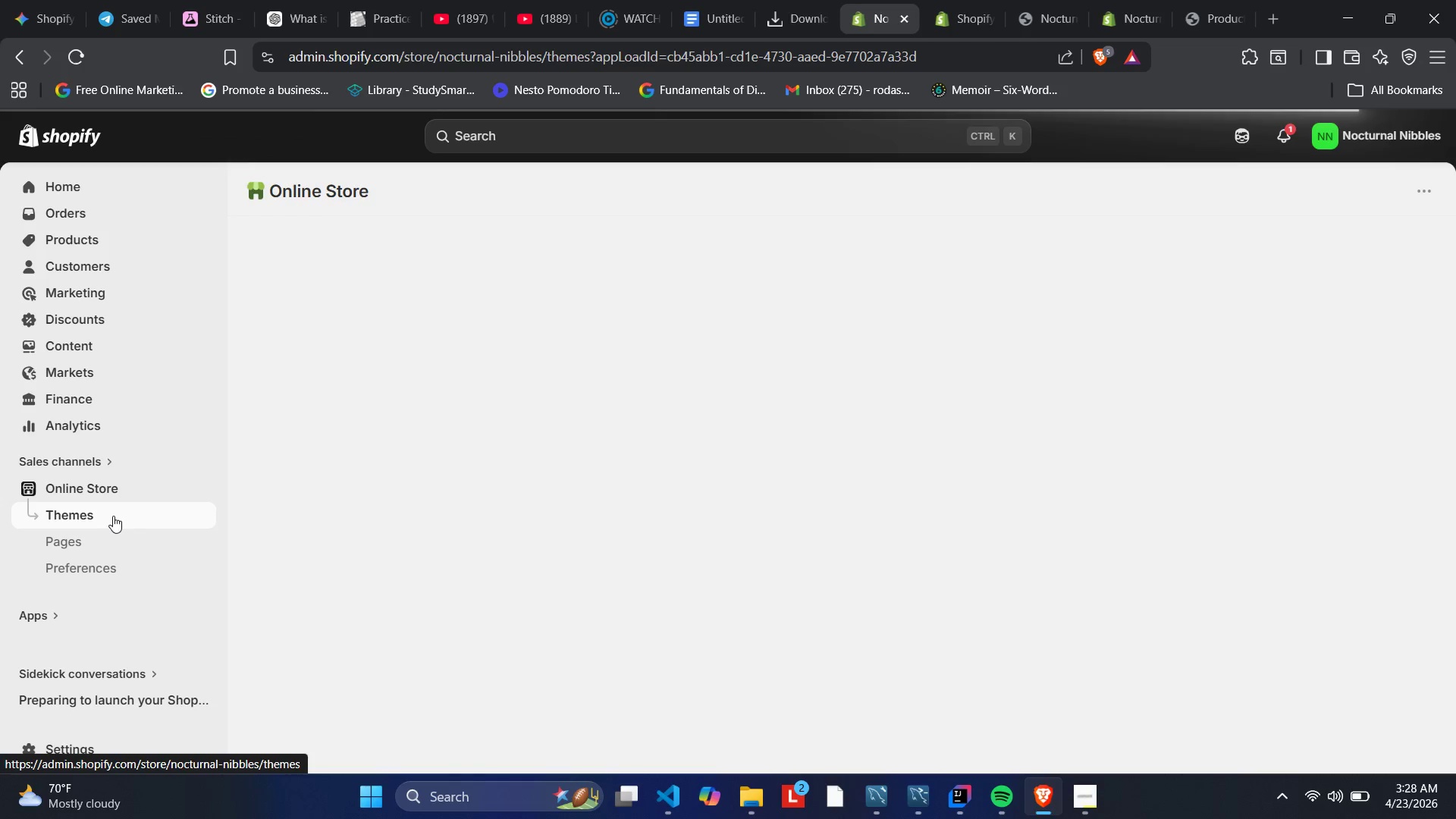 
wait(5.91)
 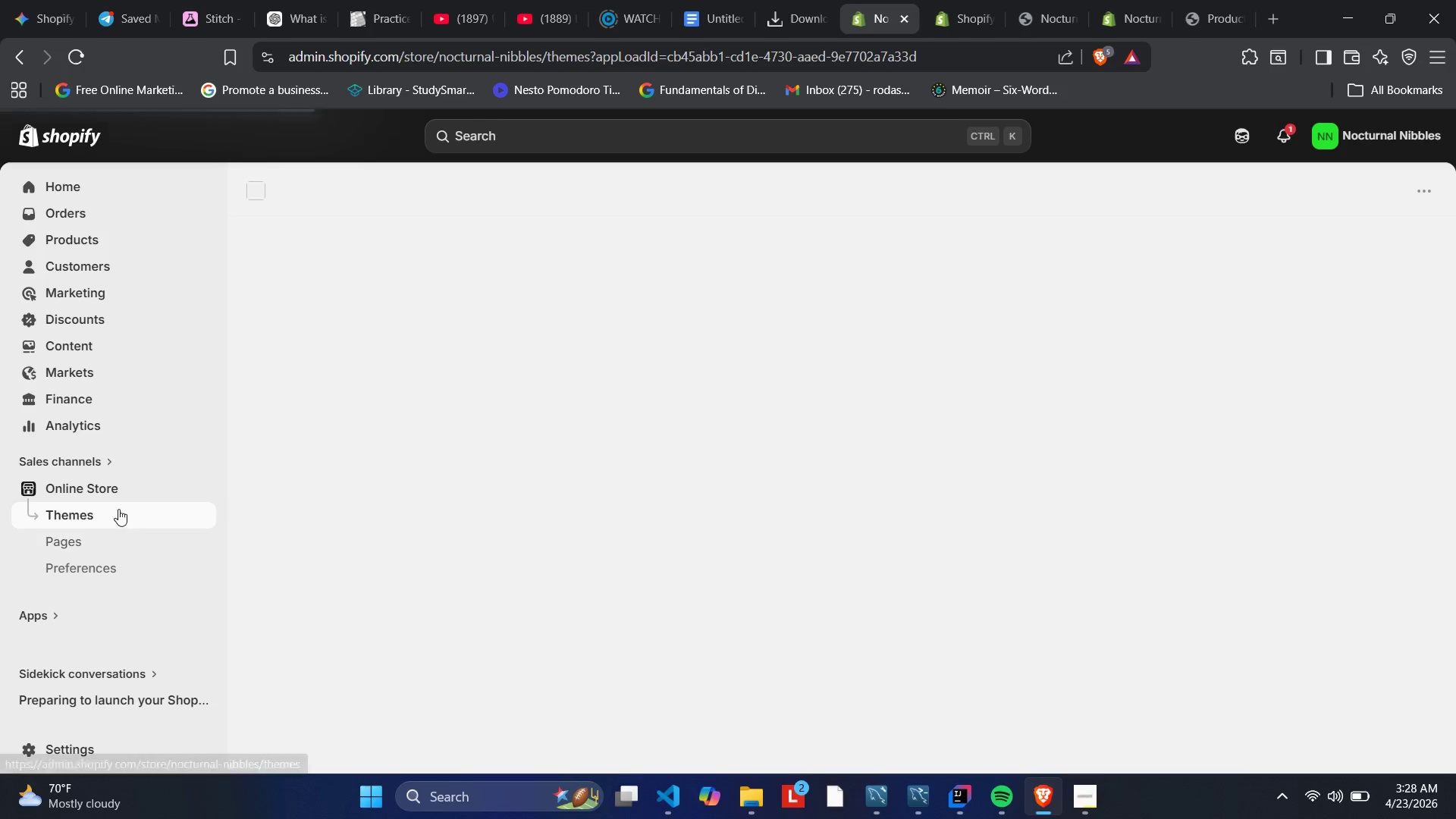 
left_click([113, 516])
 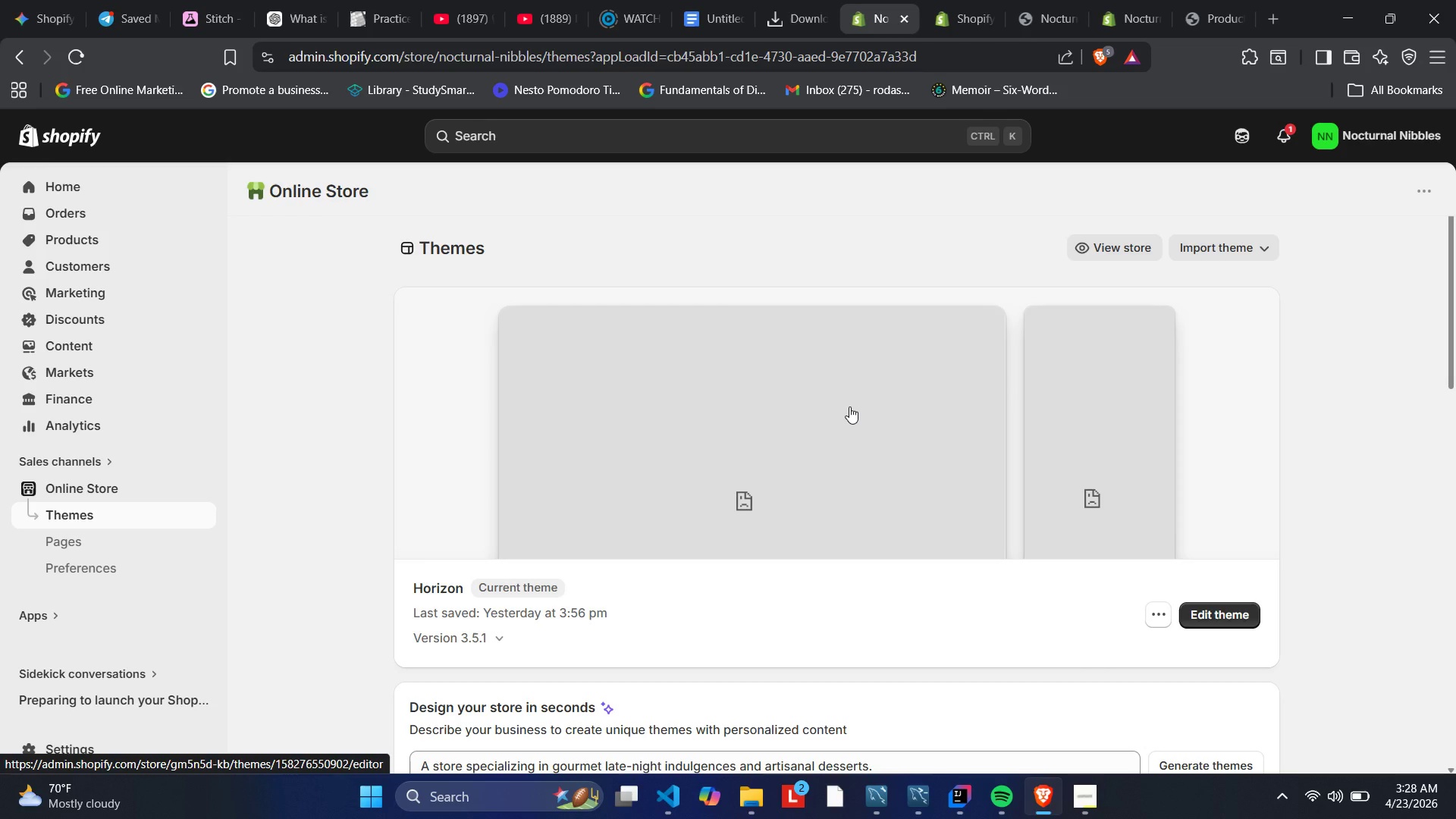 
wait(28.78)
 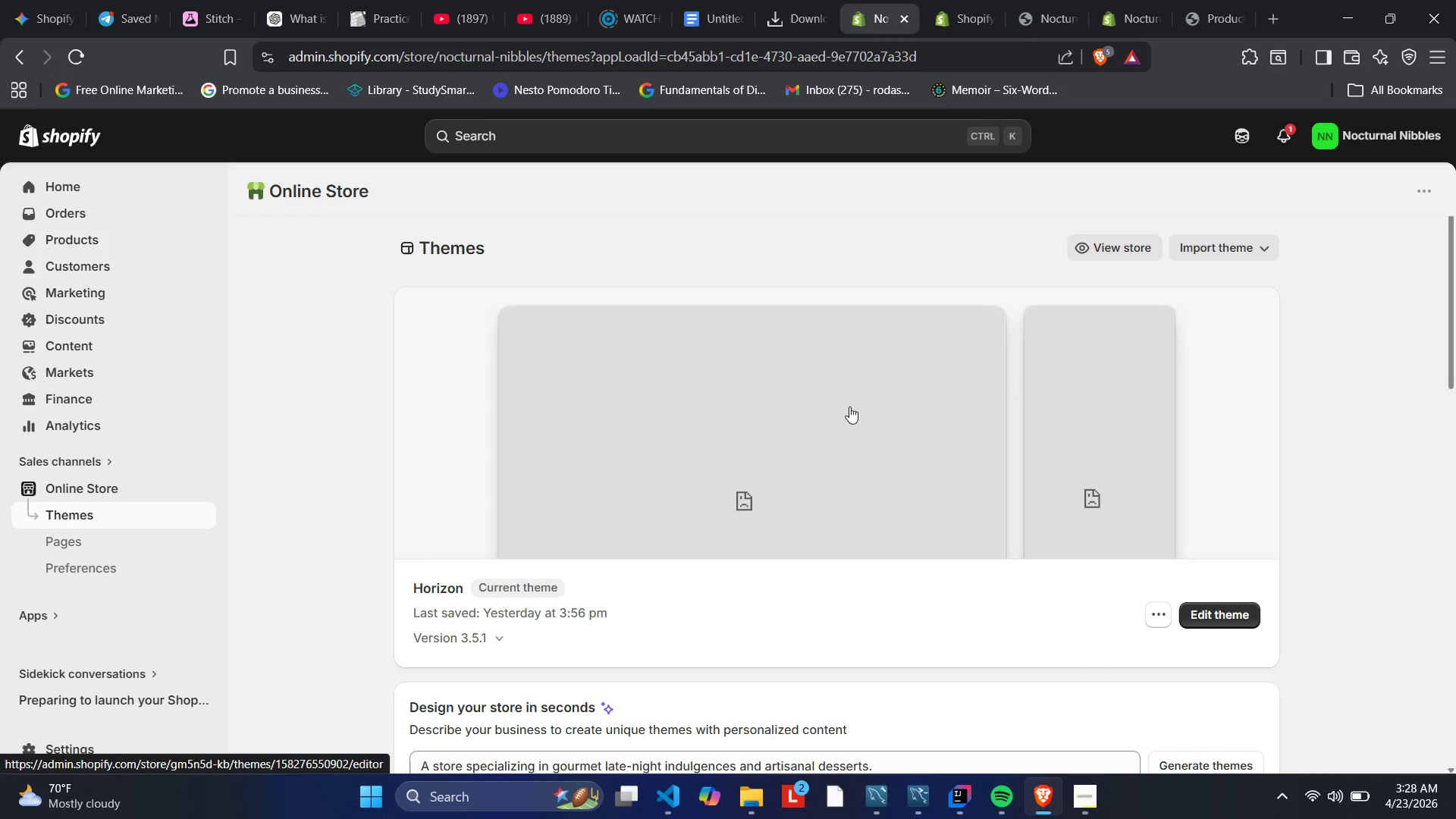 
scroll: coordinate [1097, 510], scroll_direction: down, amount: 2.0
 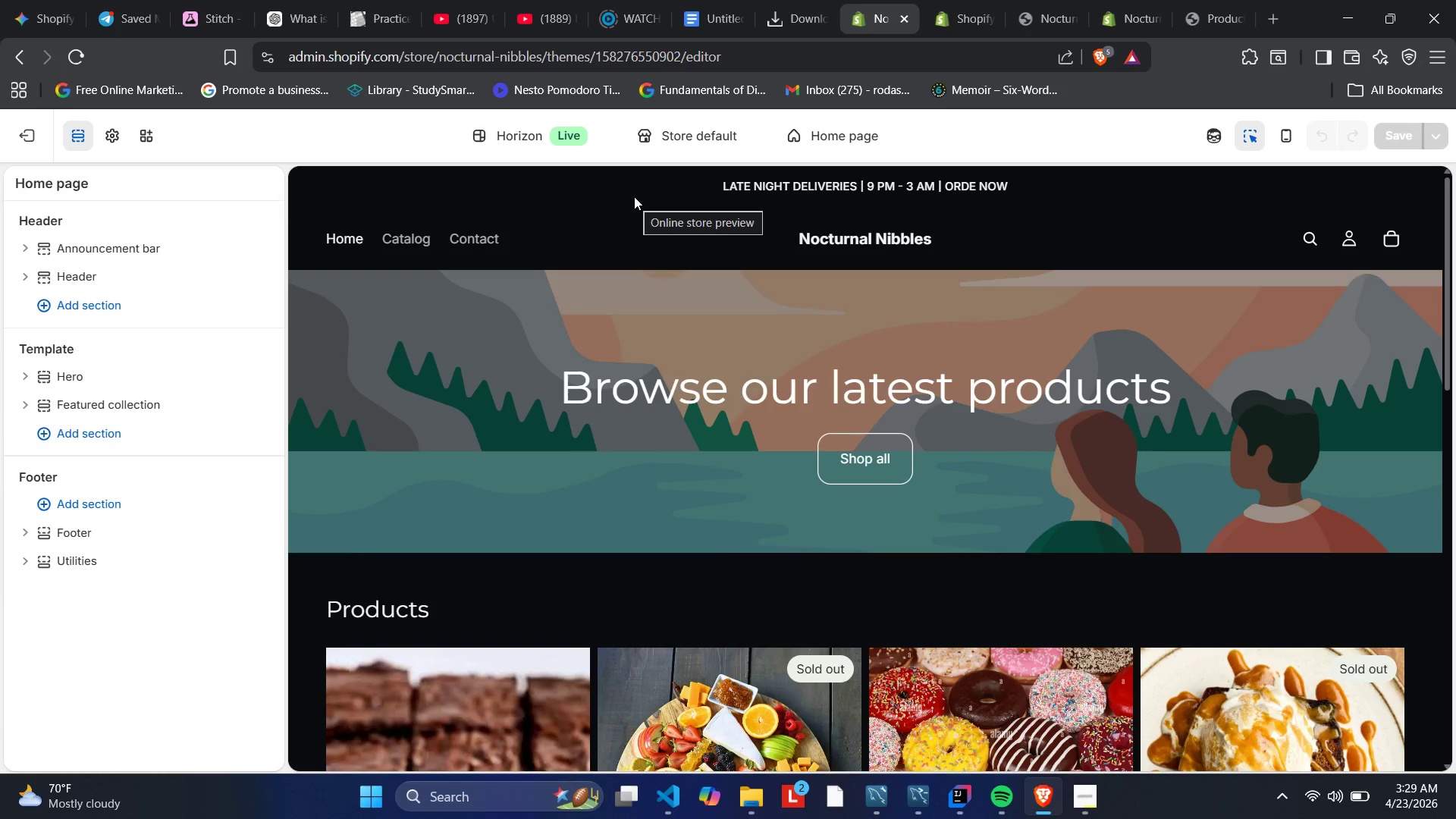 
wait(33.43)
 